 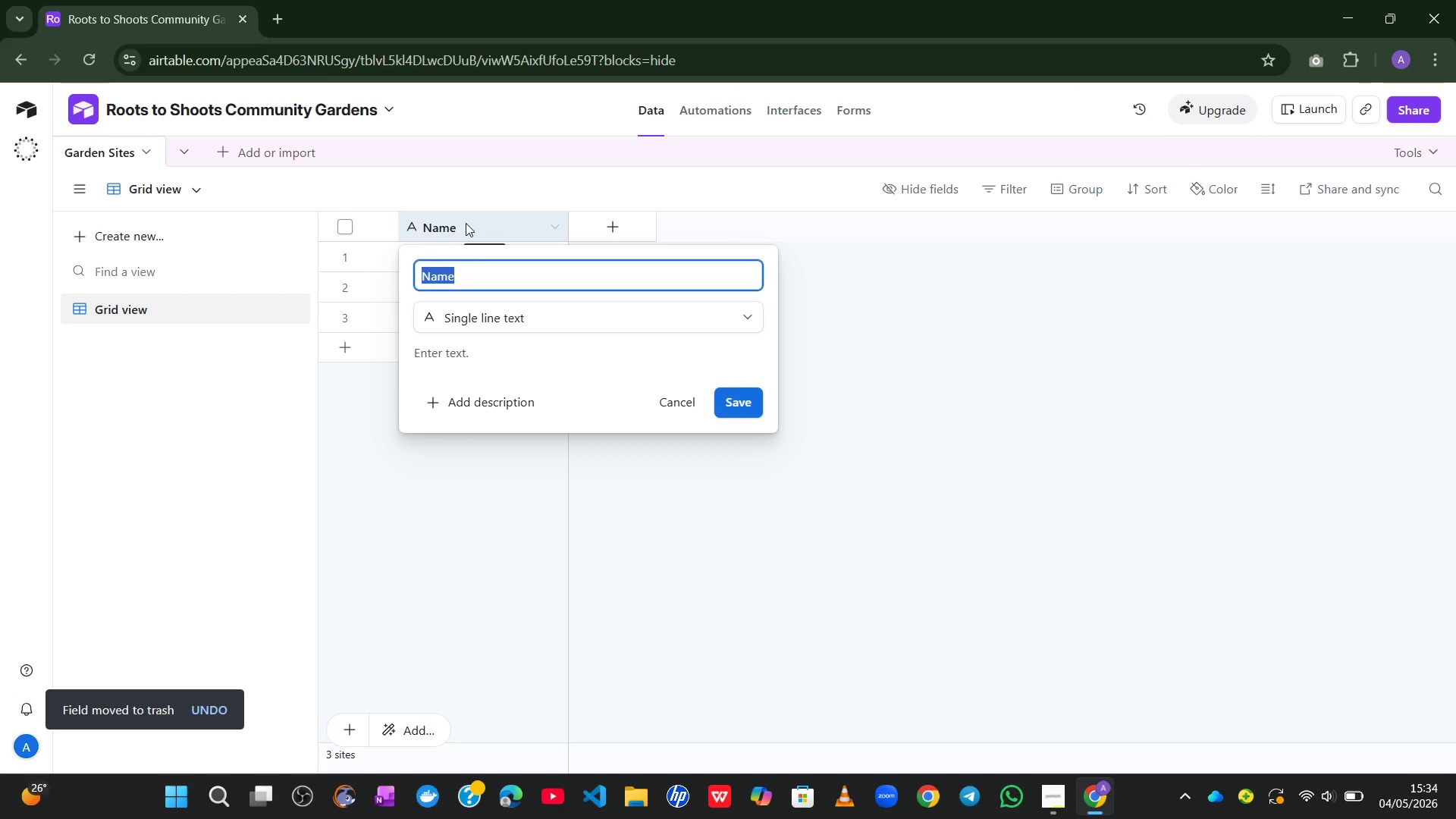 
type(Site Nae)
key(Backspace)
type(me)
 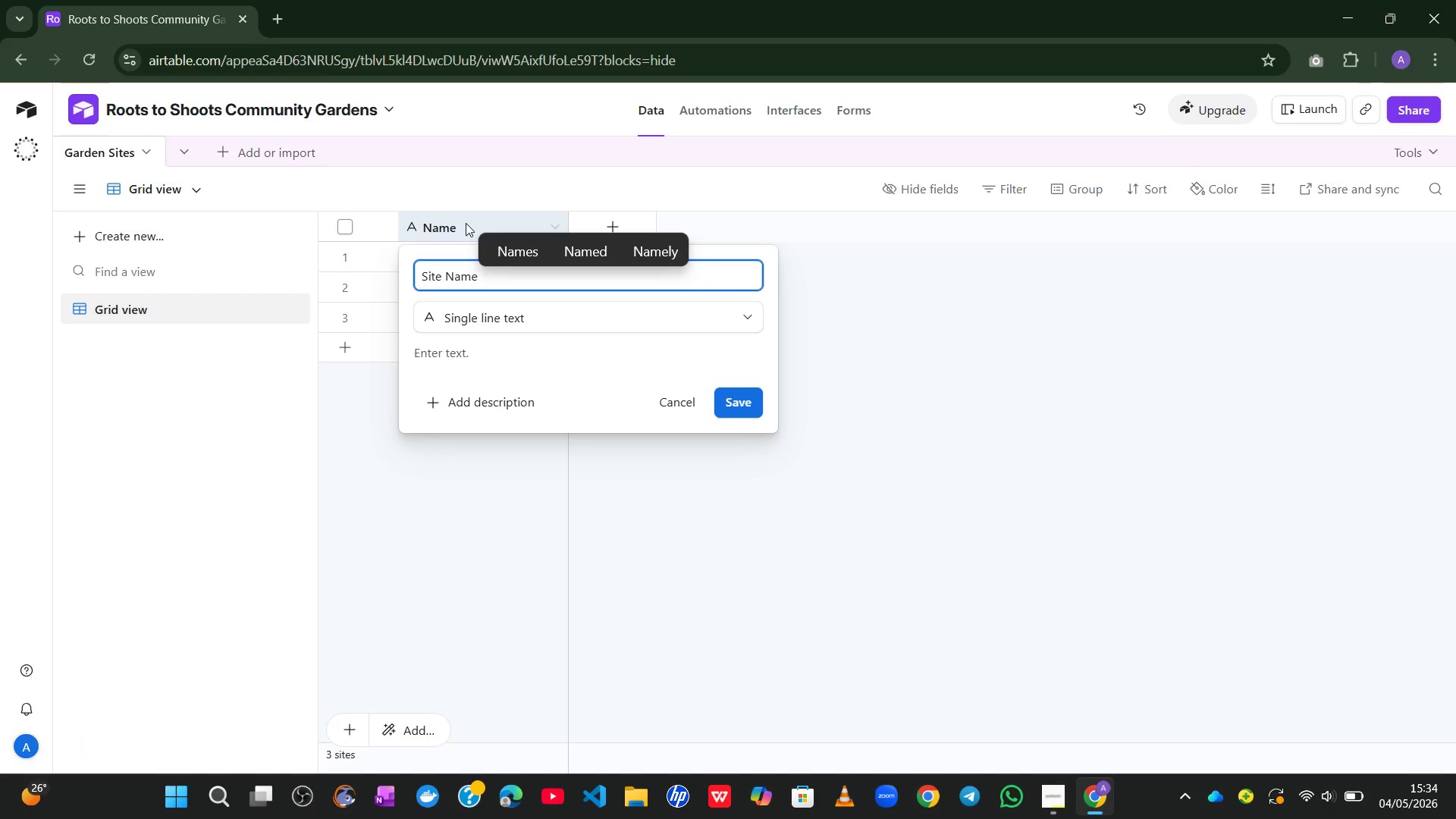 
left_click([742, 414])
 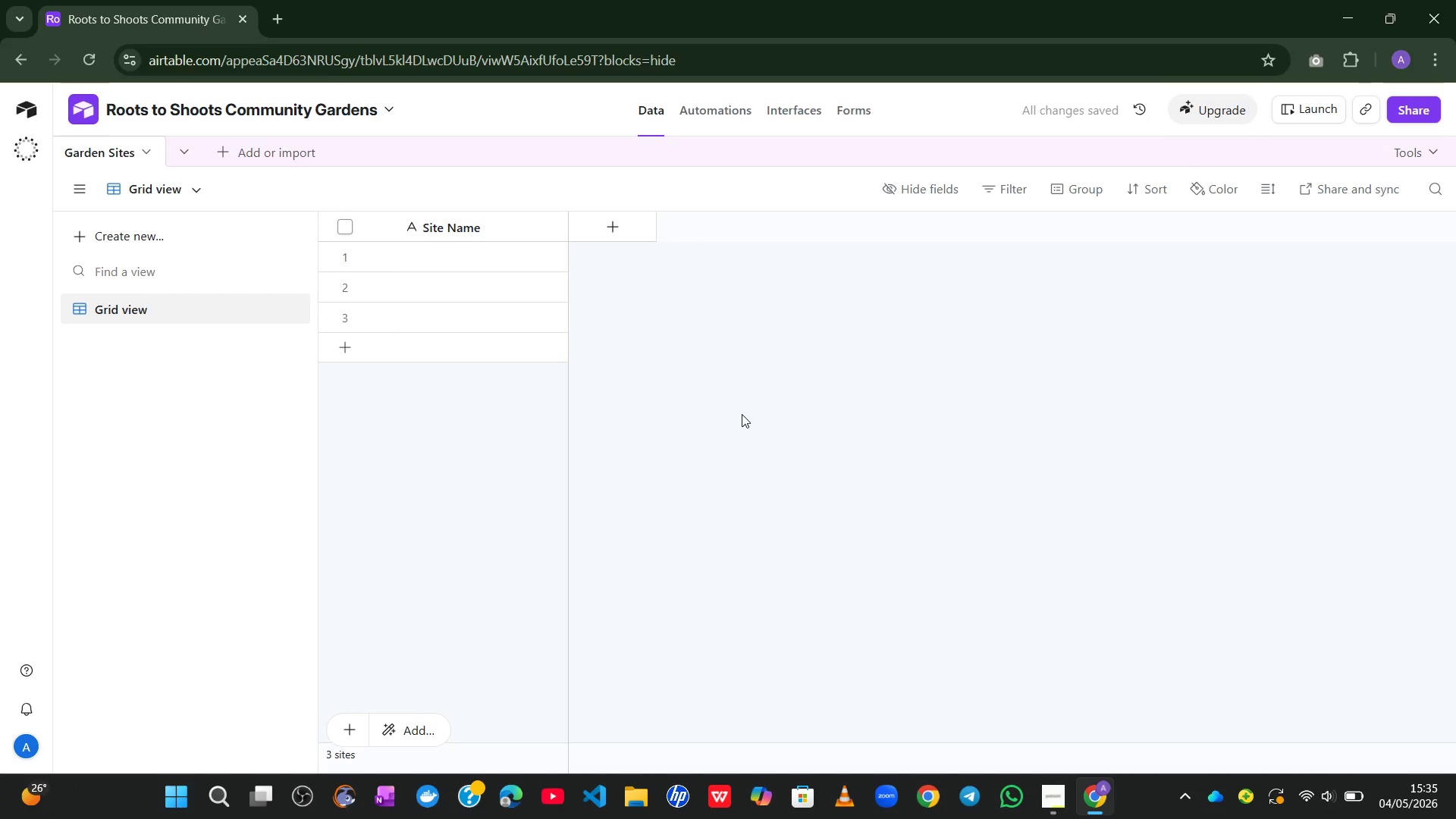 
wait(9.47)
 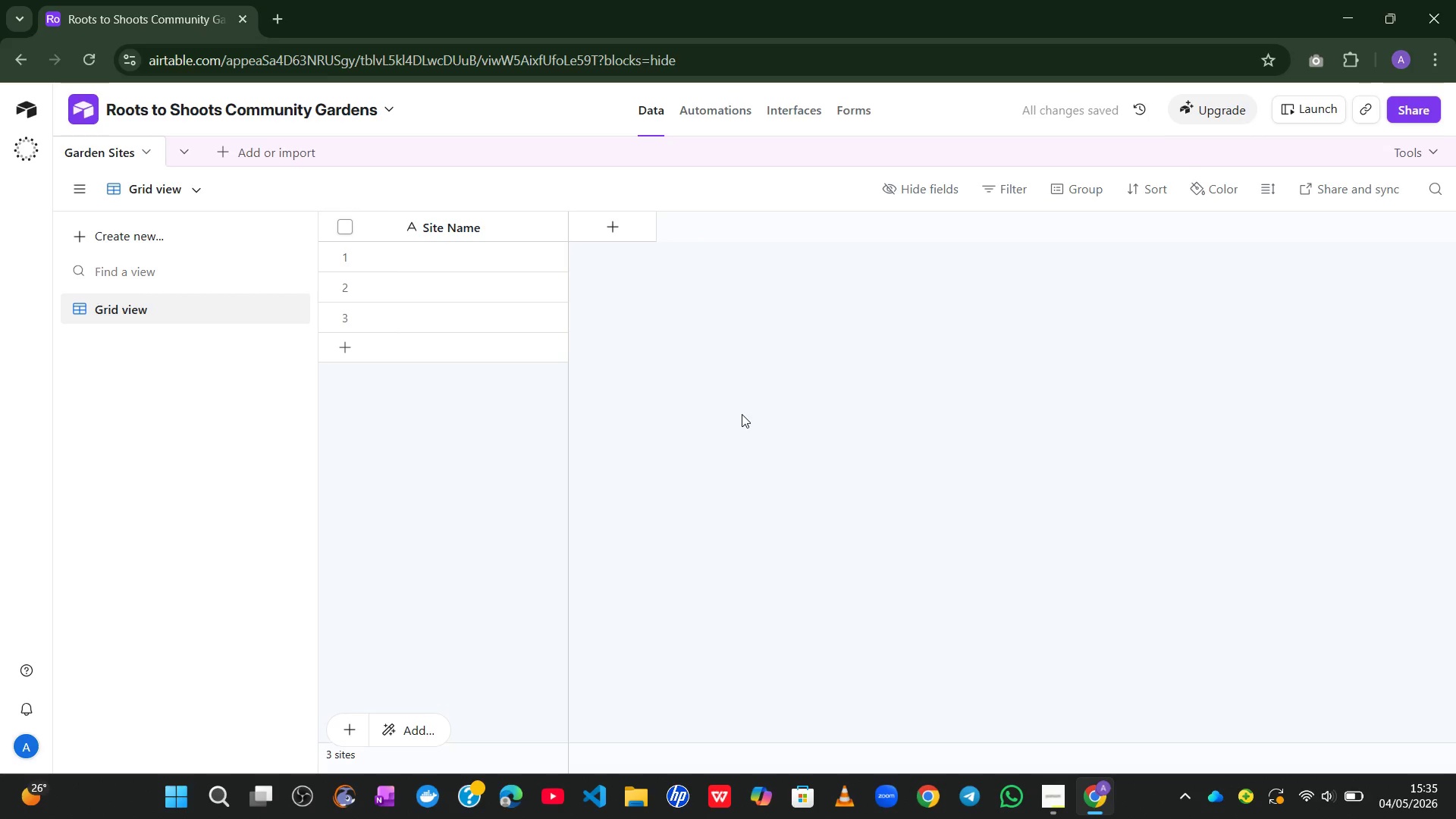 
left_click([379, 243])
 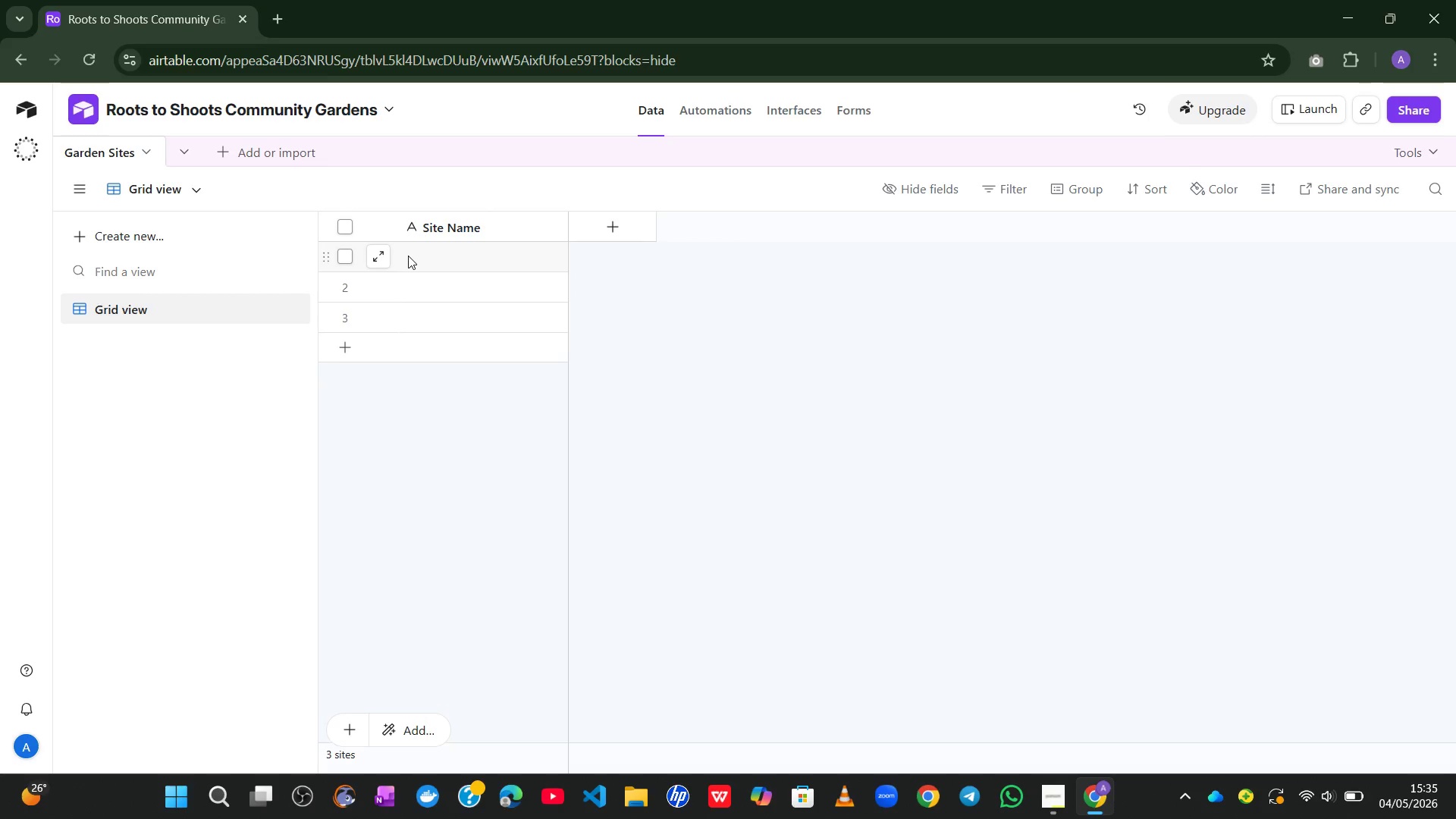 
left_click([408, 256])
 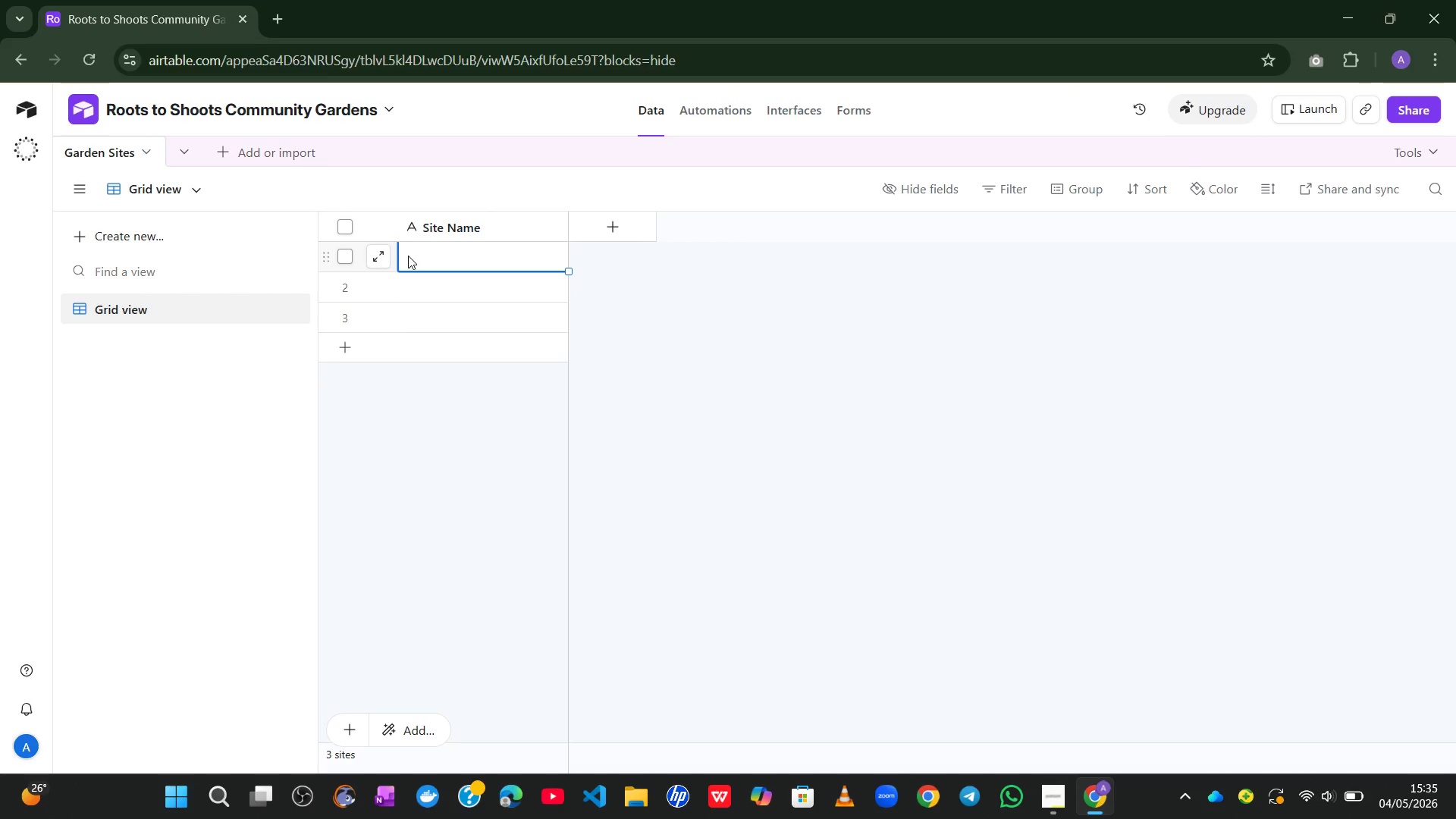 
type(Not)
key(Backspace)
type(rthside)
 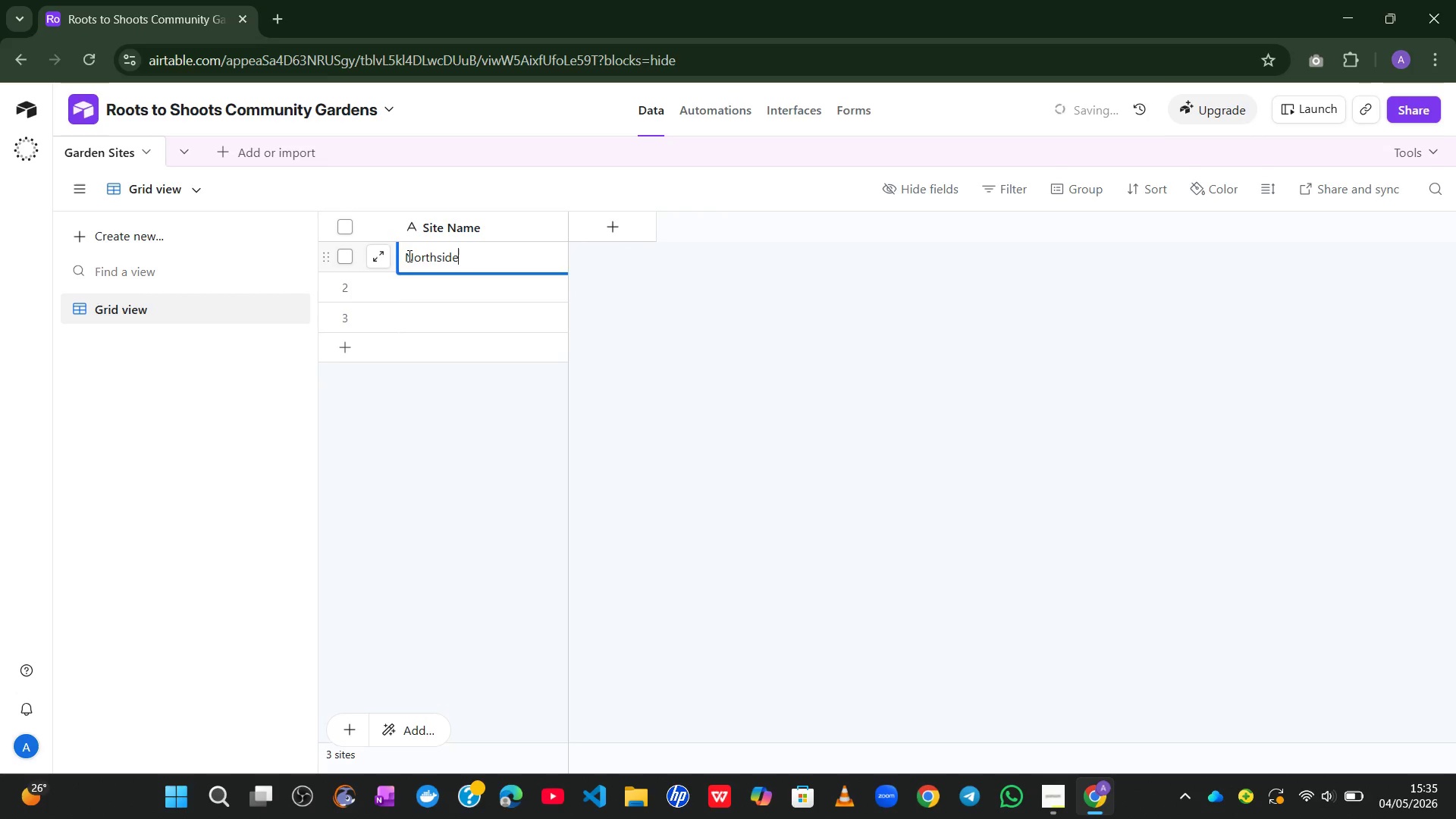 
key(Enter)
 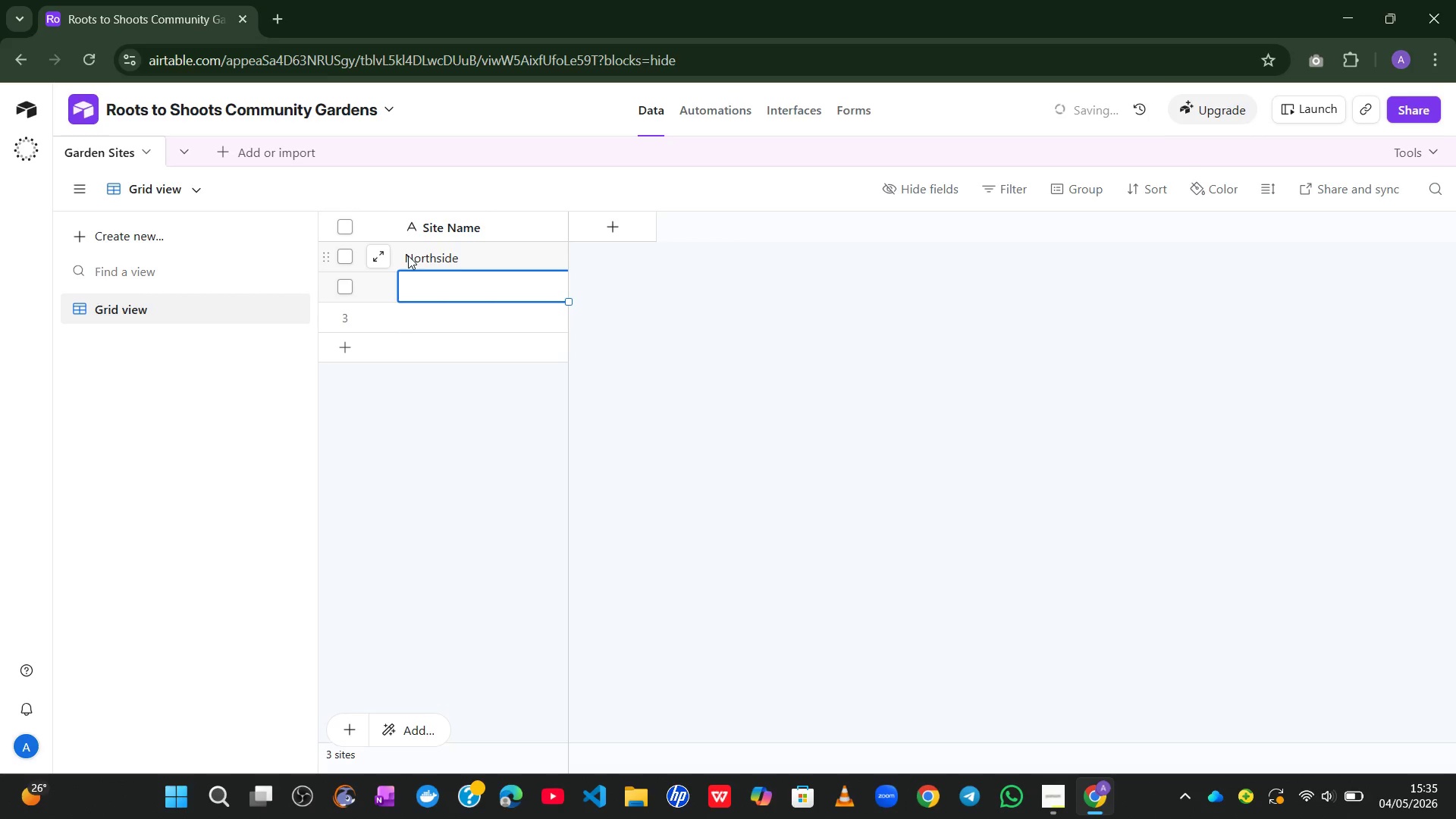 
type(Valley)
 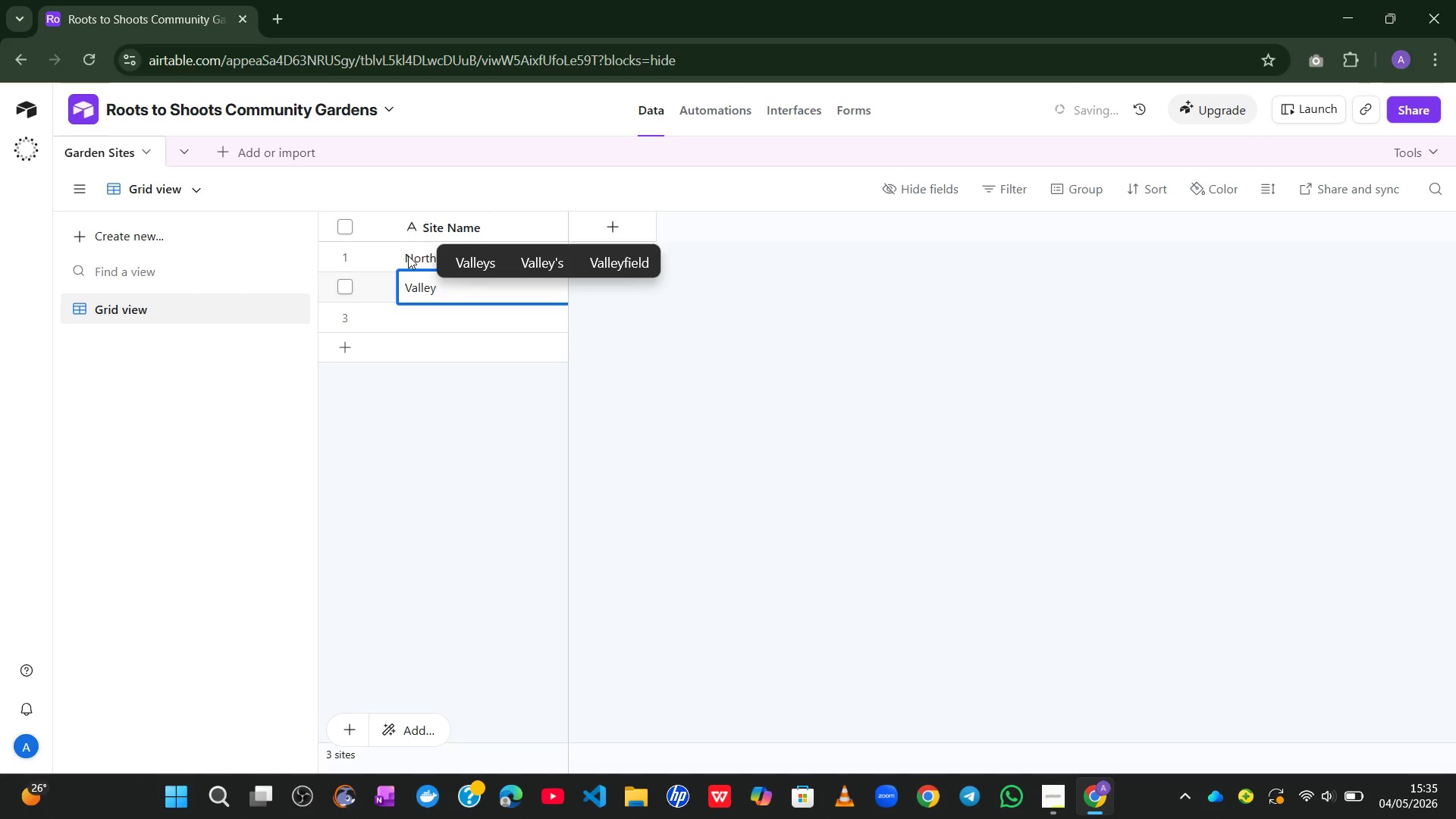 
key(Enter)
 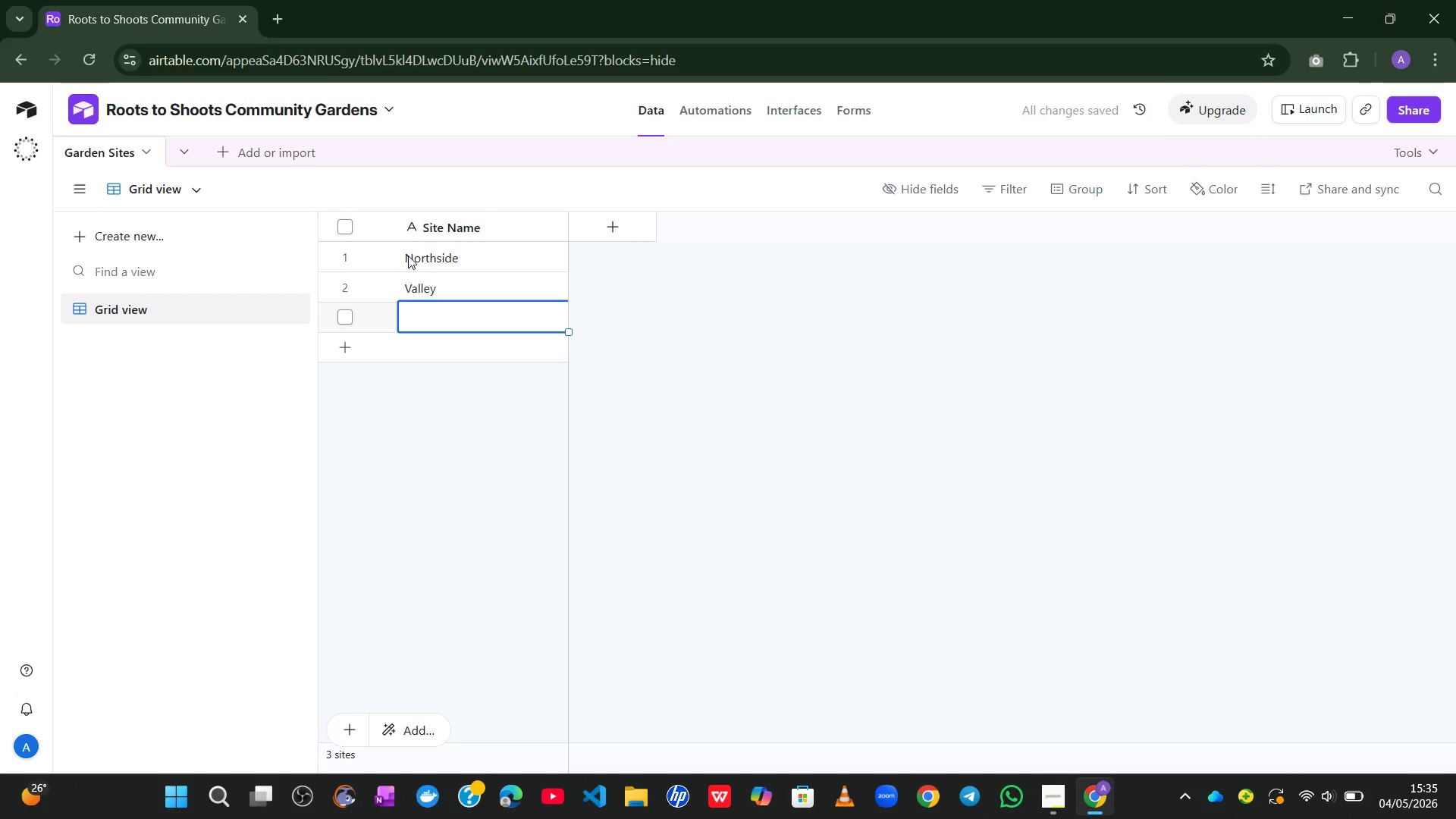 
type(Downtown)
 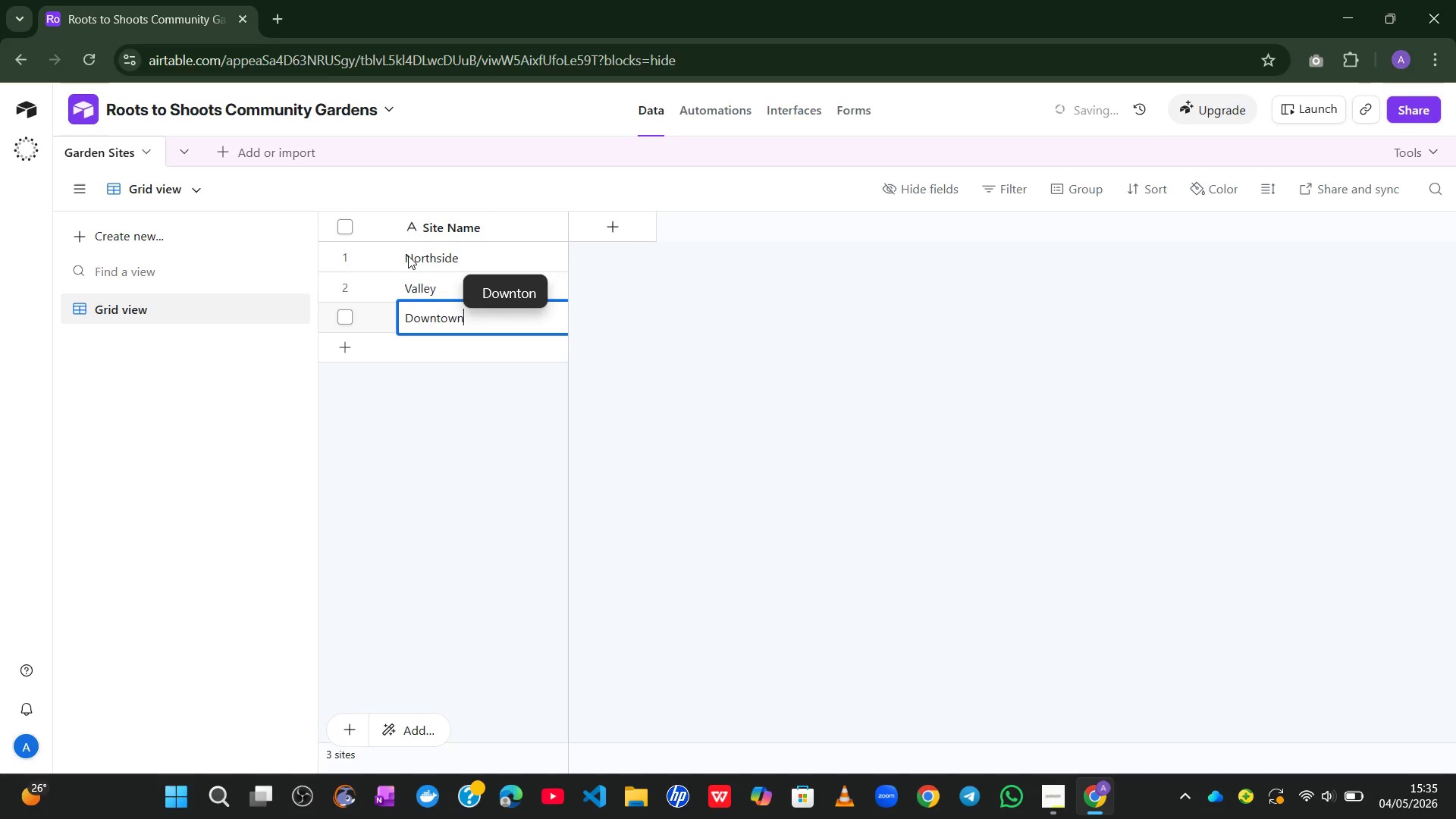 
left_click([430, 388])
 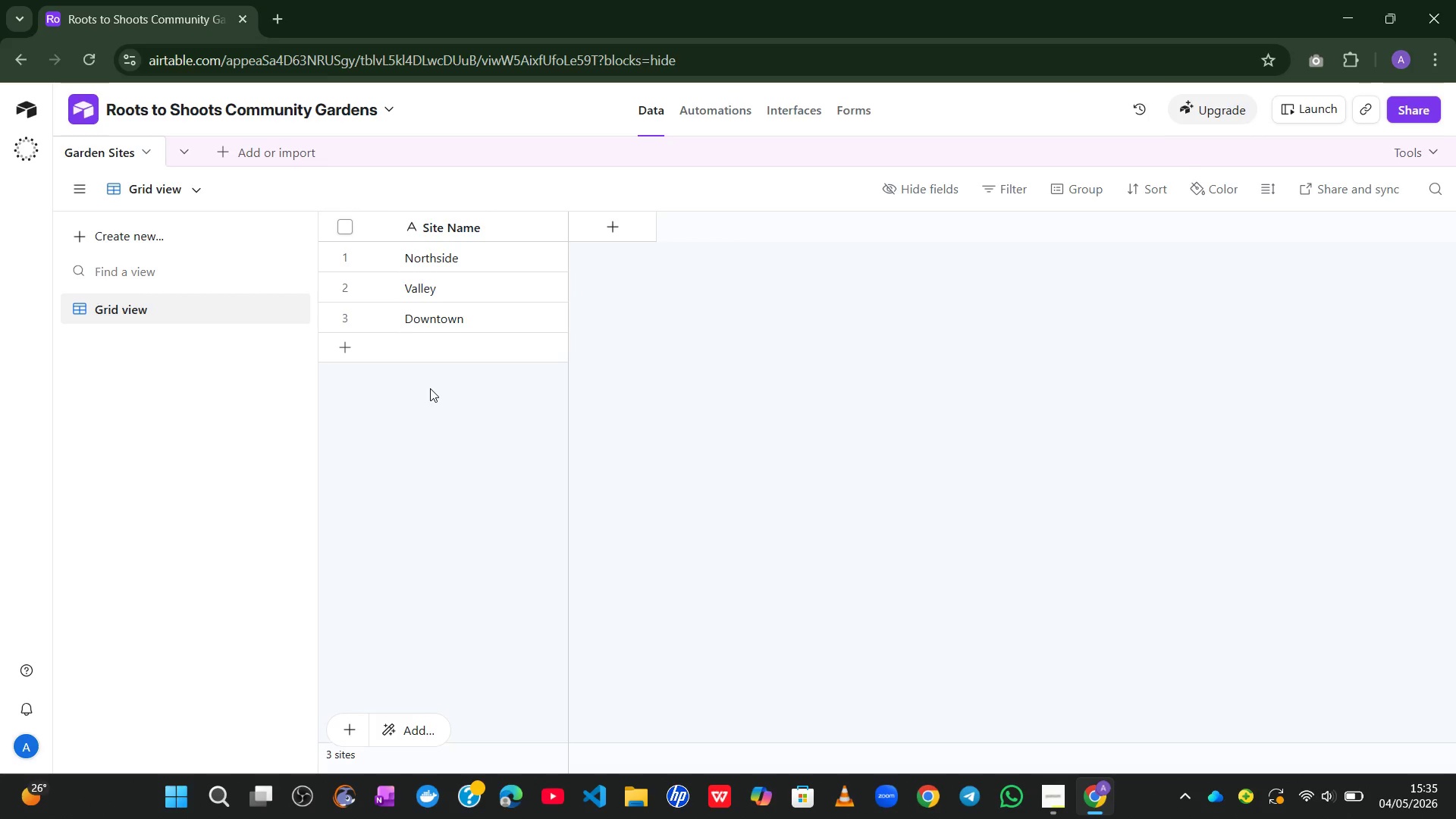 
wait(23.12)
 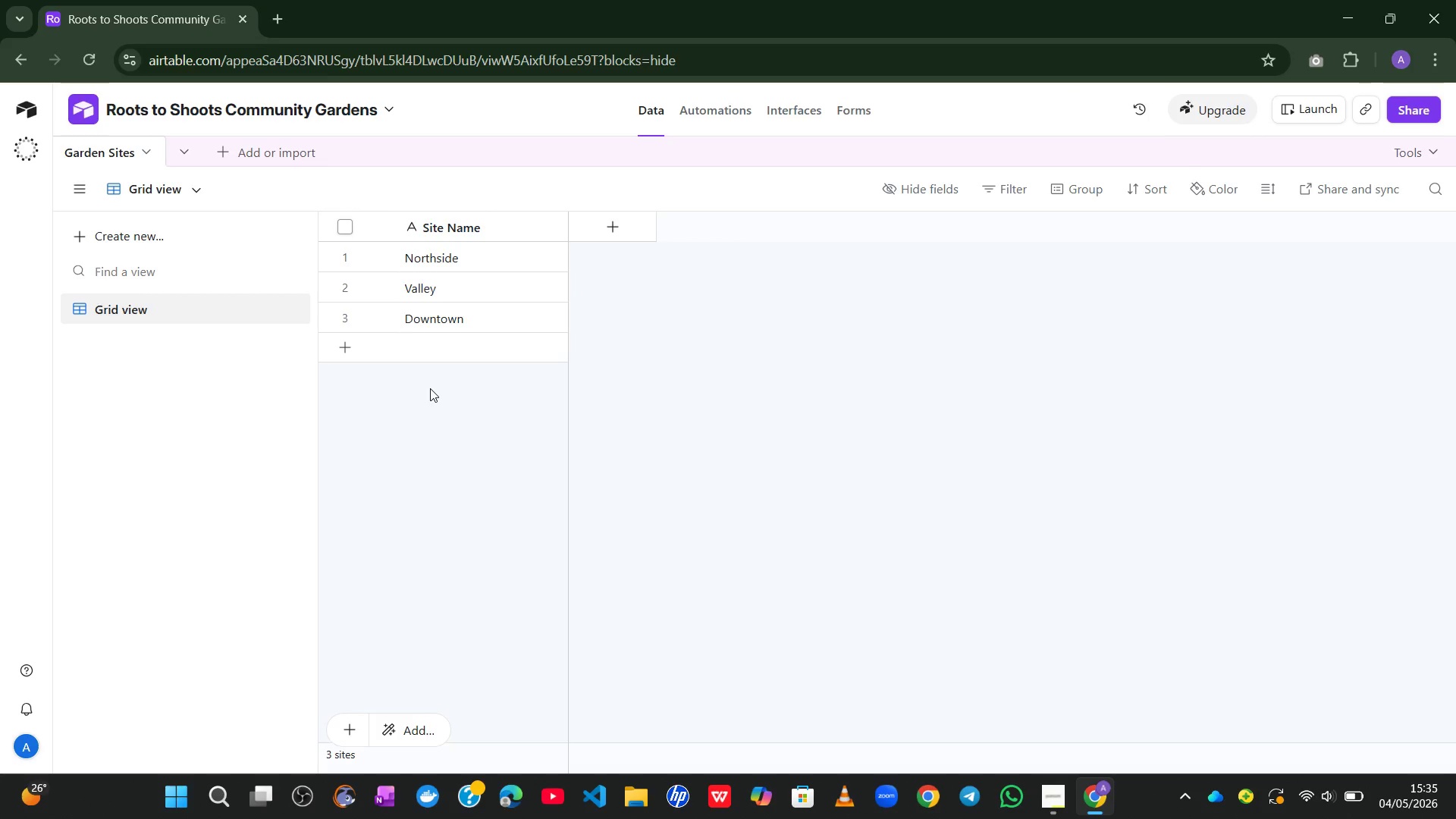 
left_click([240, 149])
 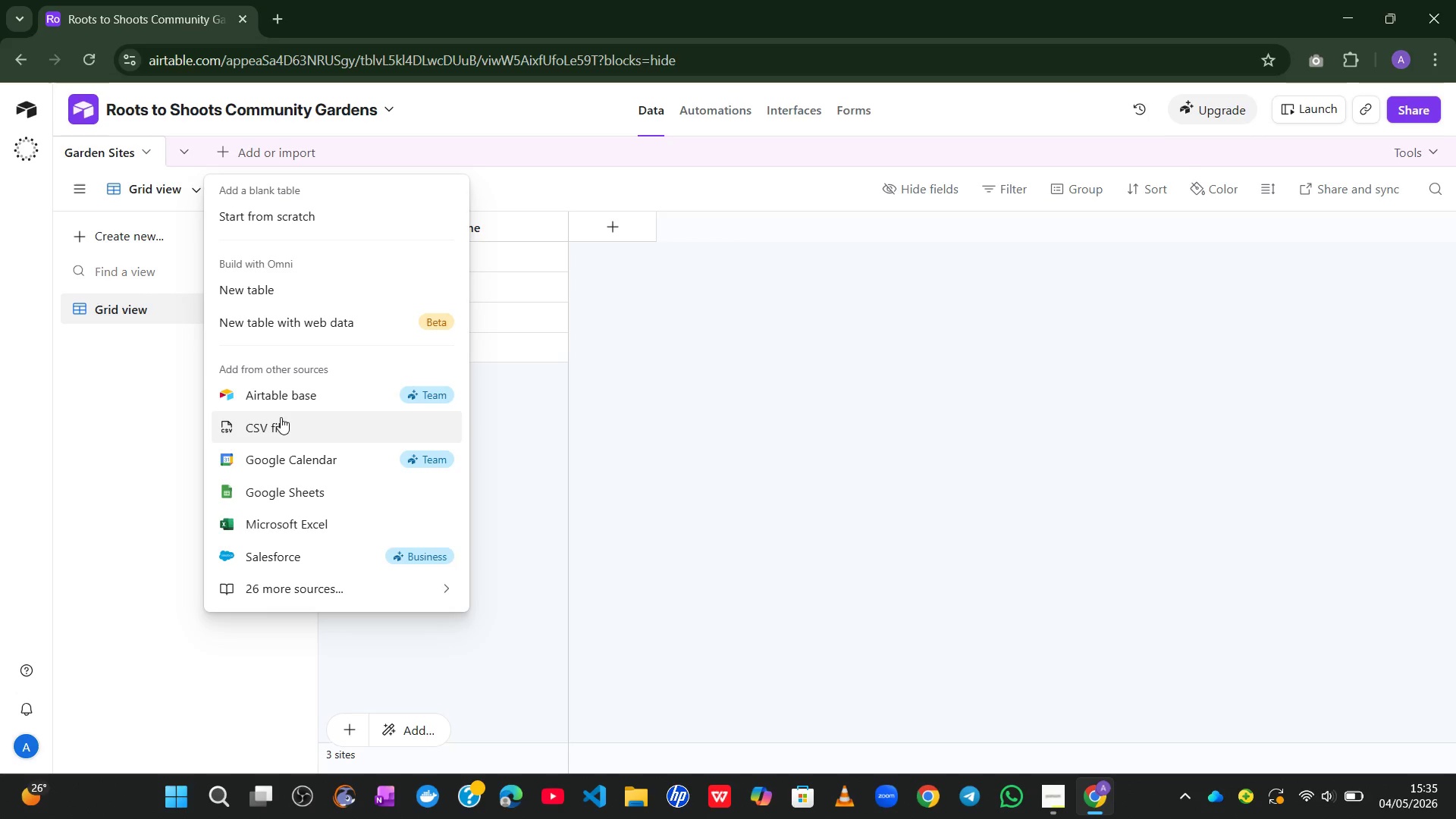 
left_click([275, 425])
 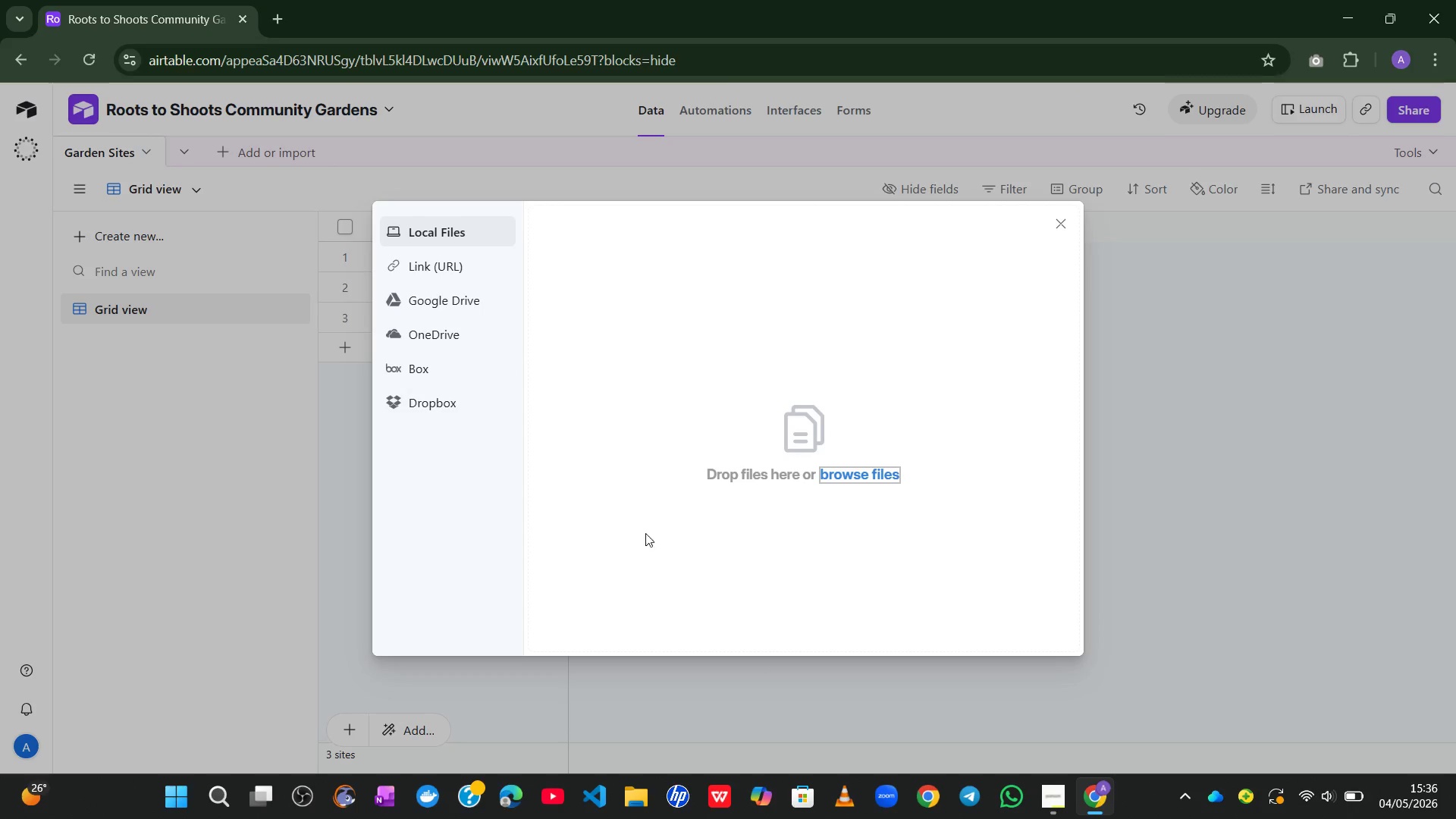 
left_click([847, 474])
 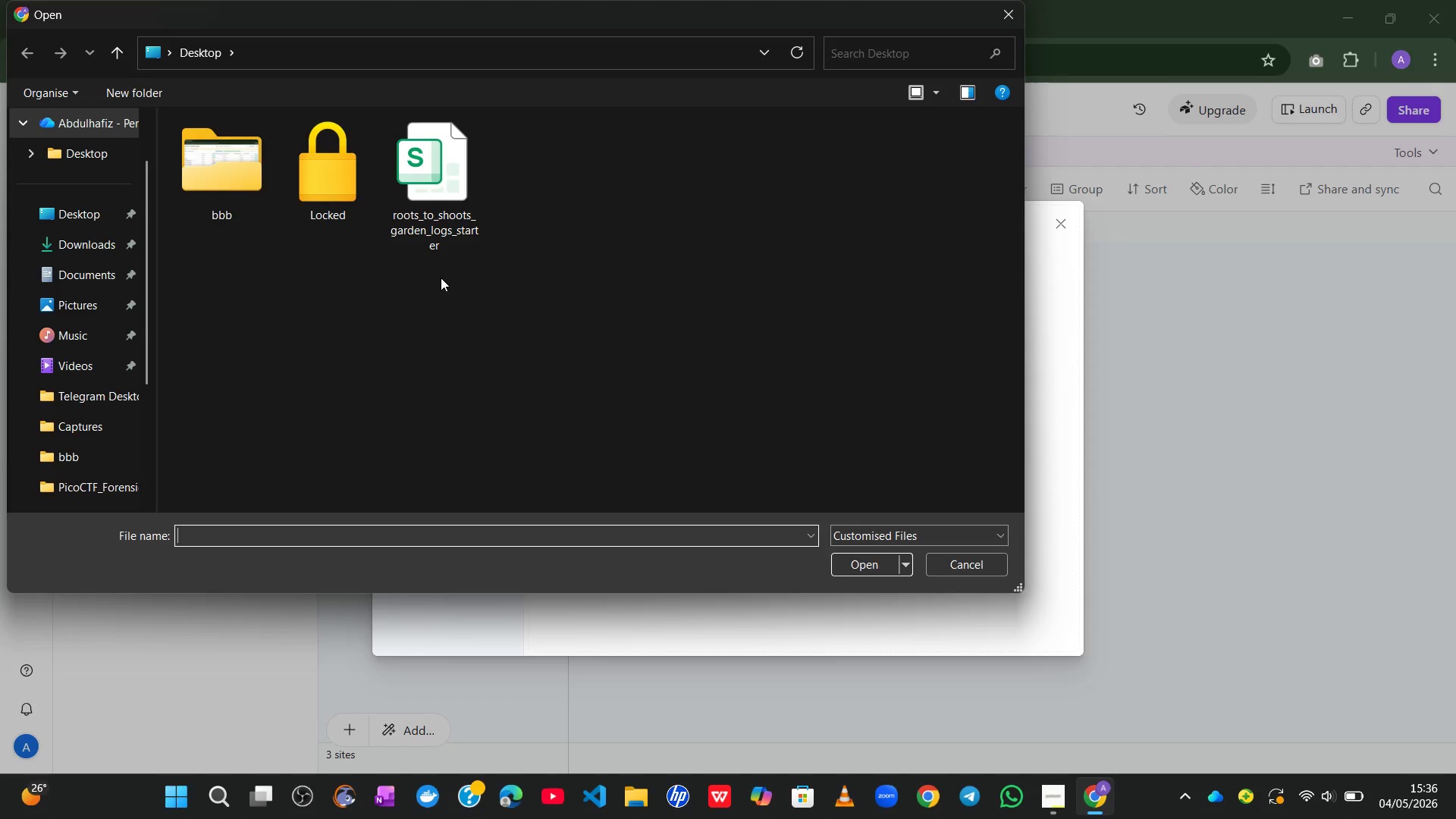 
left_click([453, 197])
 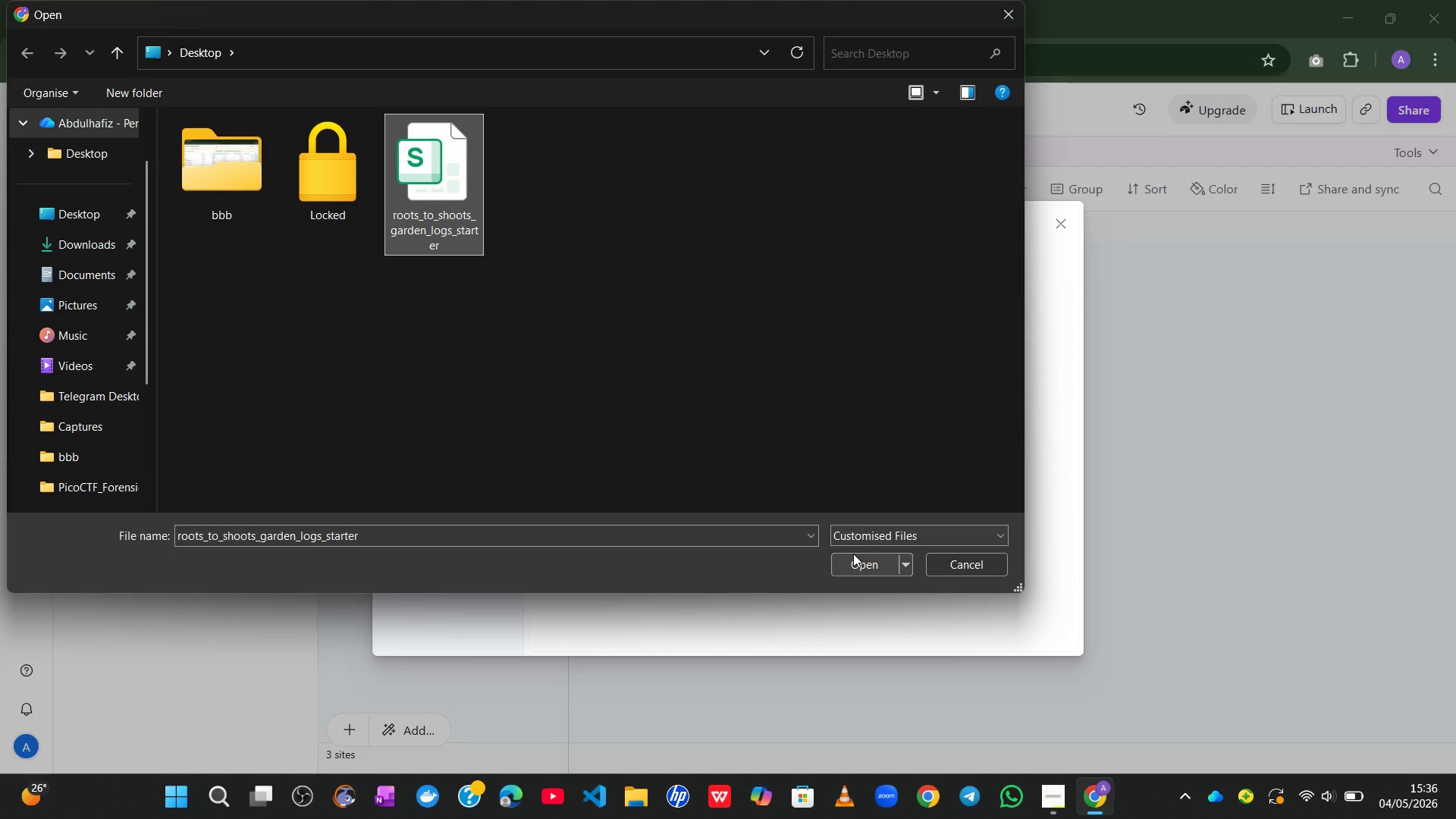 
left_click([862, 579])
 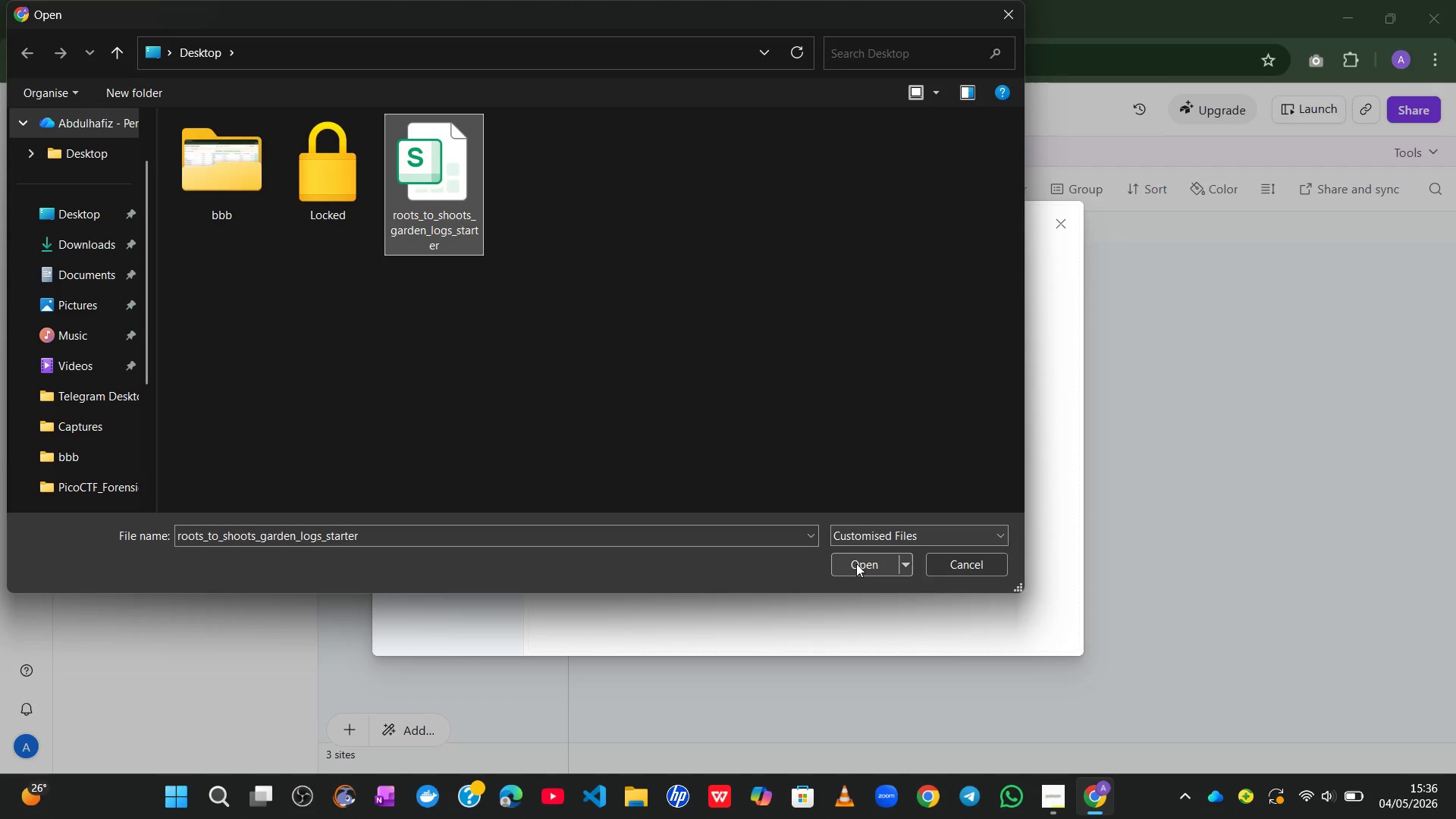 
left_click([856, 563])
 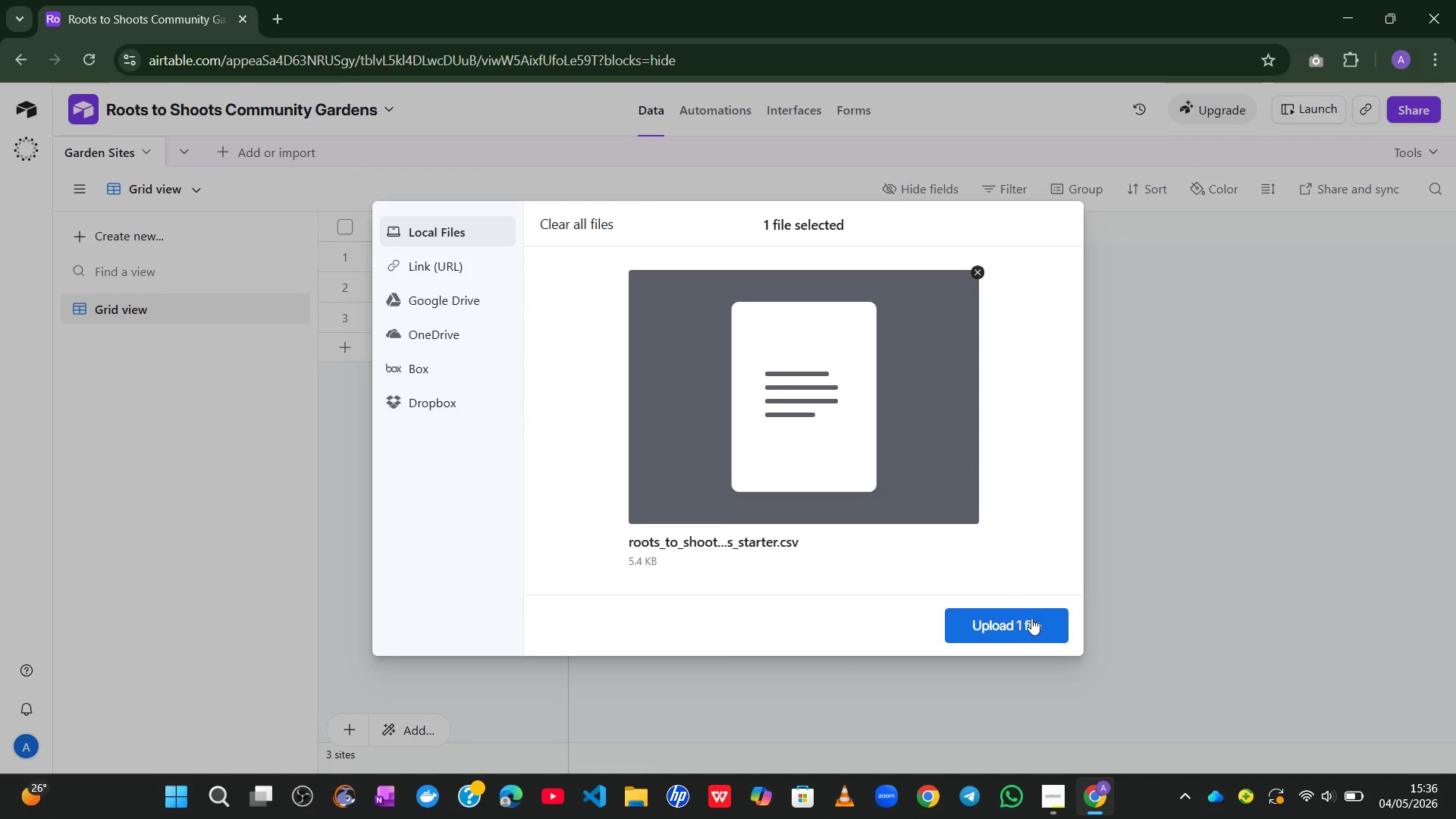 
left_click([999, 622])
 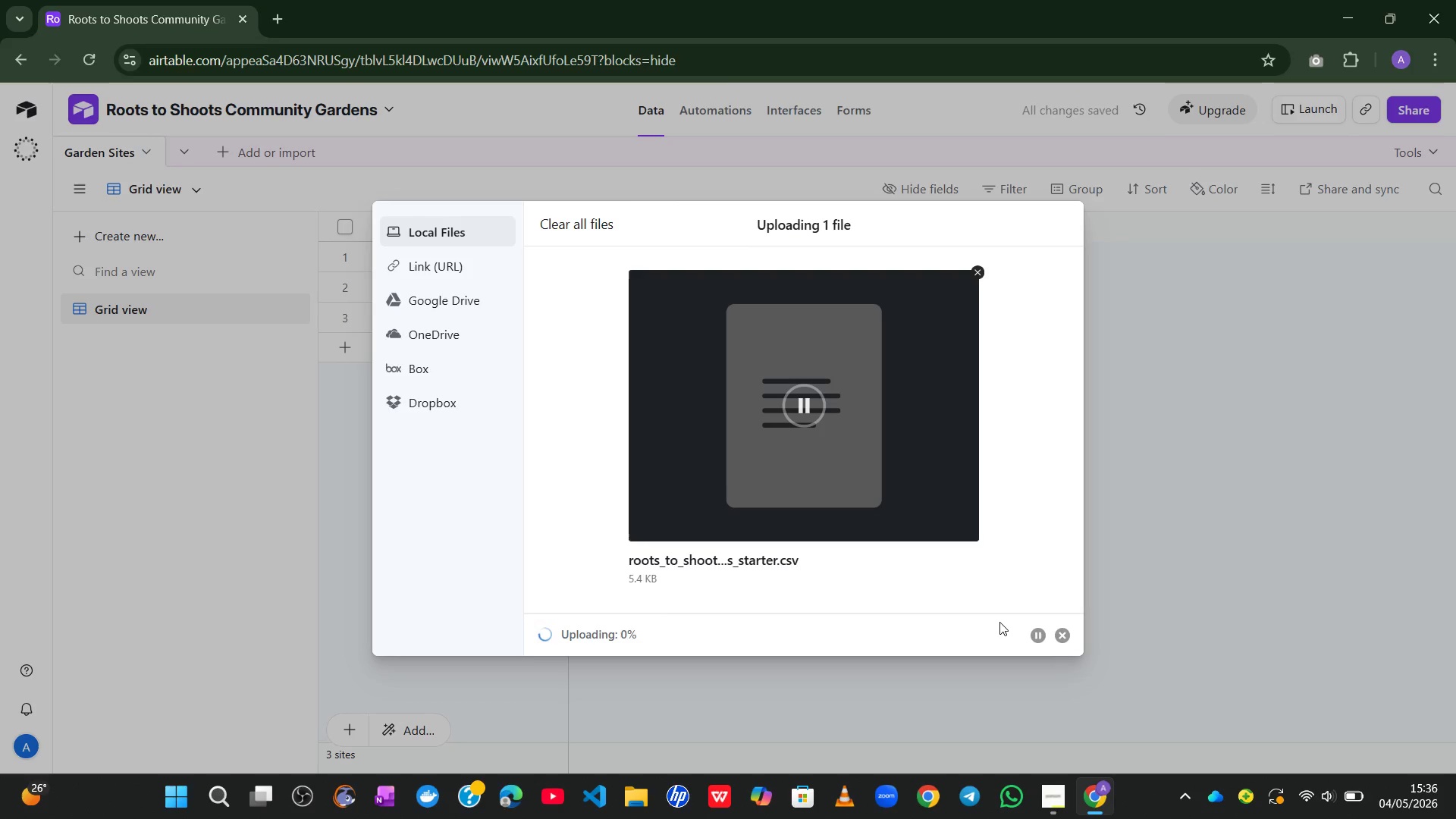 
wait(9.77)
 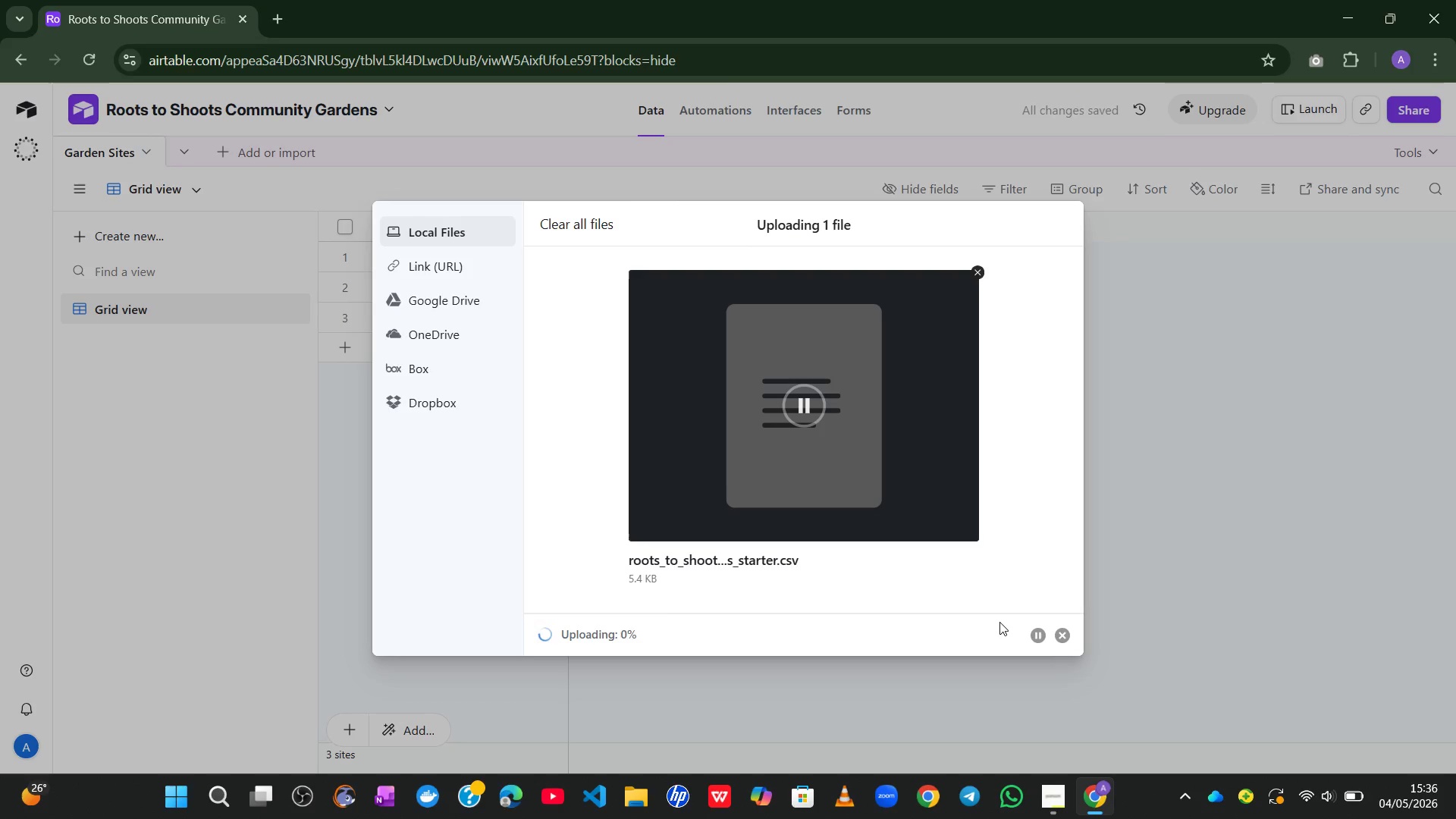 
left_click([890, 493])
 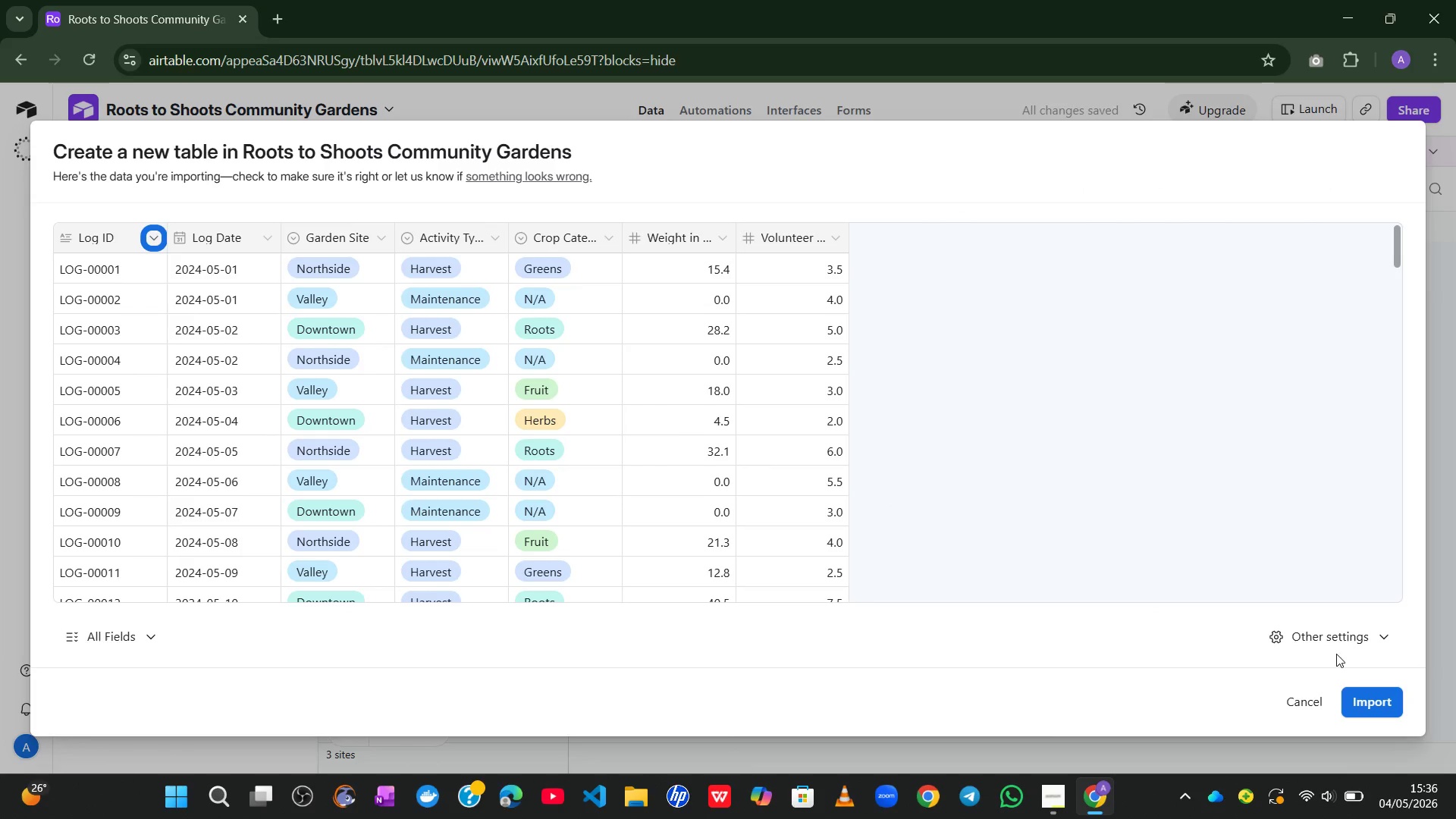 
left_click([1359, 686])
 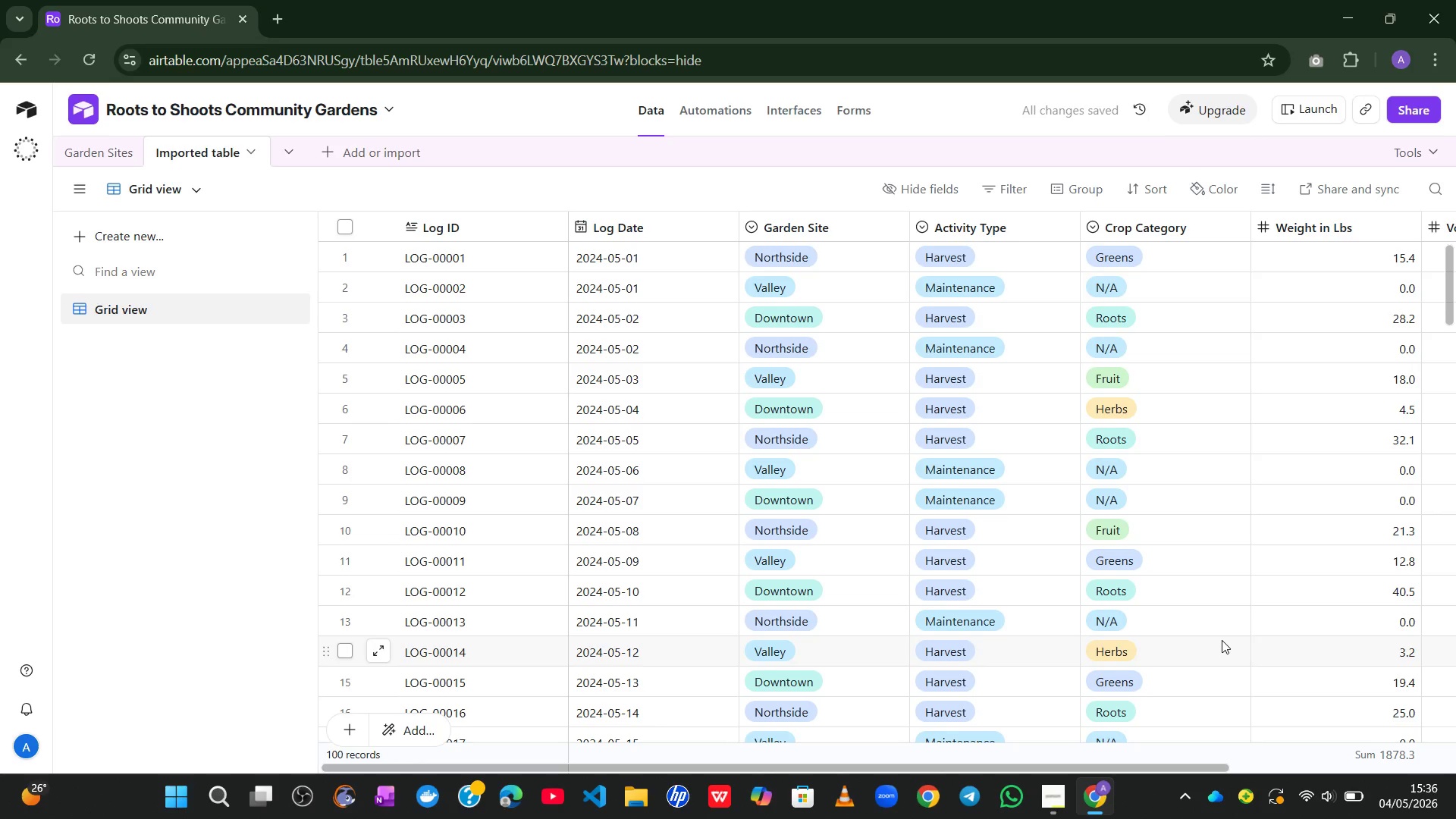 
wait(7.47)
 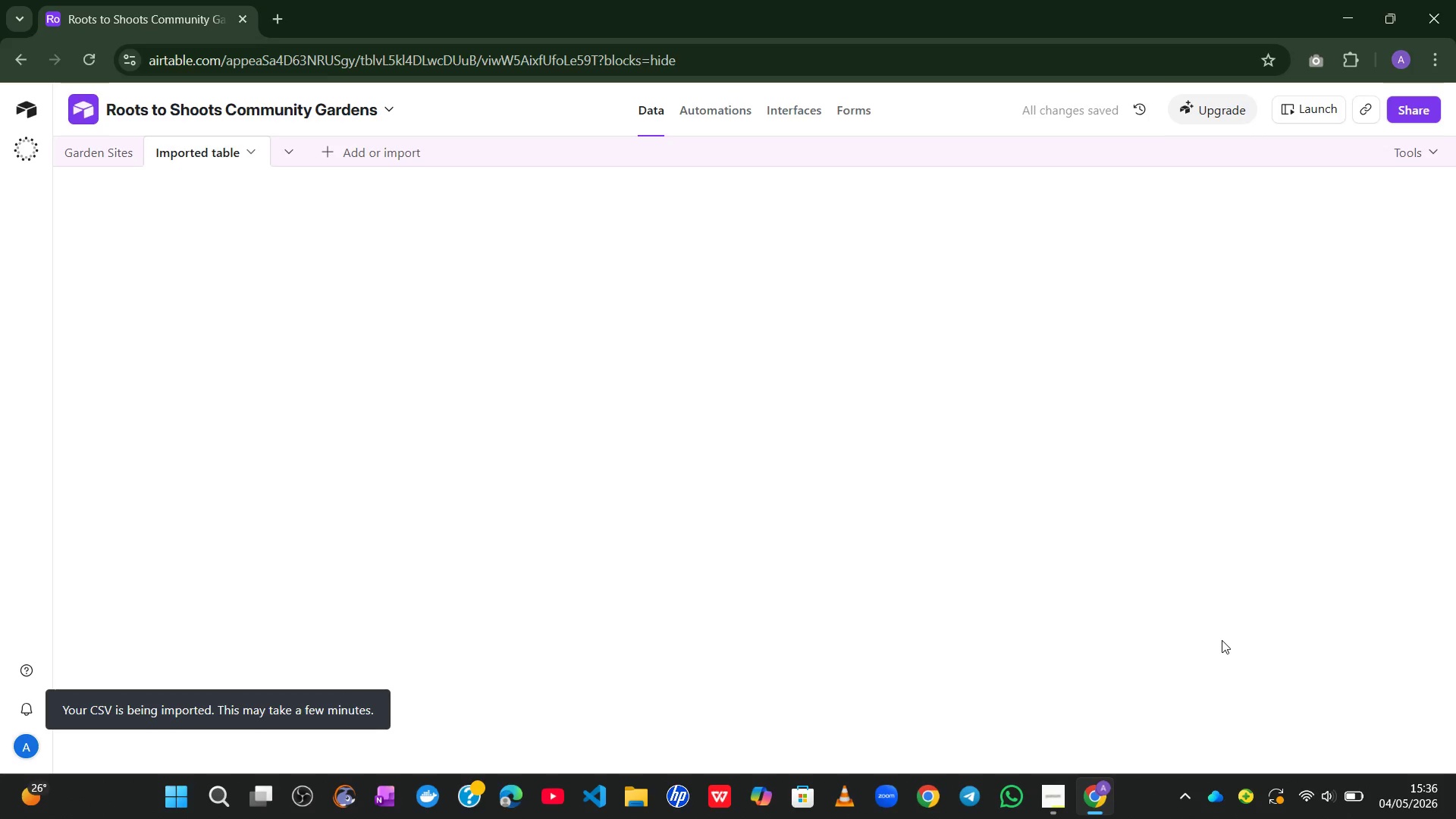 
left_click([442, 201])
 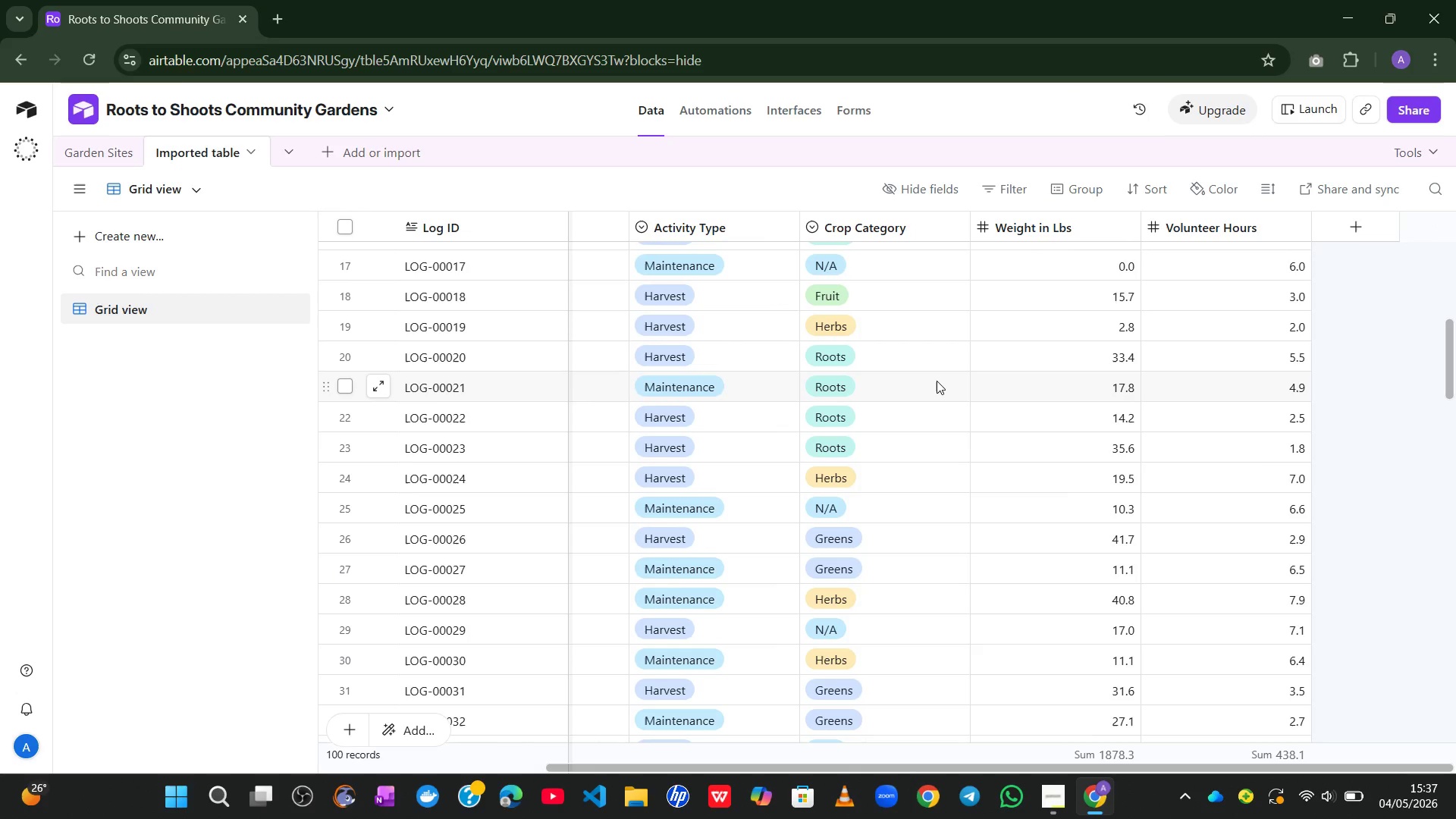 
wait(57.61)
 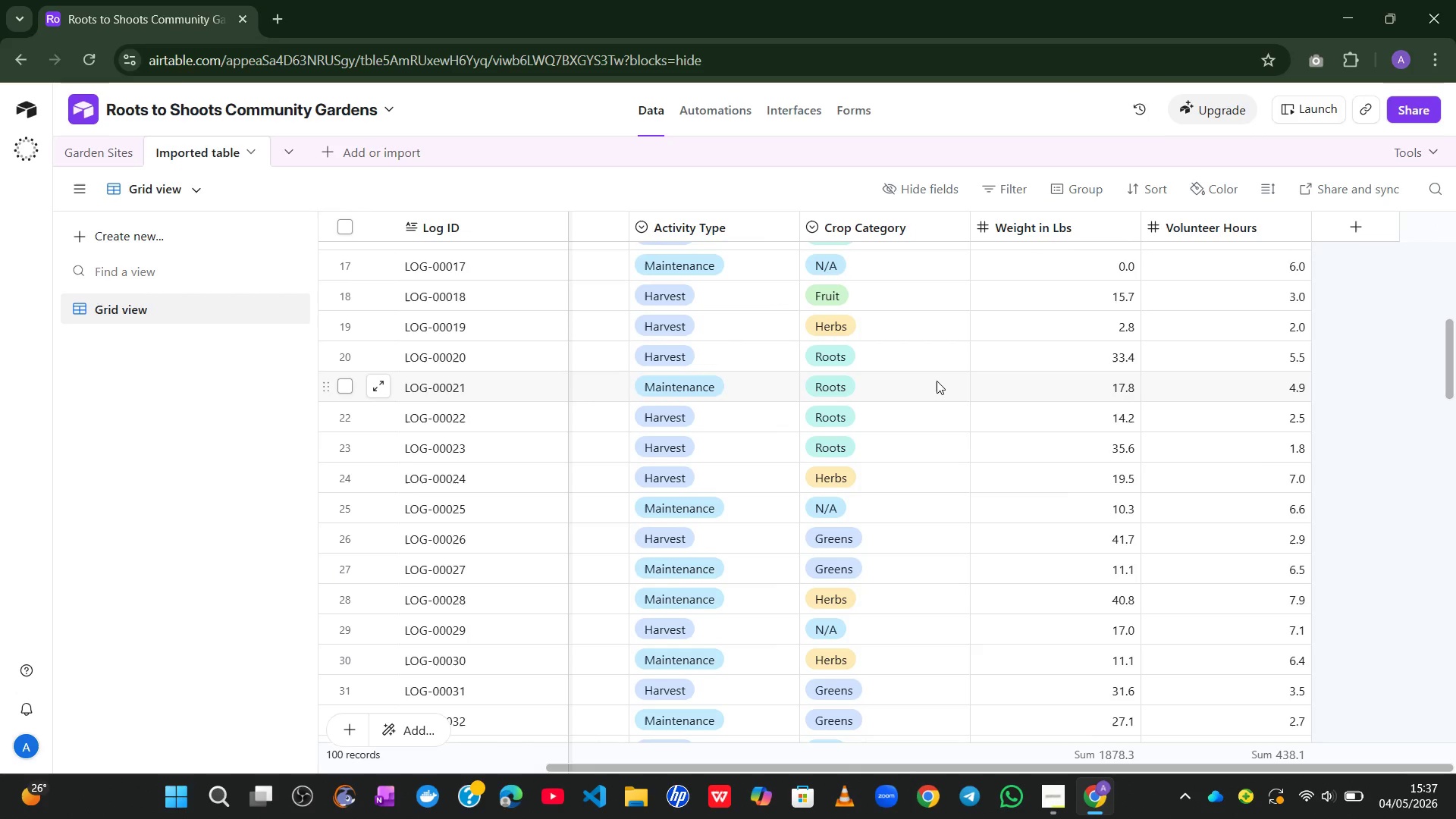 
double_click([219, 152])
 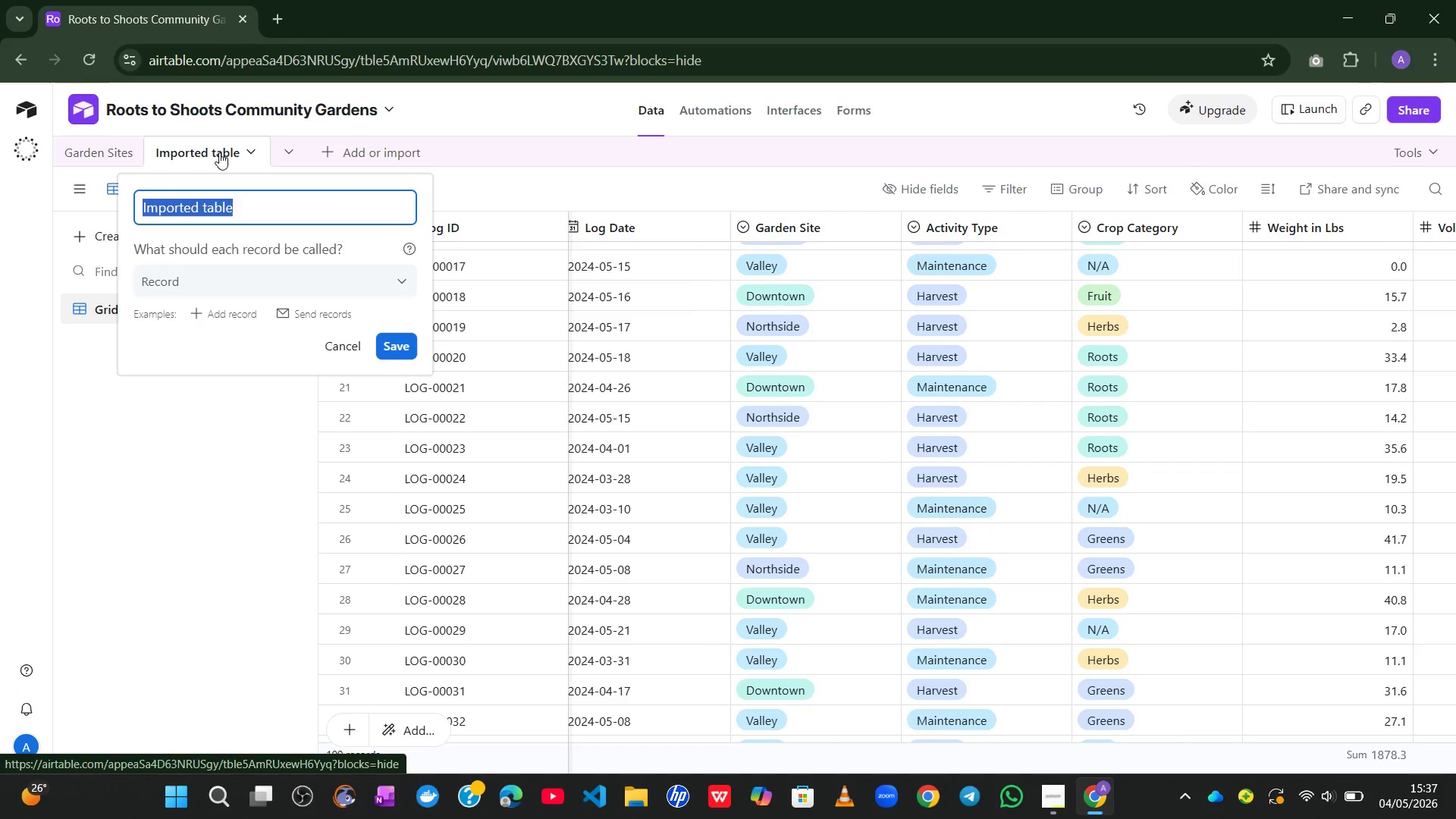 
wait(6.19)
 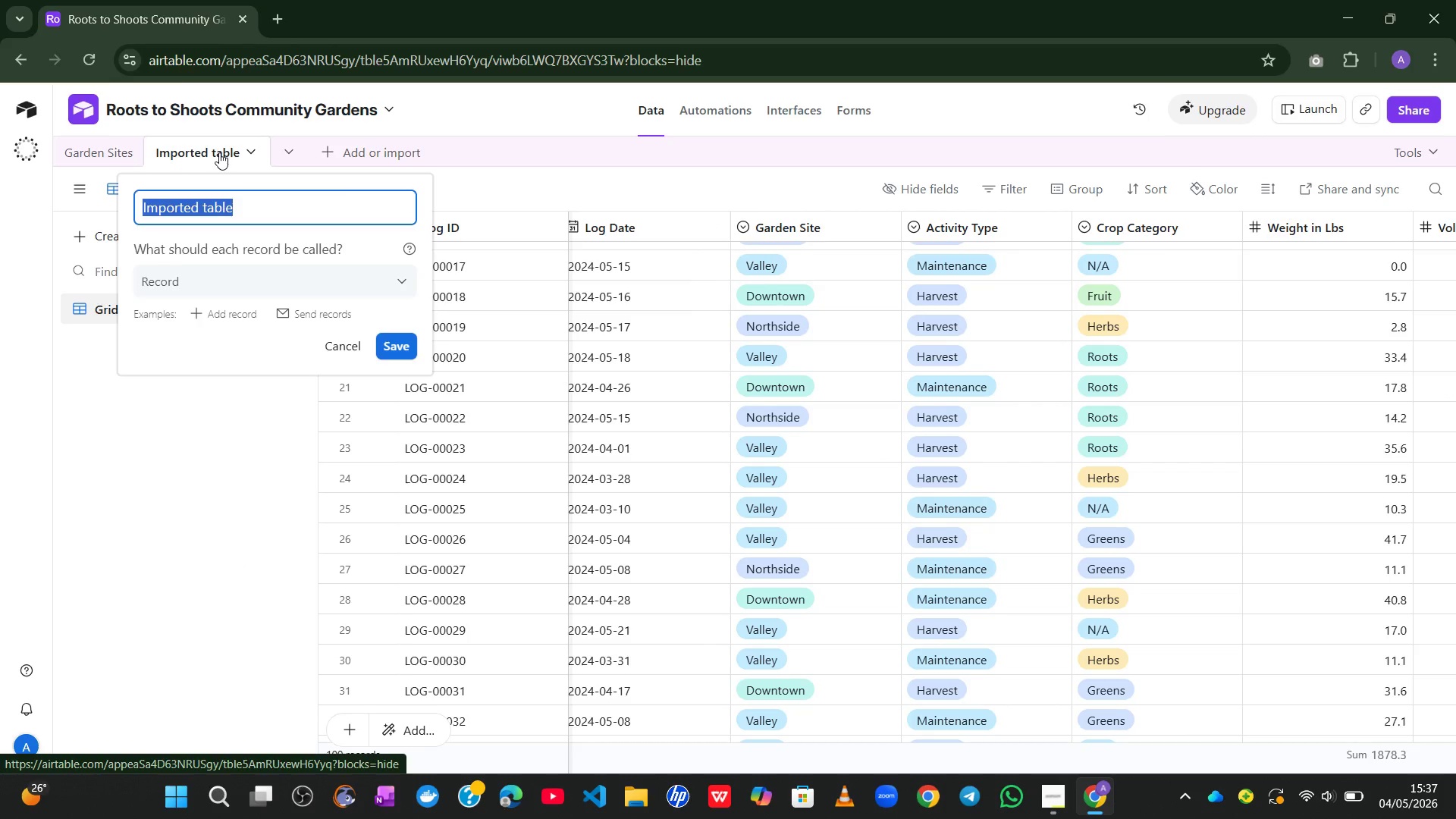 
left_click([347, 334])
 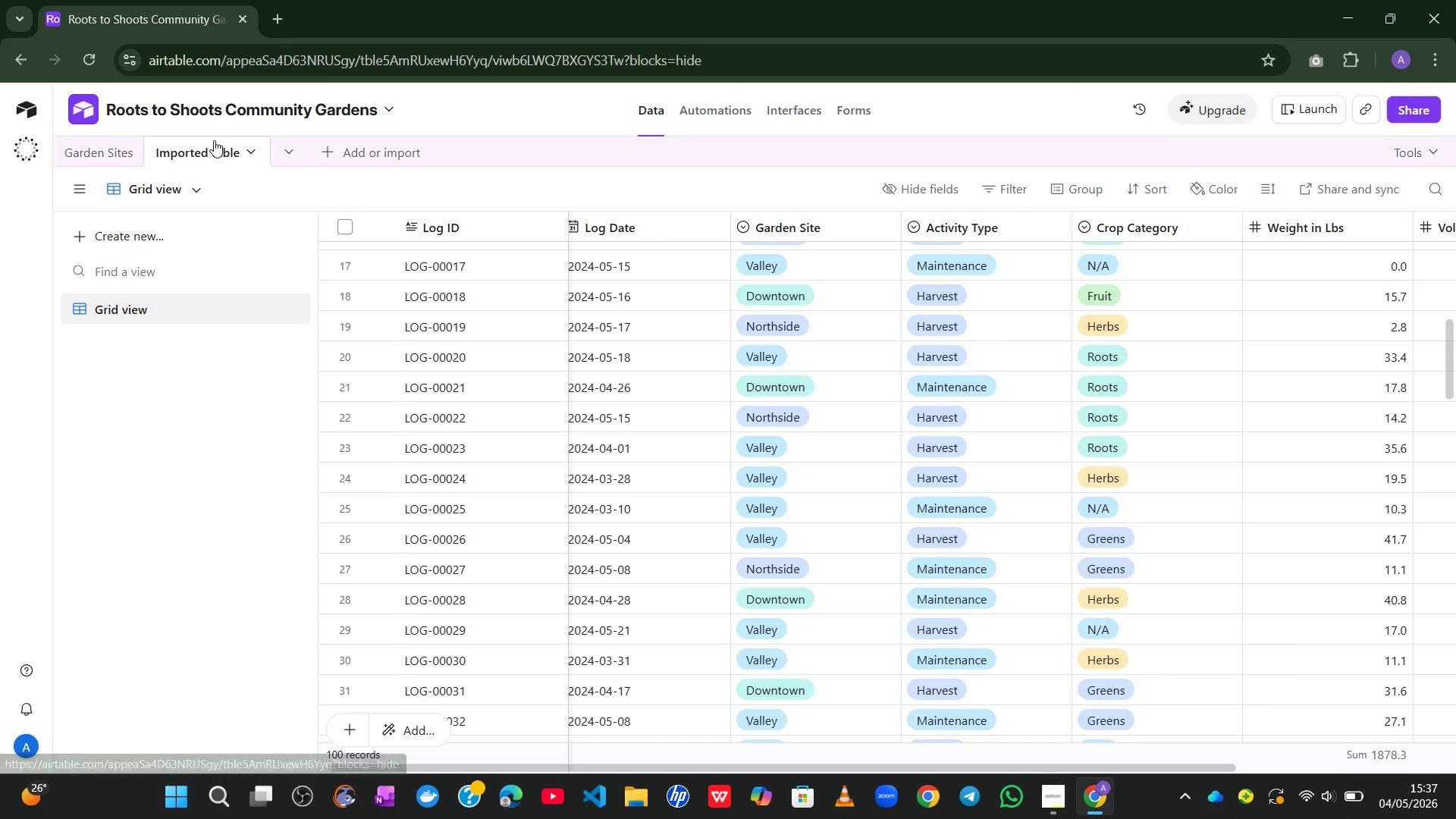 
right_click([214, 140])
 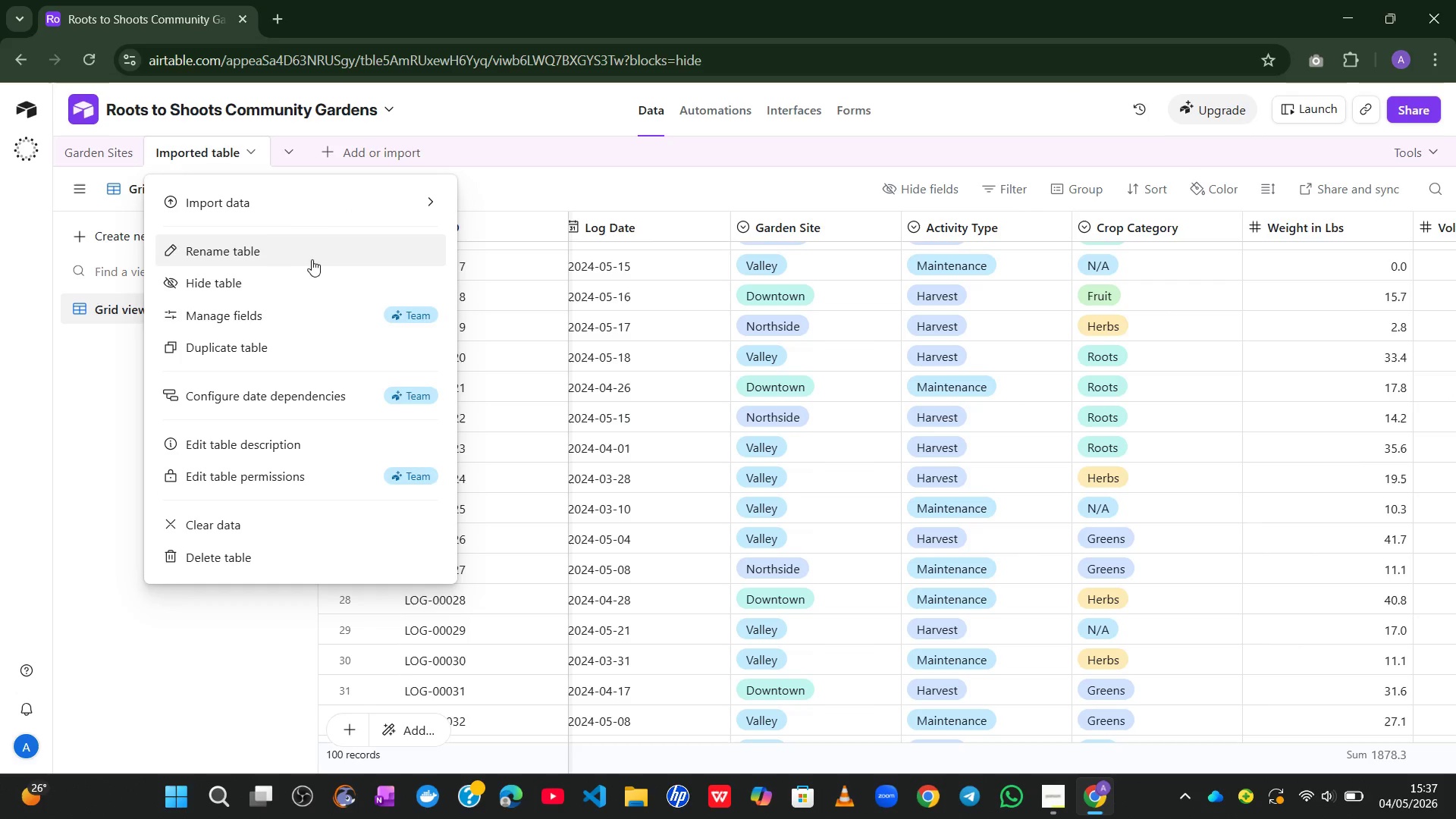 
left_click([265, 246])
 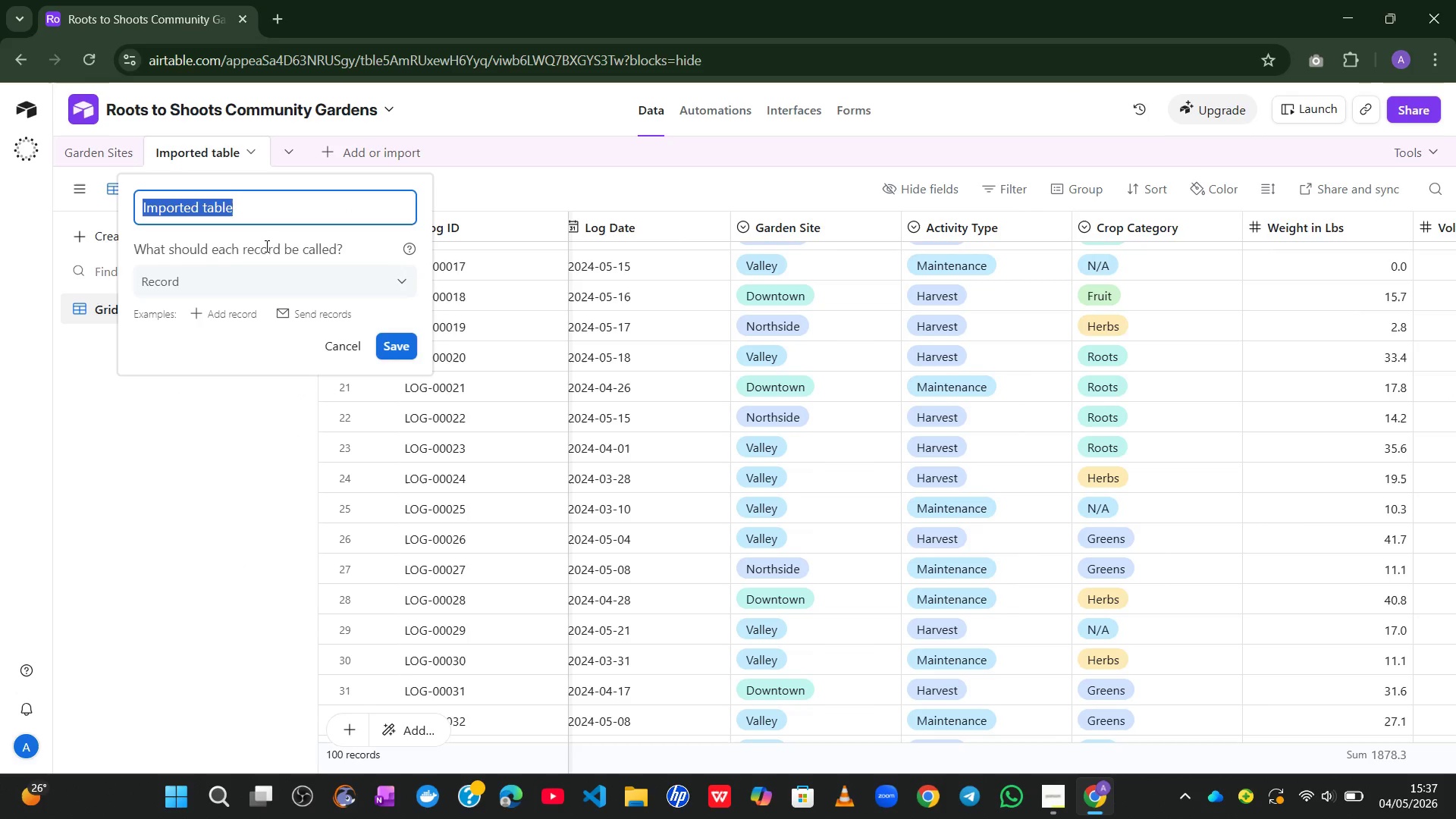 
type(Garden Logs)
 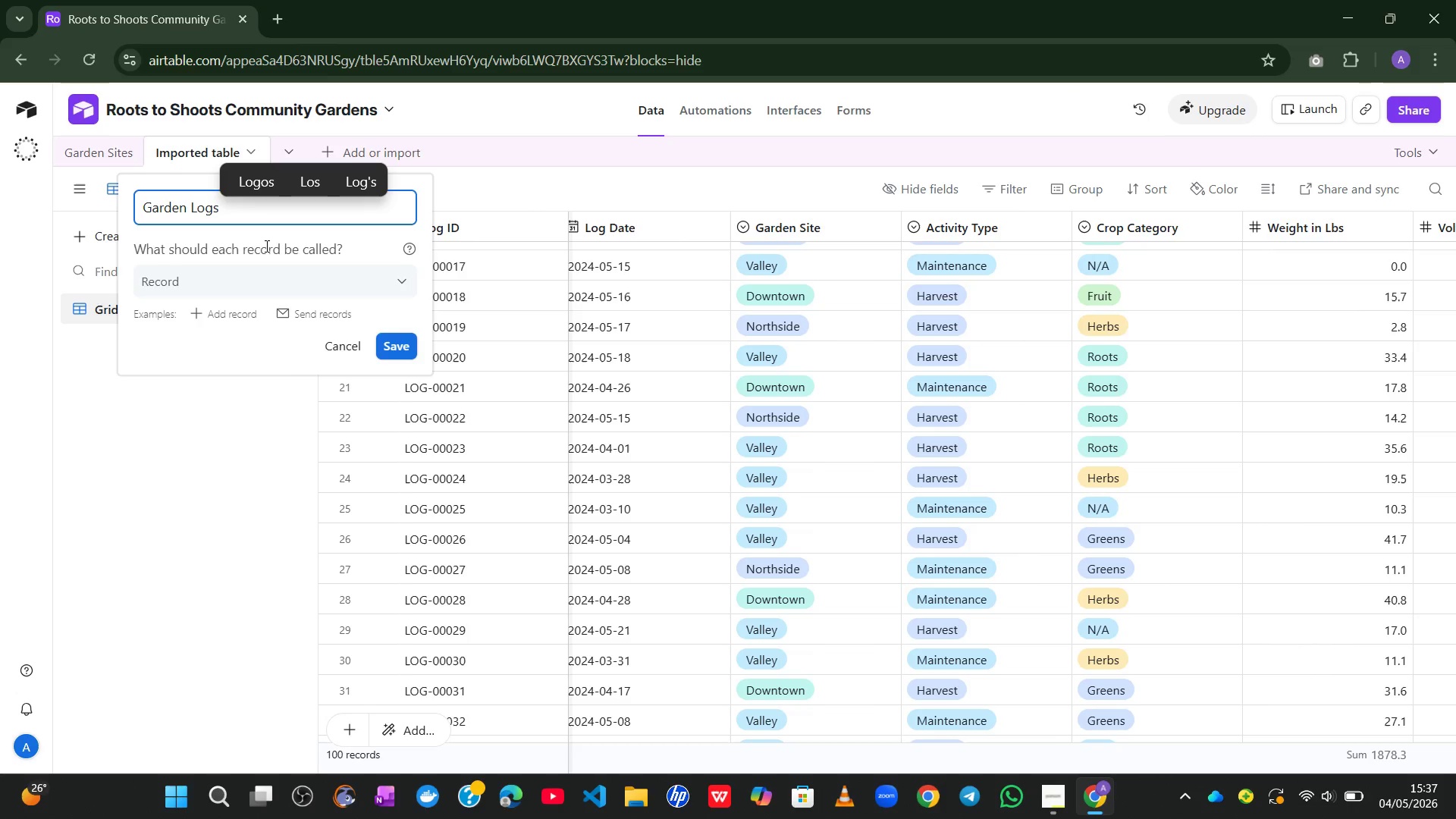 
left_click([394, 337])
 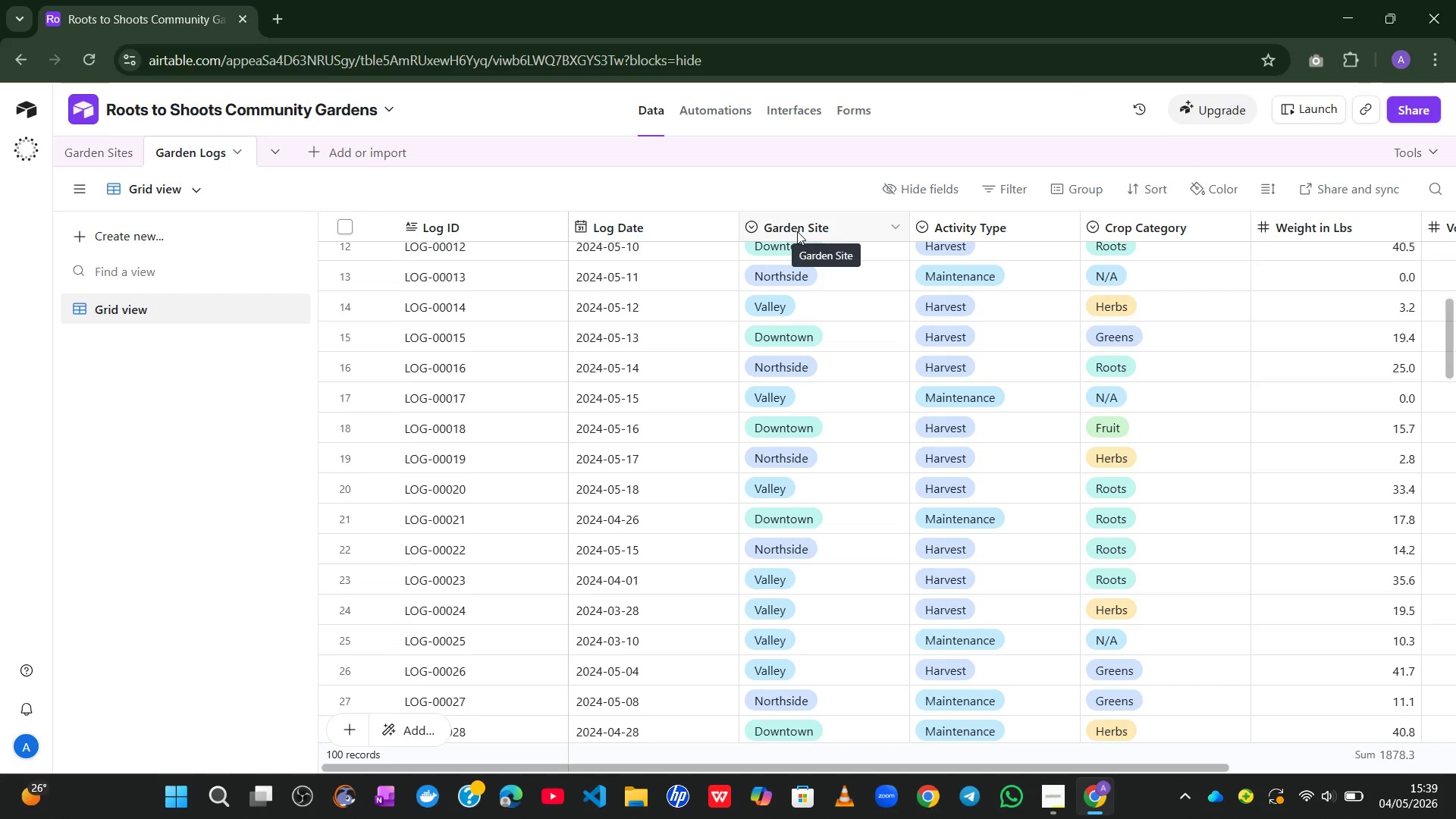 
wait(81.77)
 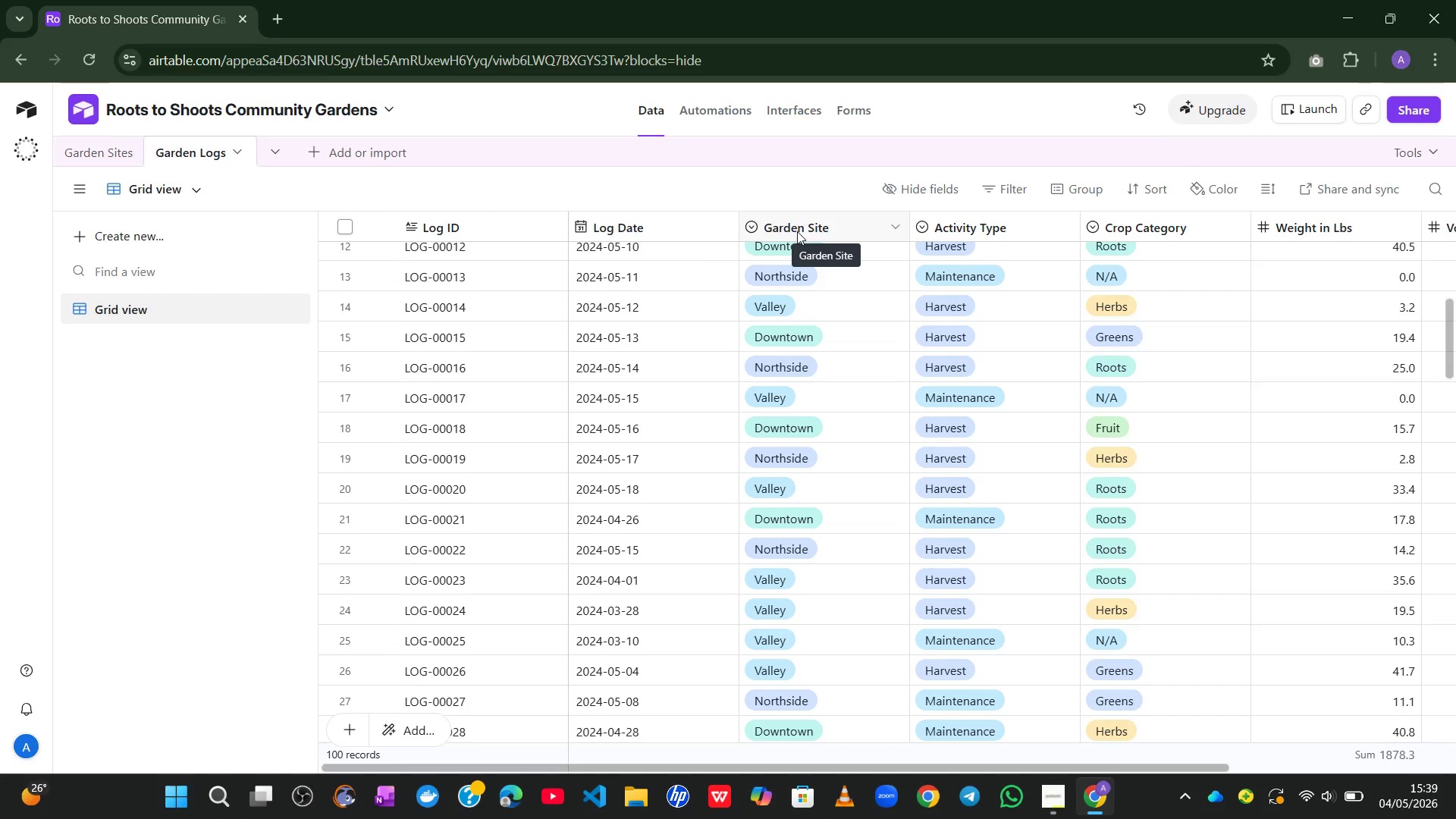 
mouse_move([976, 253])
 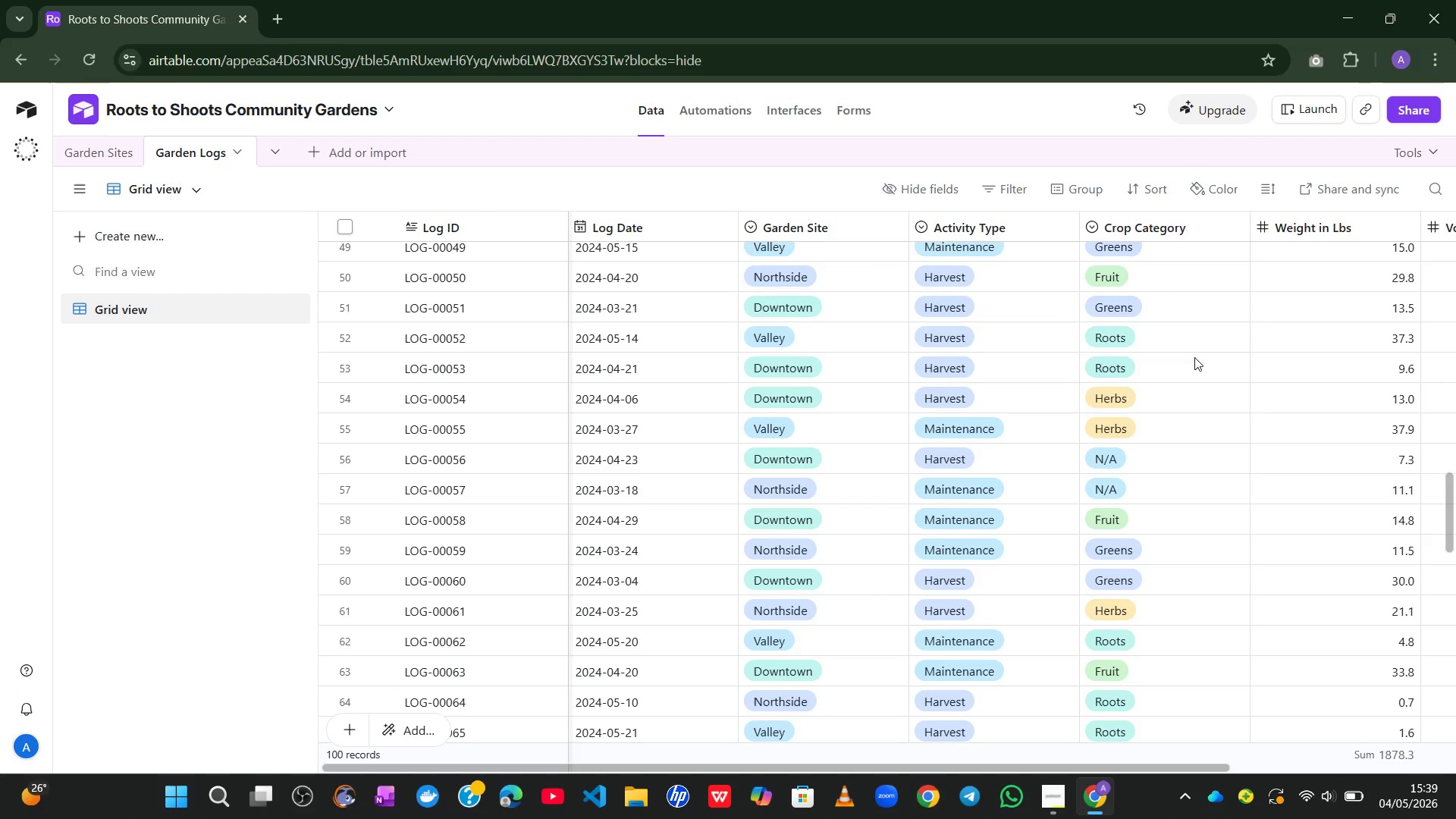 
wait(36.54)
 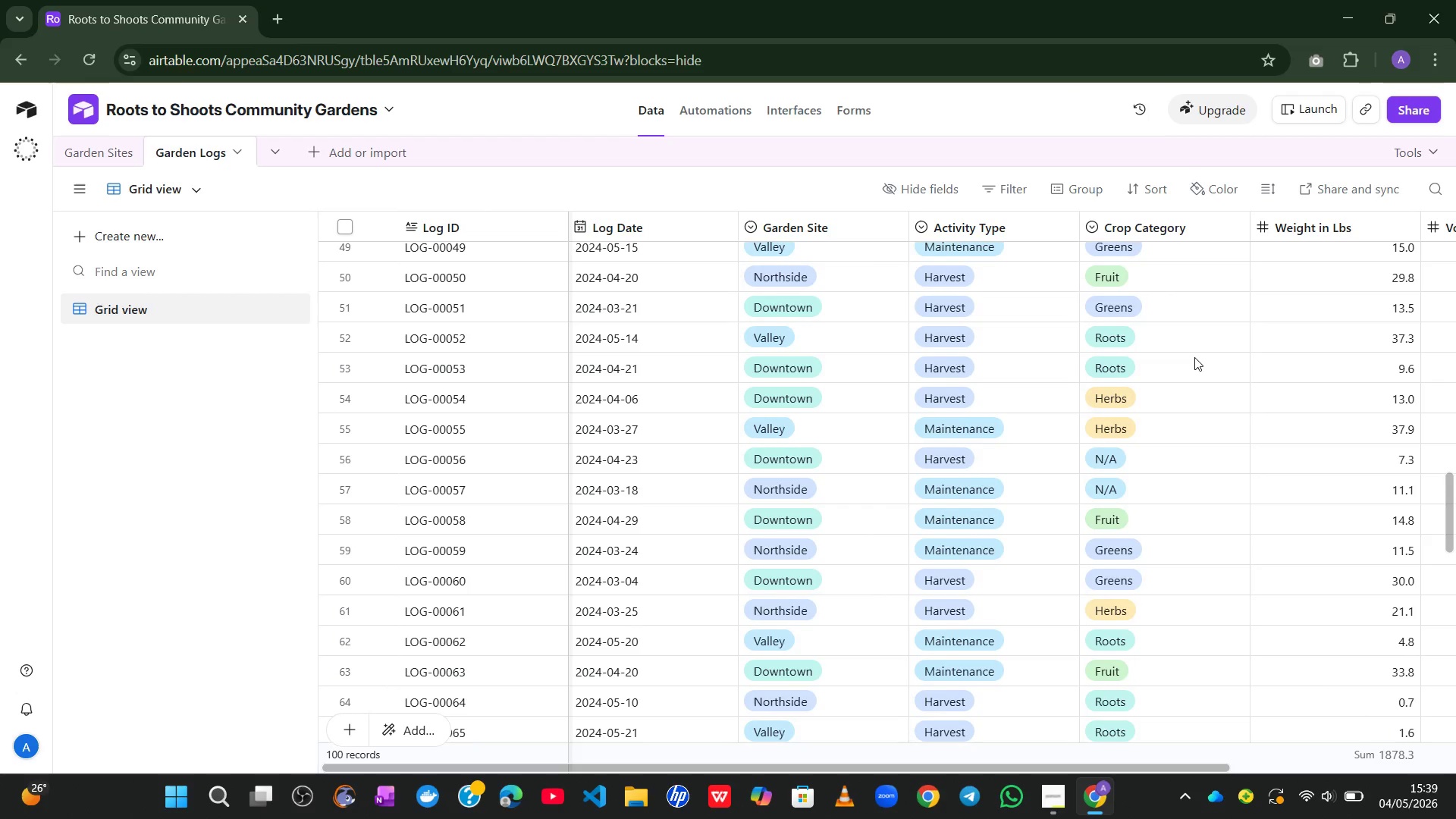 
left_click([92, 153])
 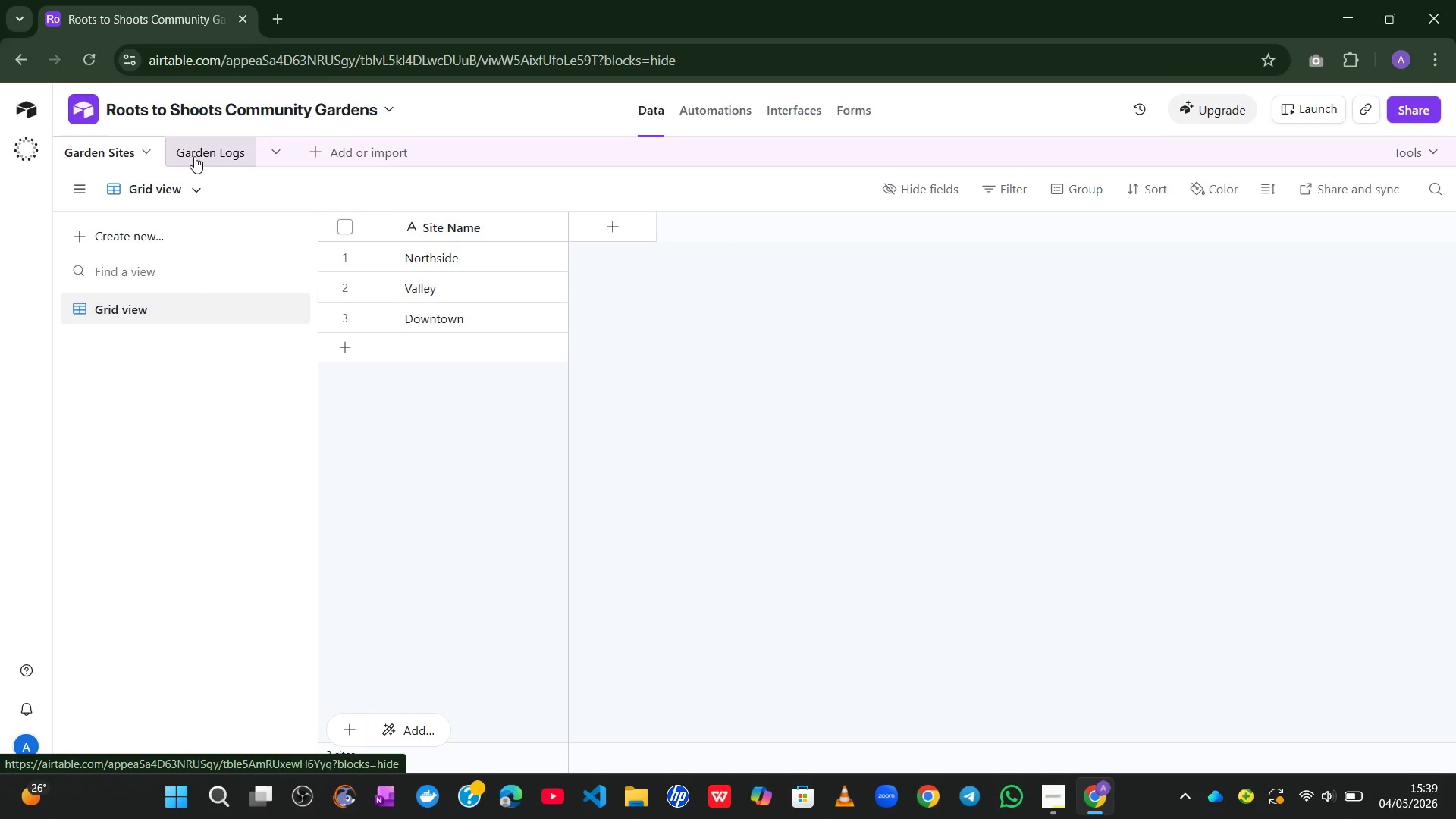 
left_click([202, 156])
 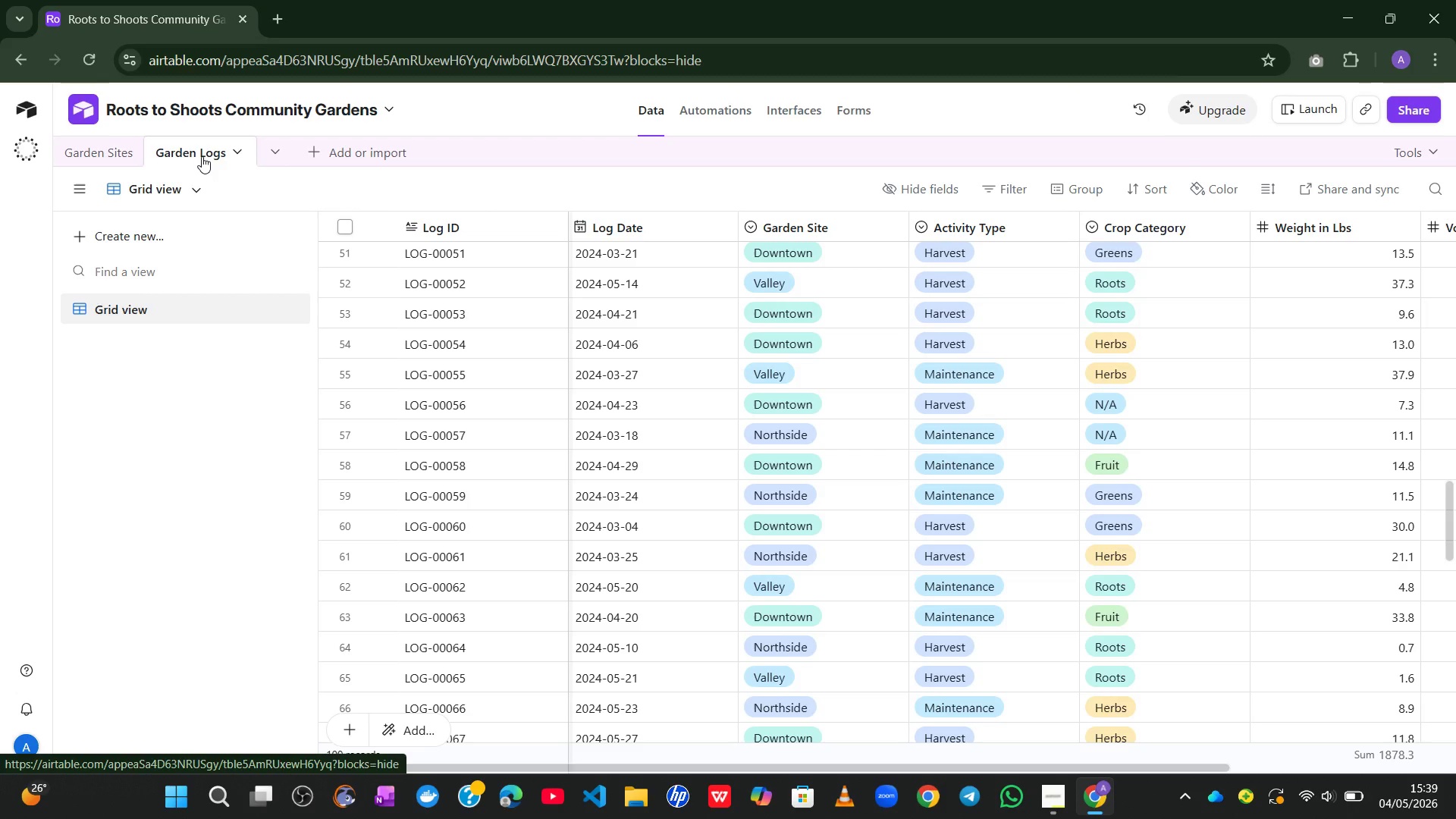 
left_click([118, 152])
 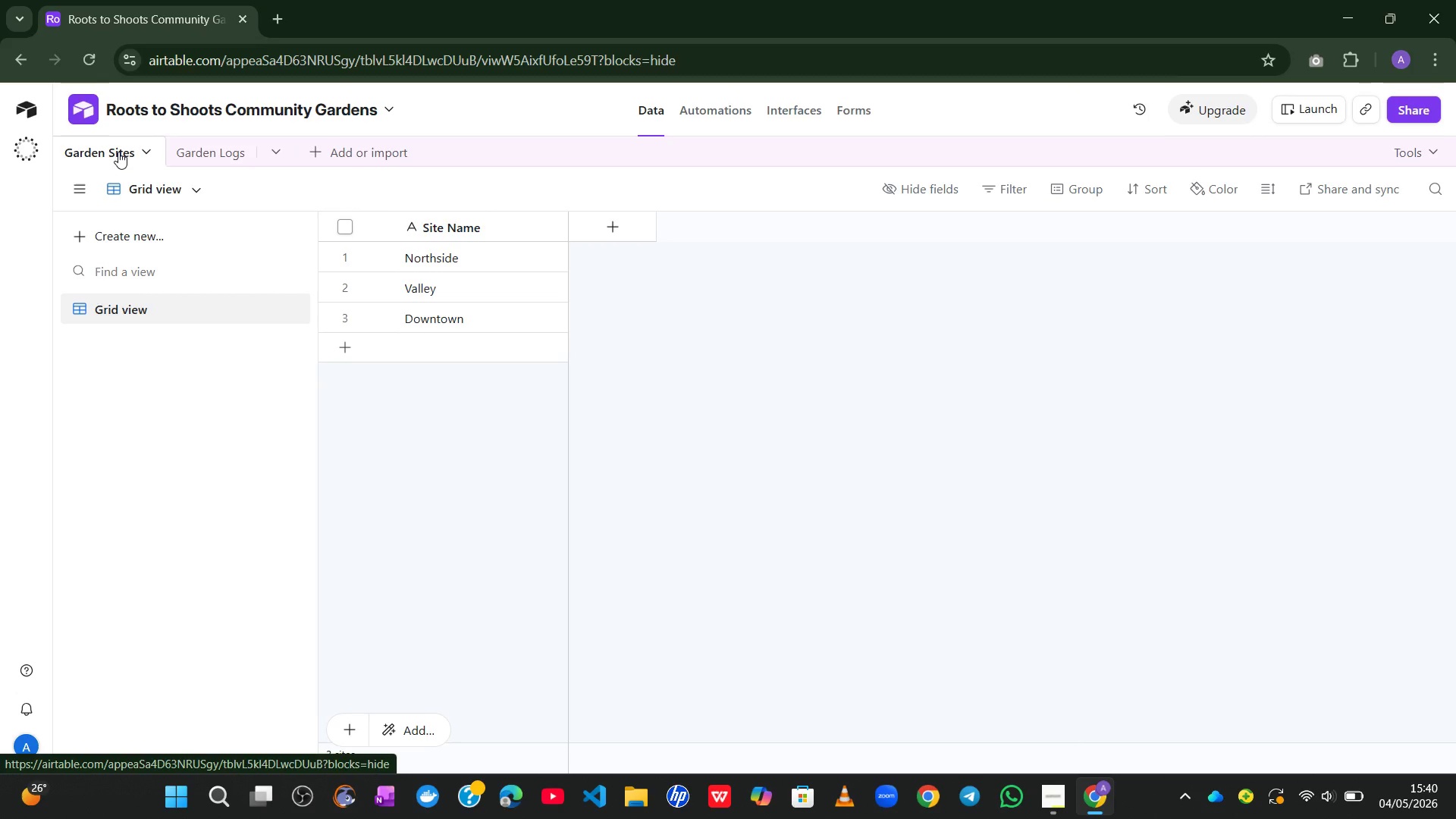 
wait(19.62)
 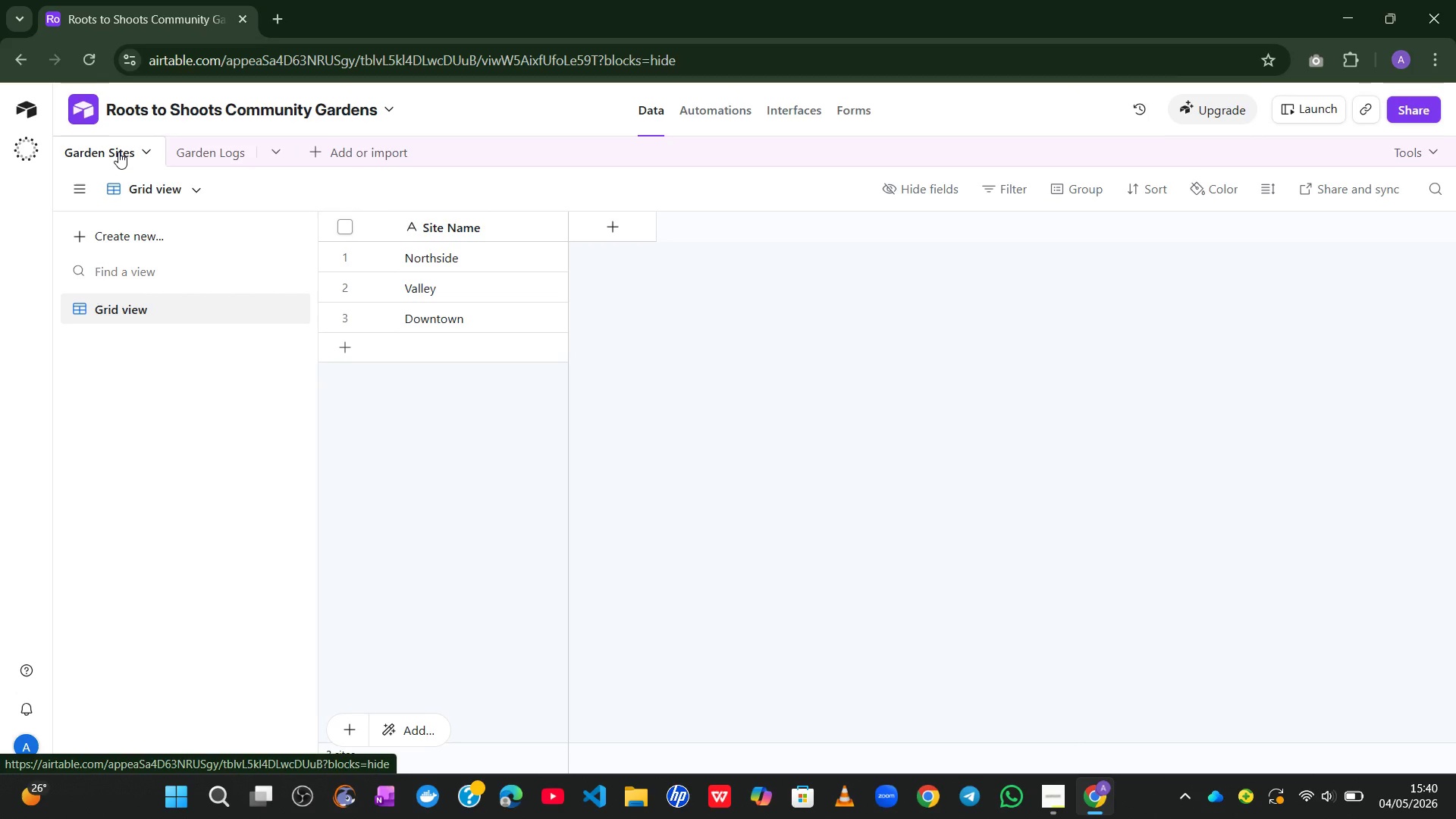 
right_click([453, 231])
 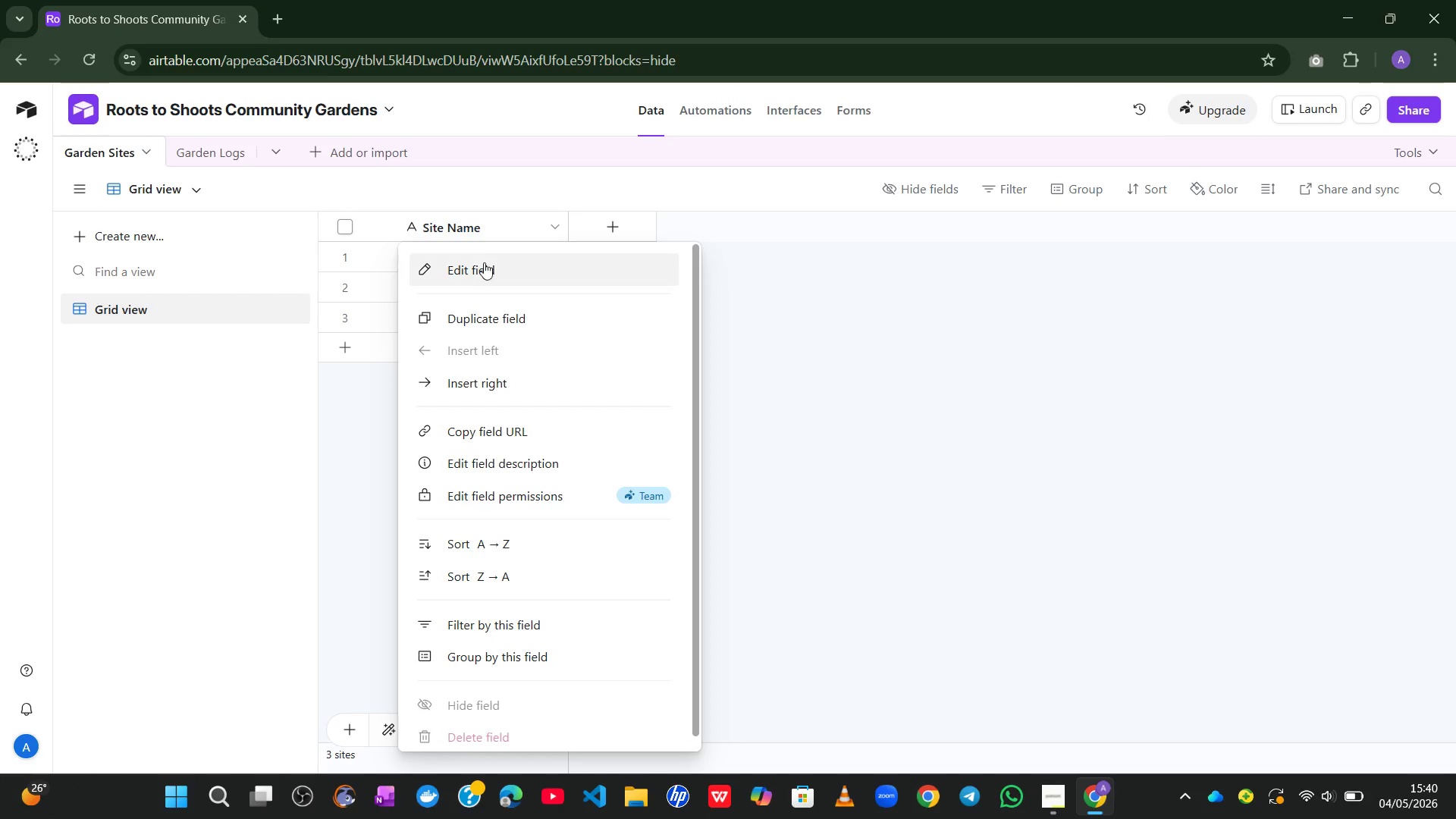 
left_click([484, 264])
 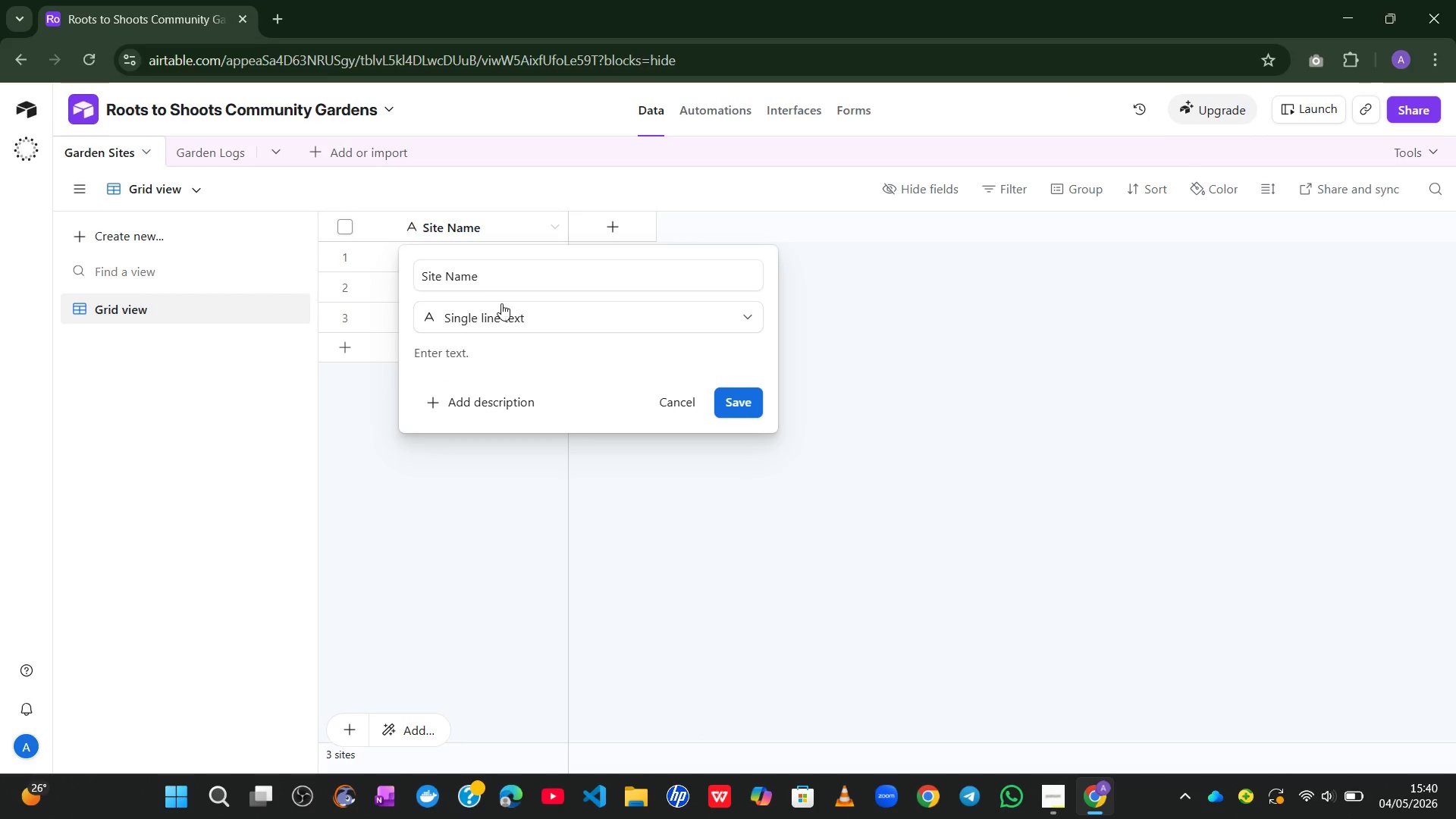 
left_click([510, 322])
 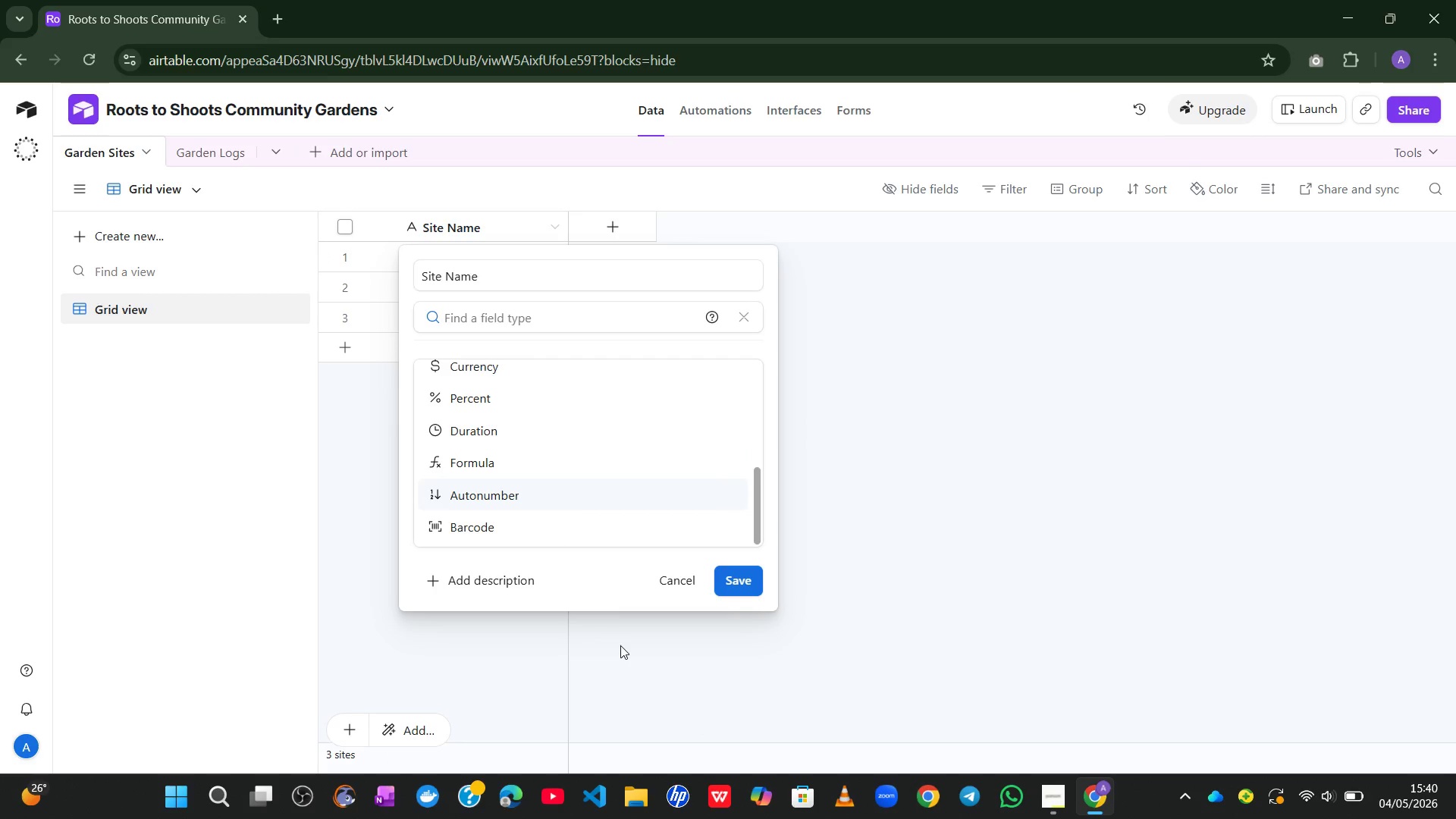 
left_click([664, 593])
 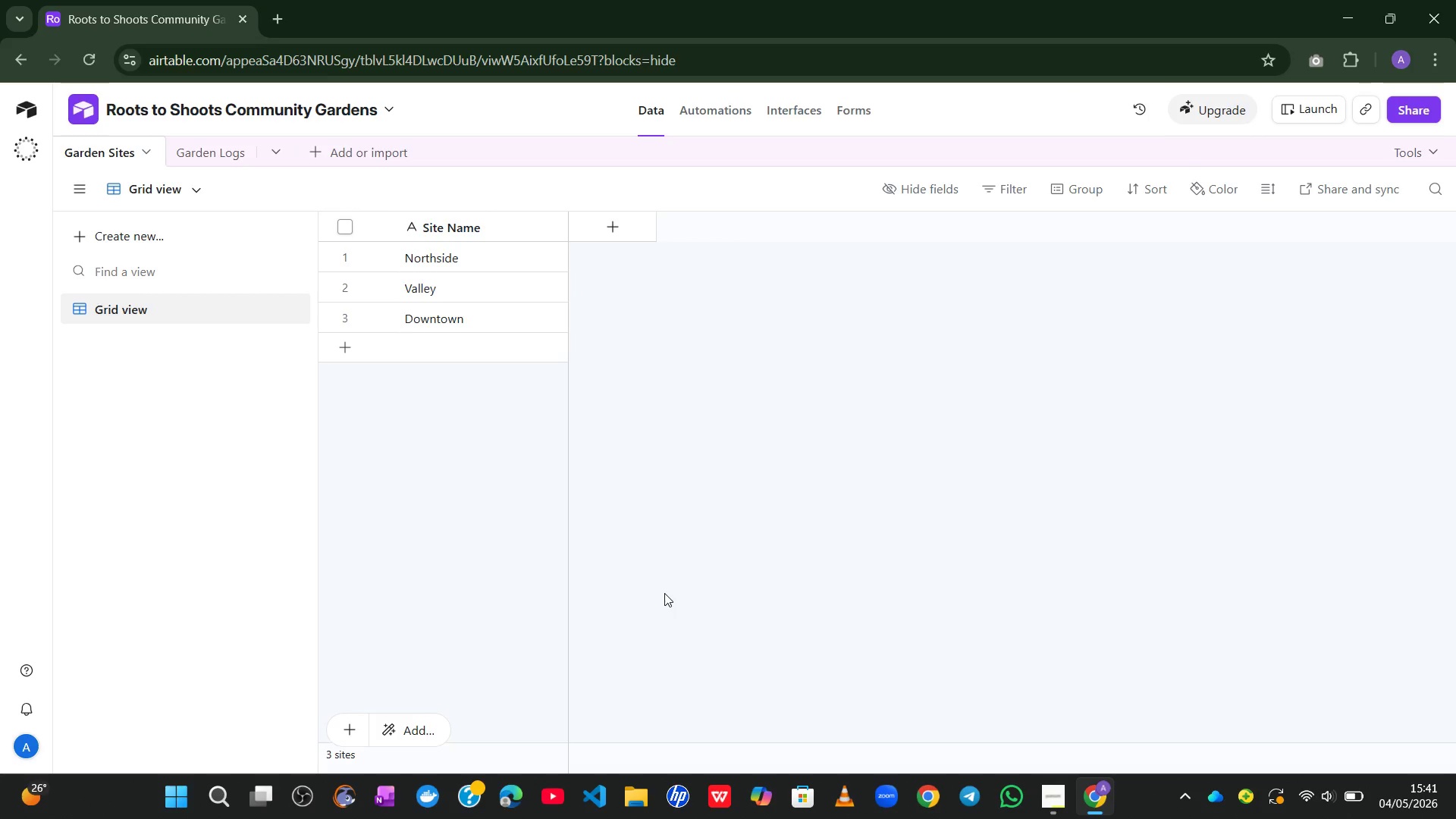 
wait(95.05)
 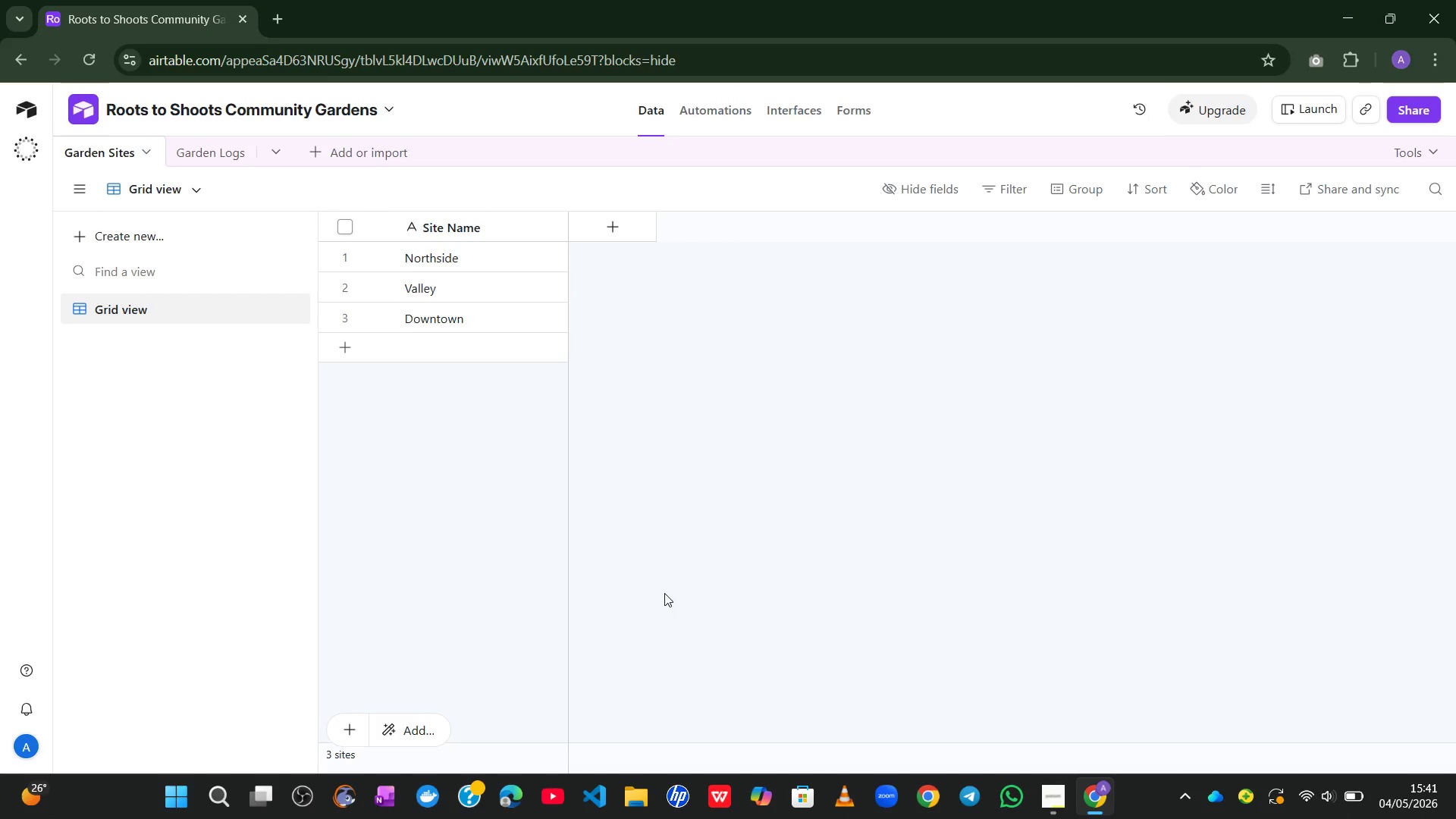 
right_click([451, 227])
 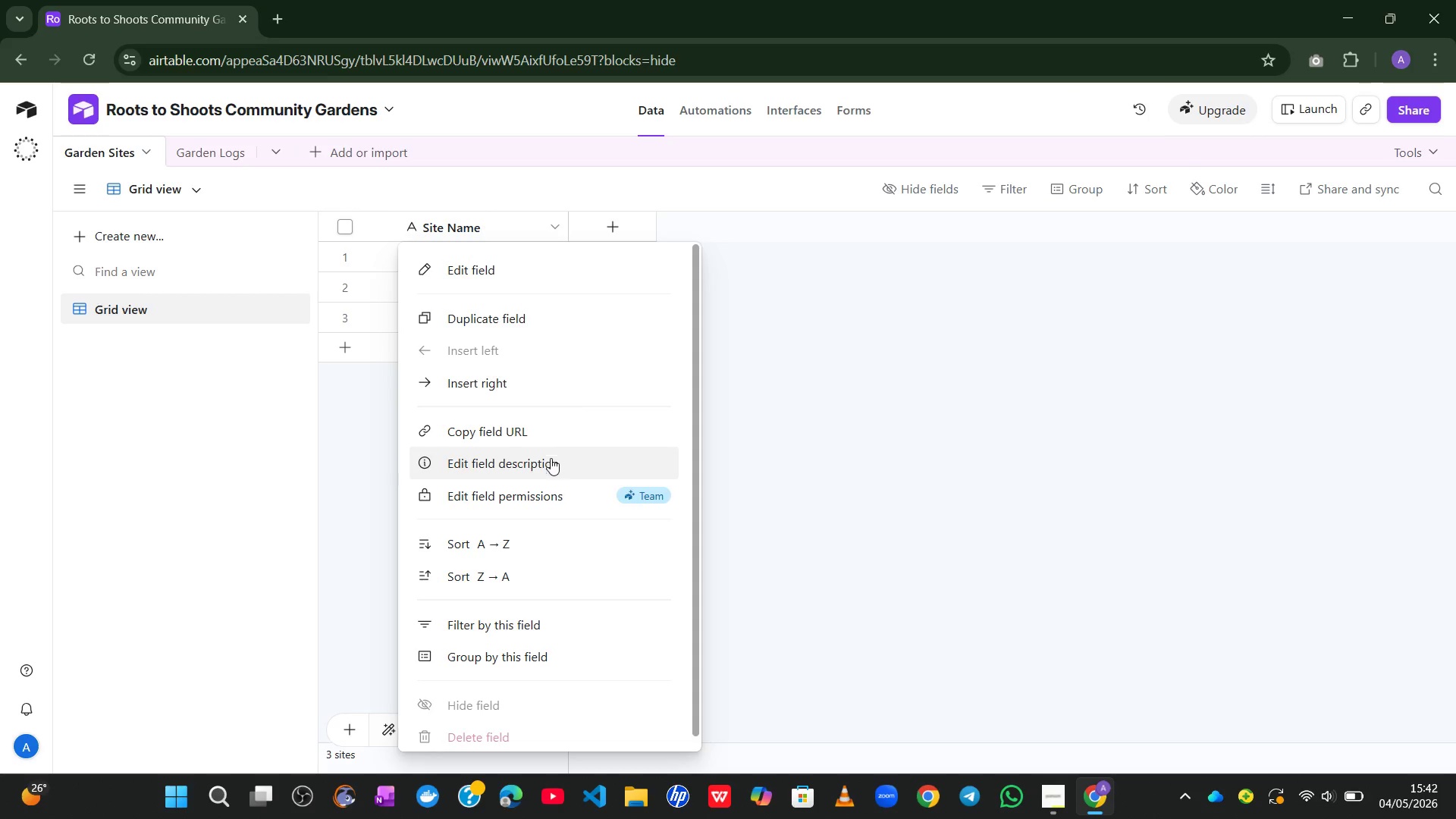 
wait(8.84)
 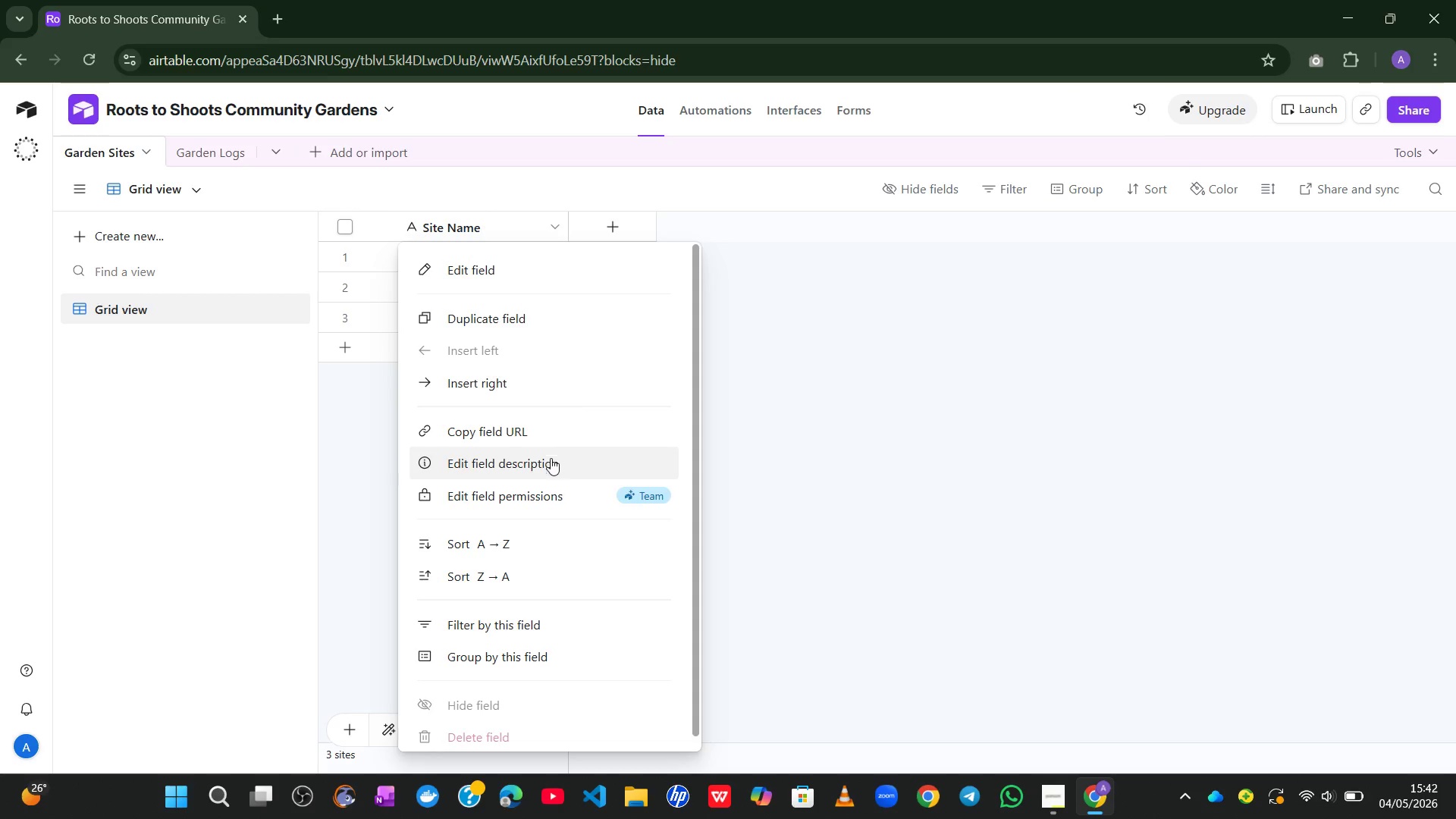 
left_click([821, 370])
 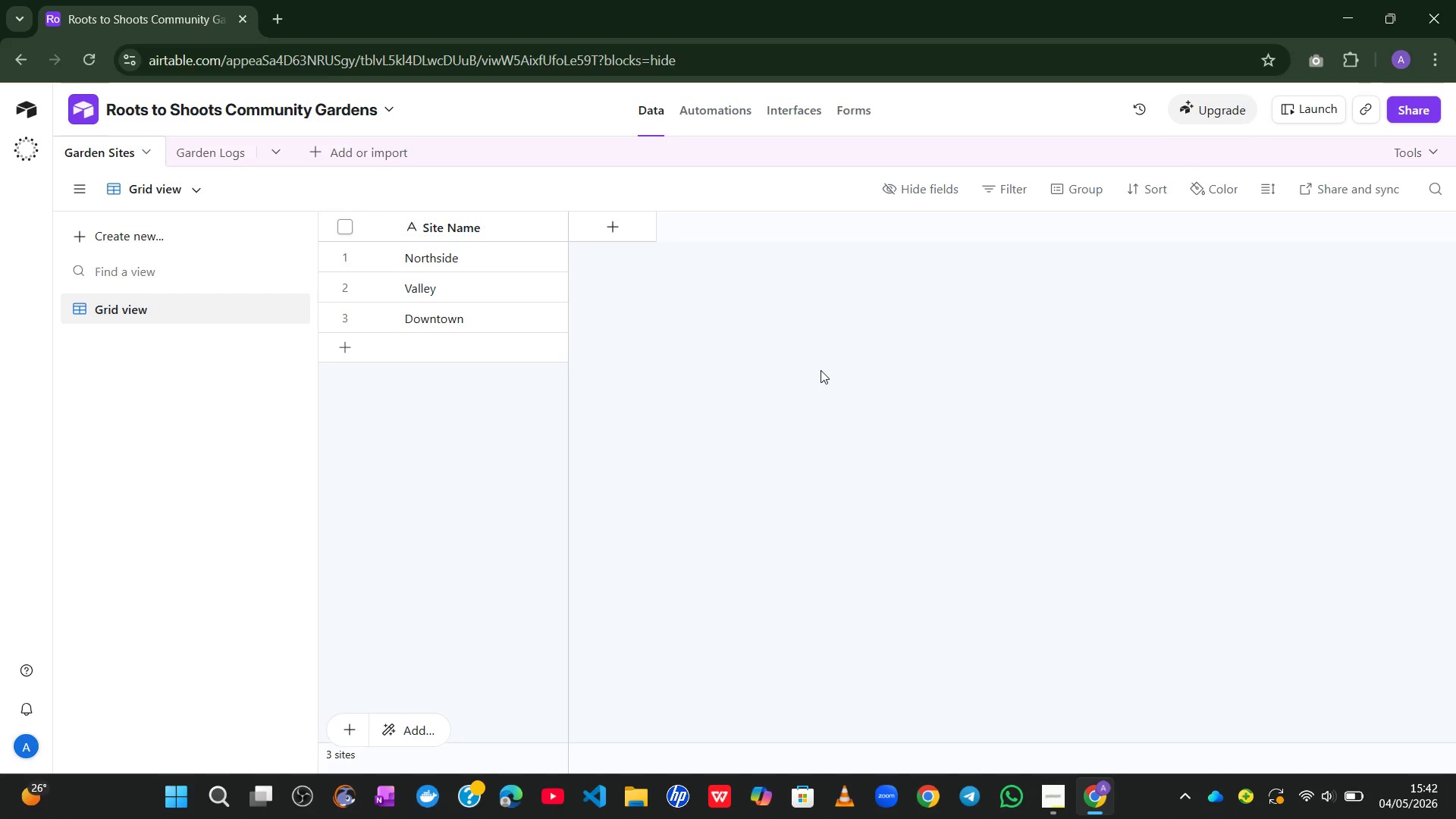 
wait(11.12)
 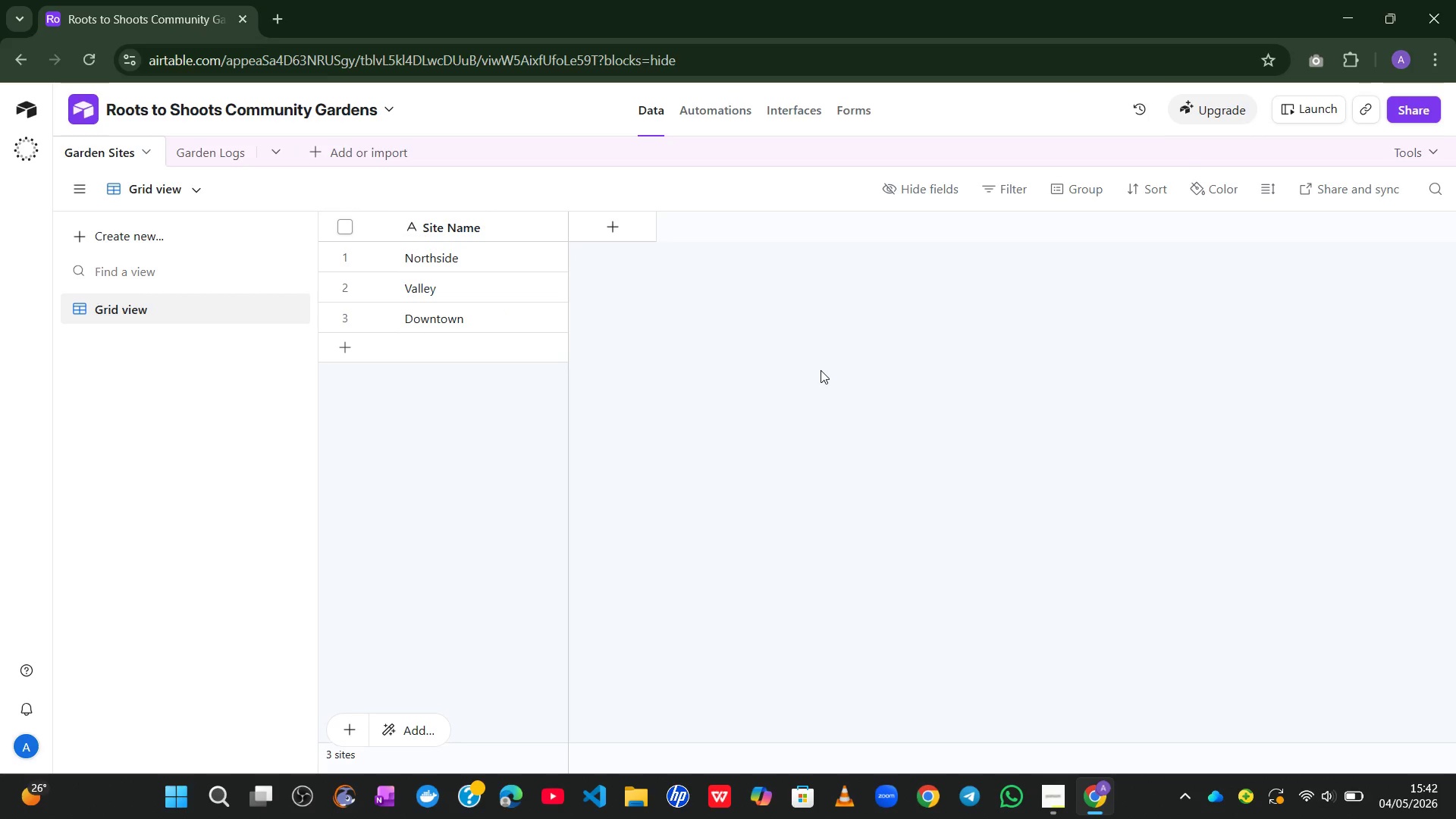 
left_click([230, 157])
 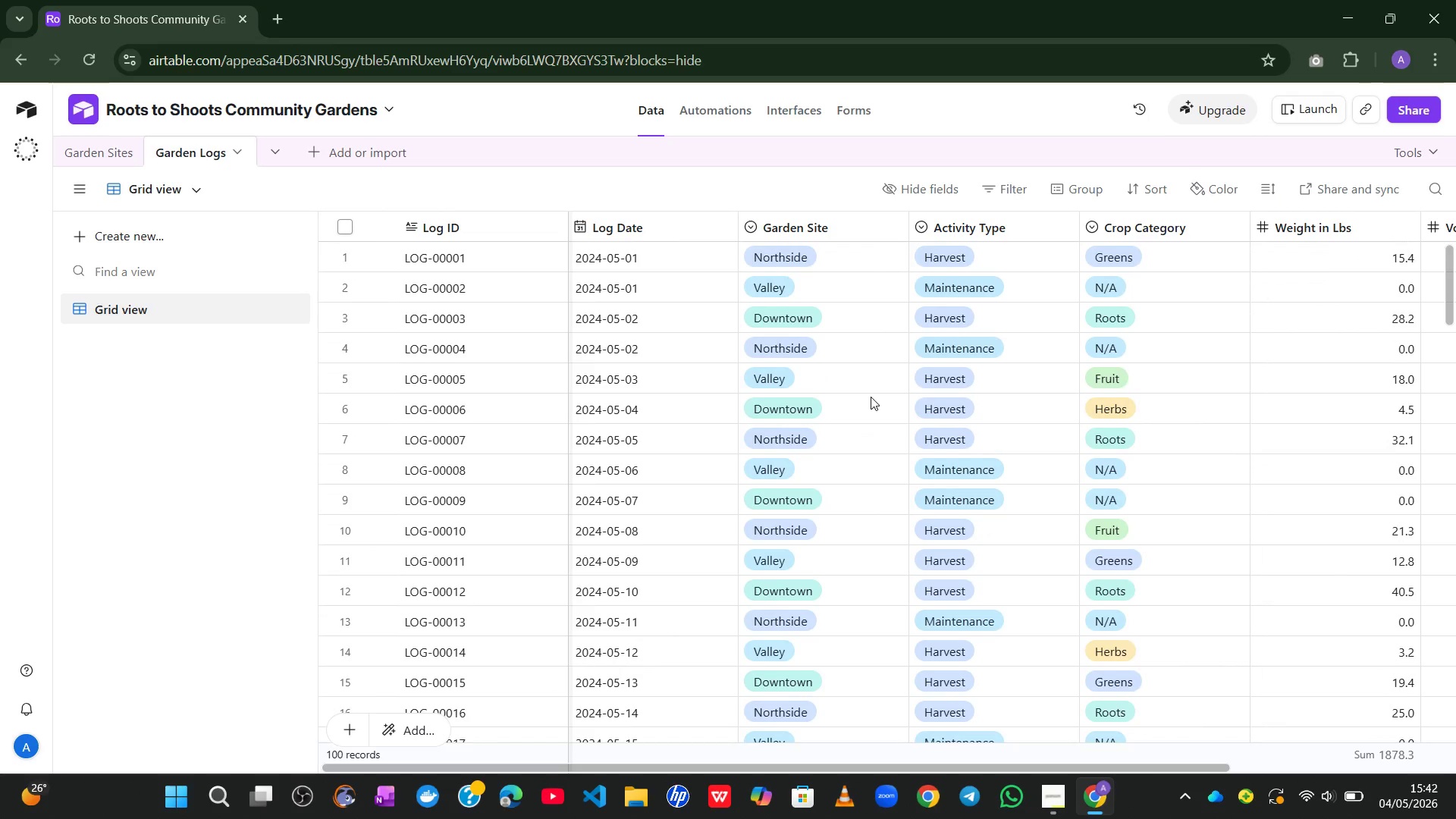 
wait(26.83)
 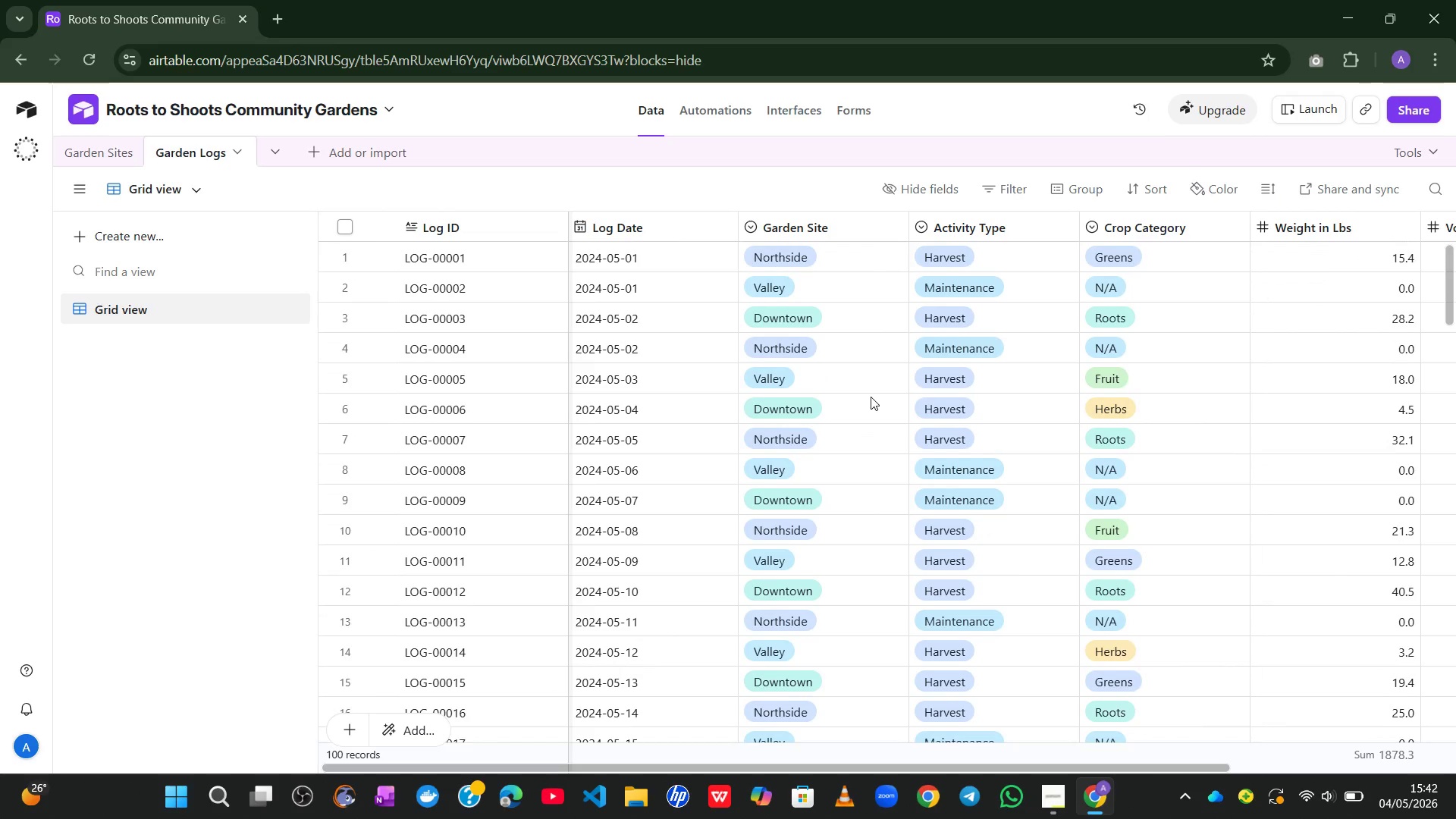 
right_click([822, 231])
 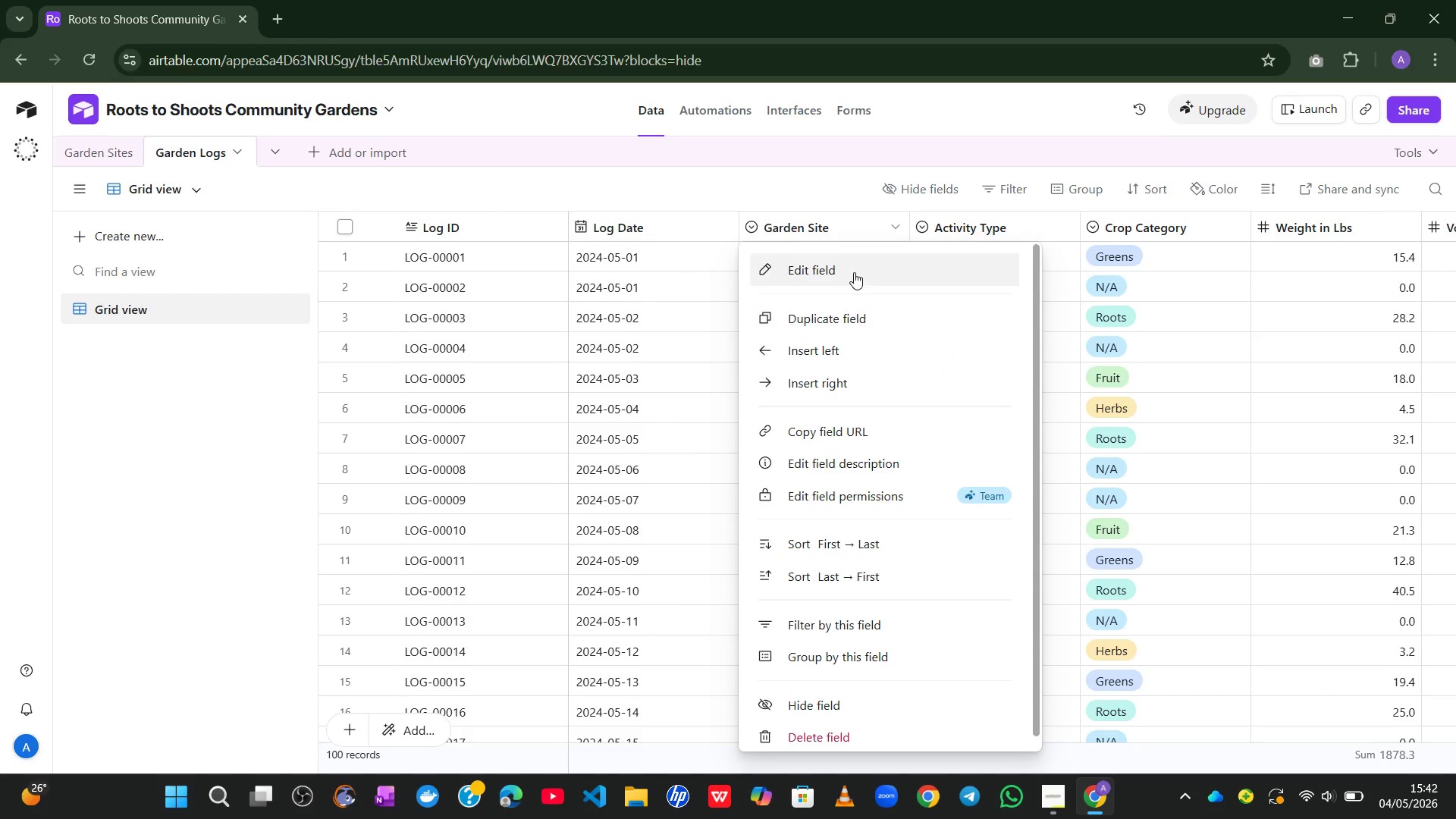 
left_click([853, 270])
 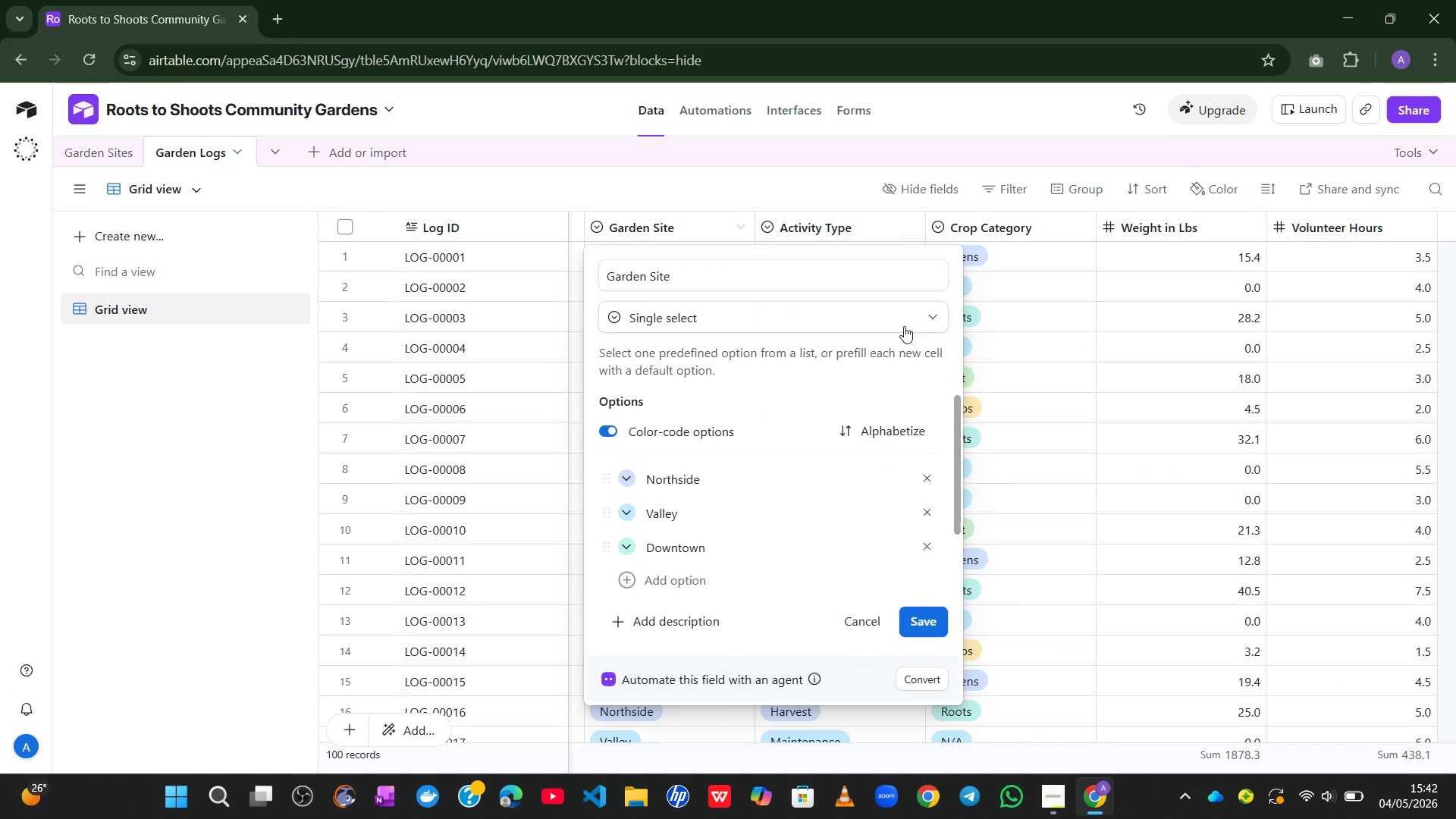 
left_click([881, 325])
 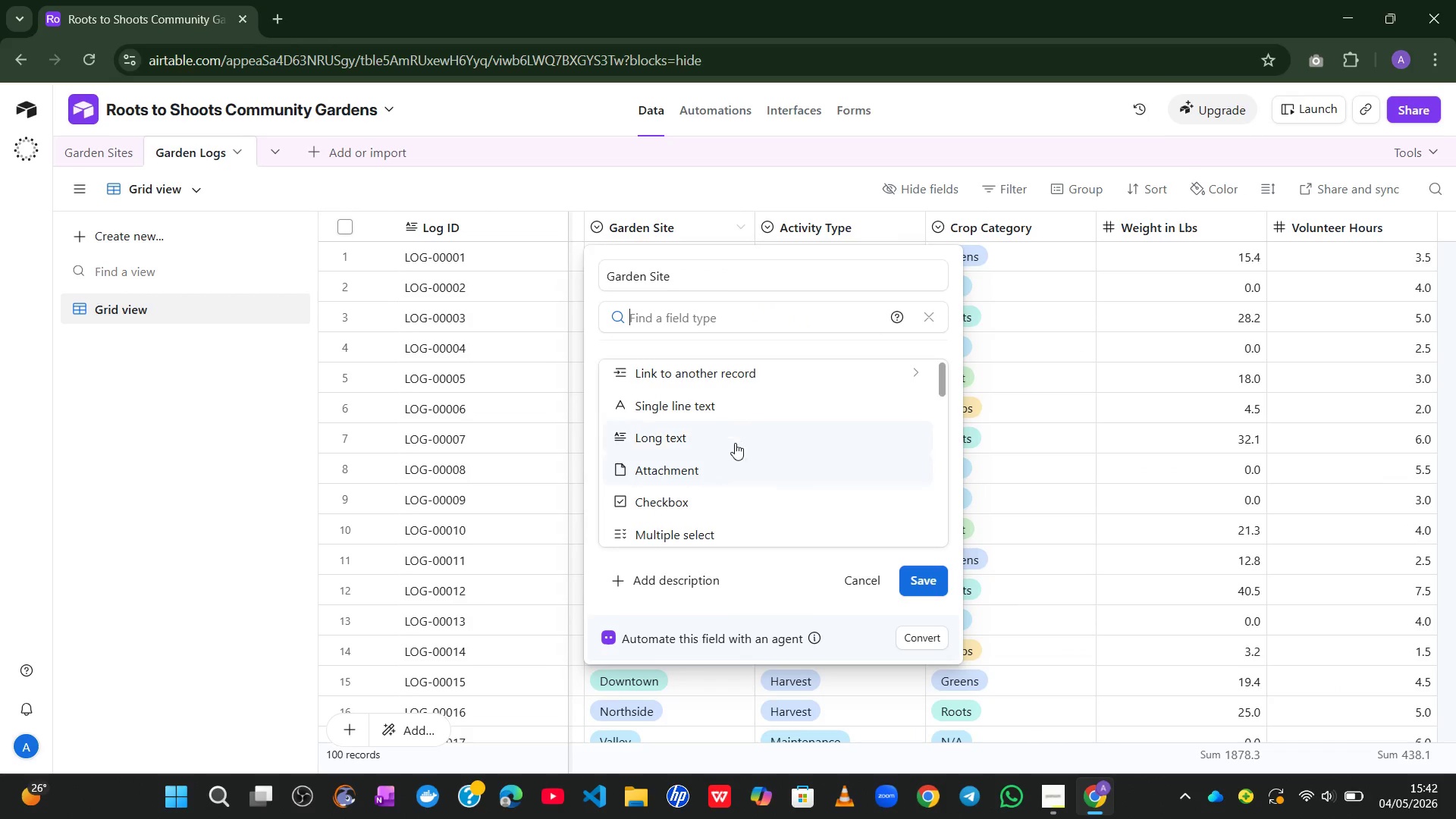 
left_click([742, 388])
 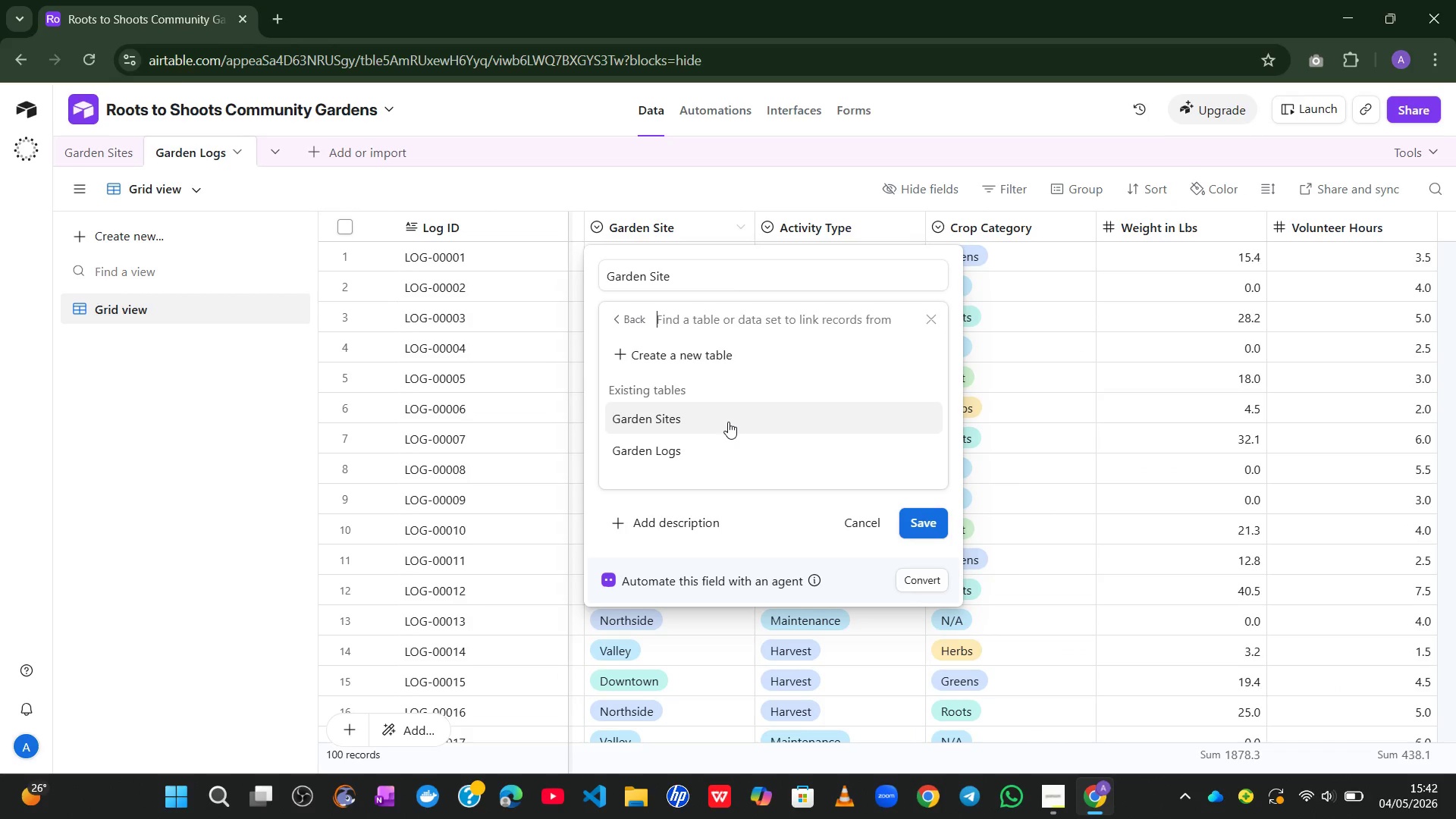 
left_click([728, 422])
 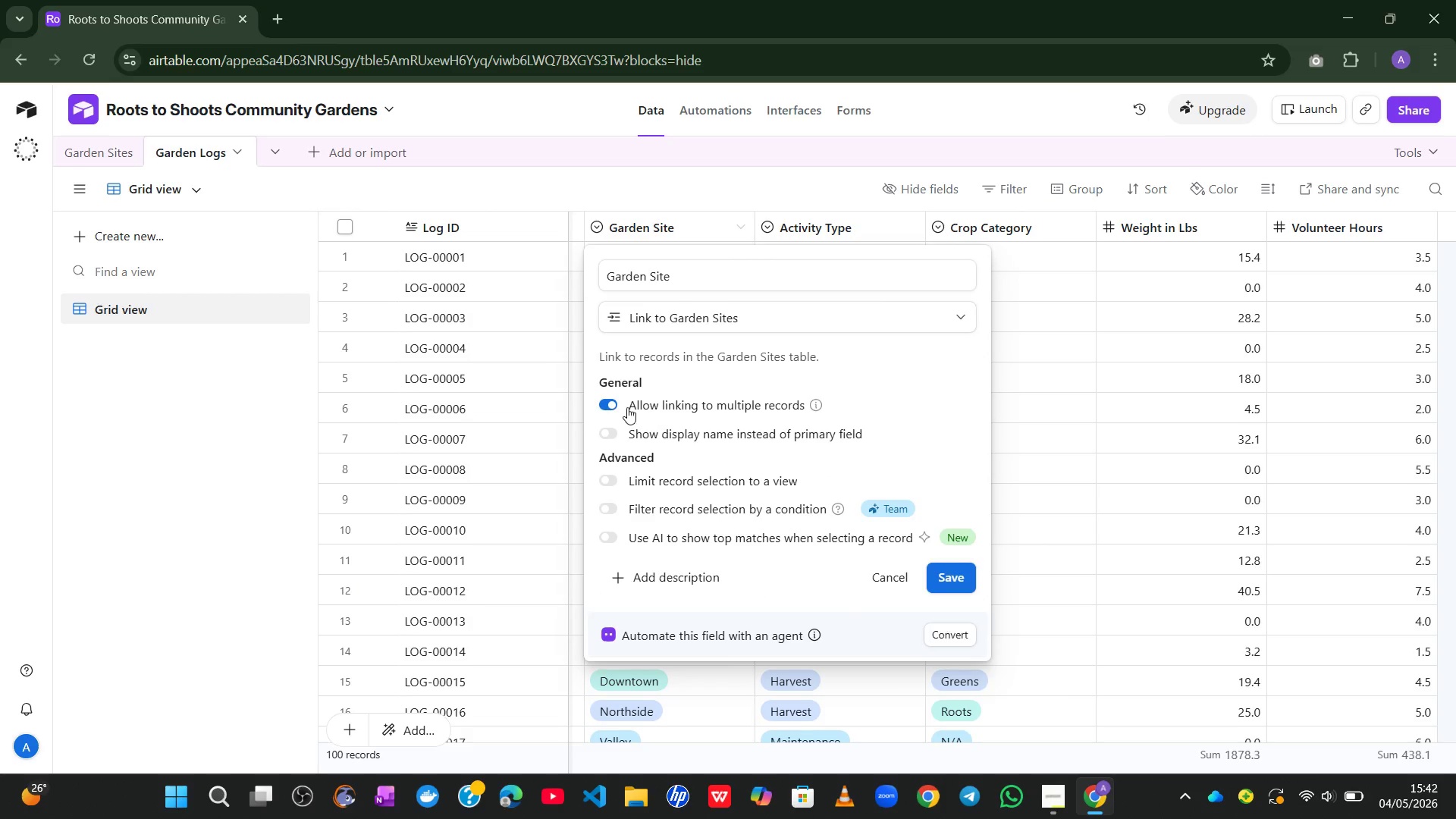 
left_click([613, 406])
 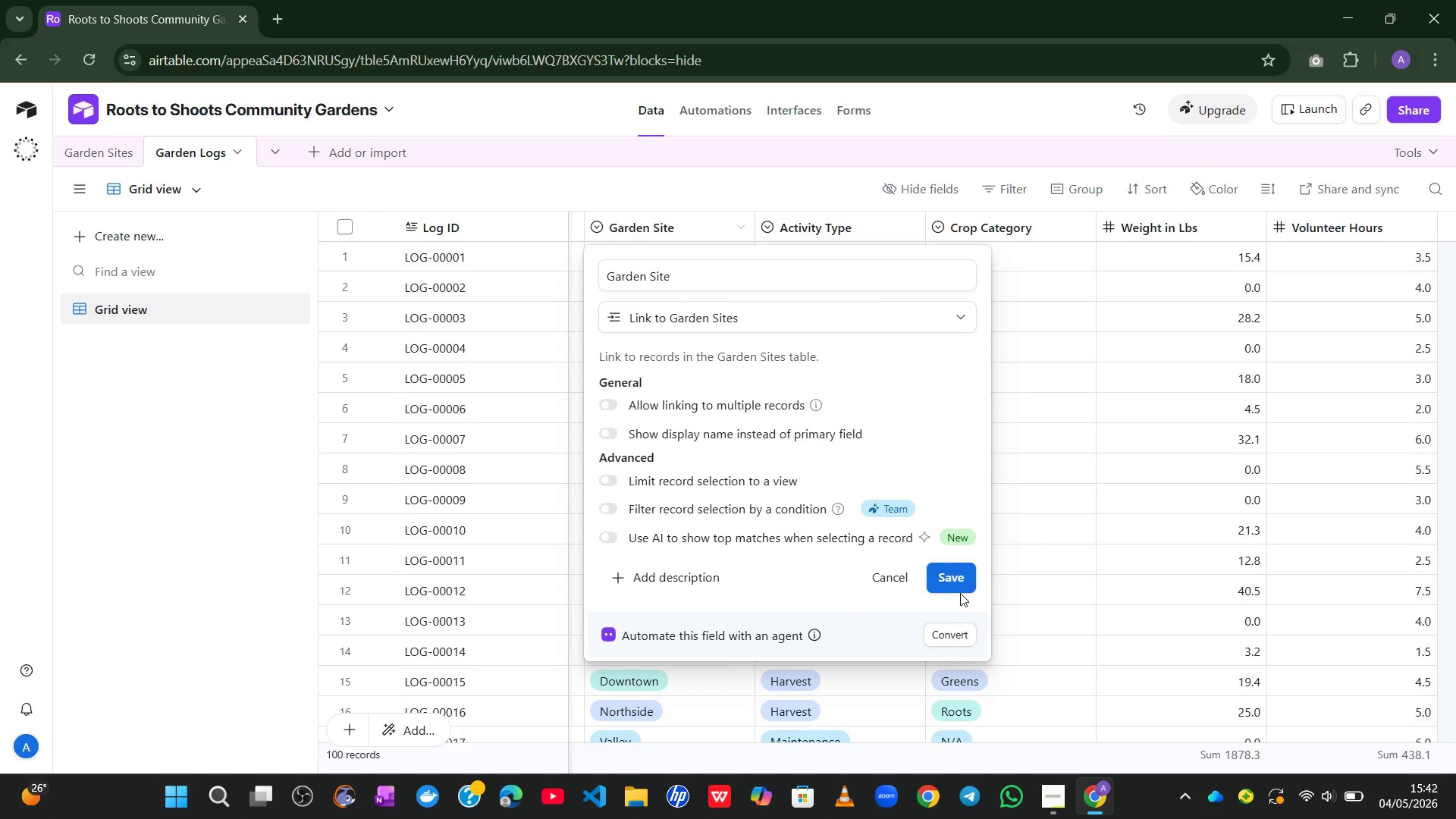 
left_click([960, 579])
 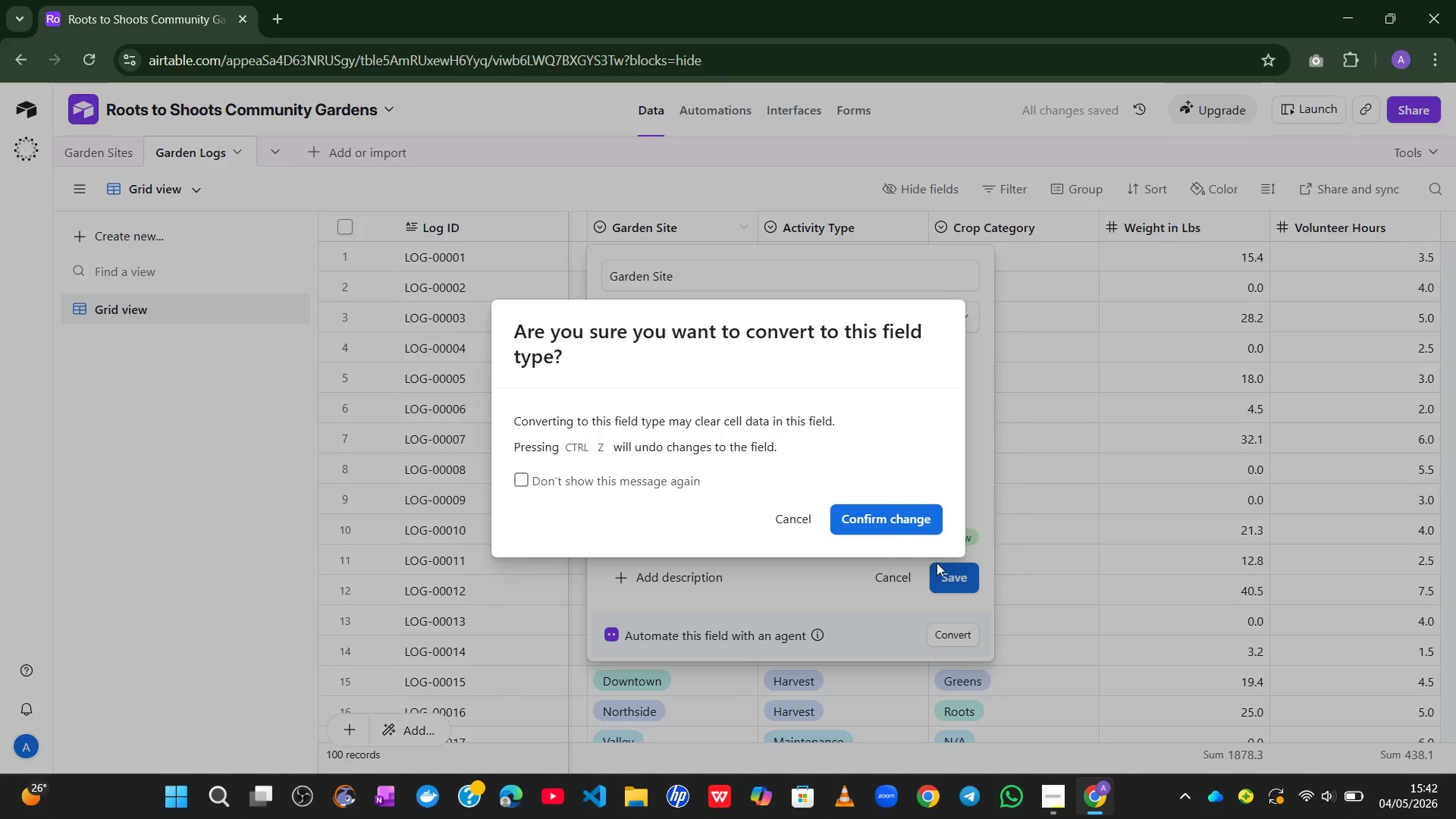 
left_click([890, 525])
 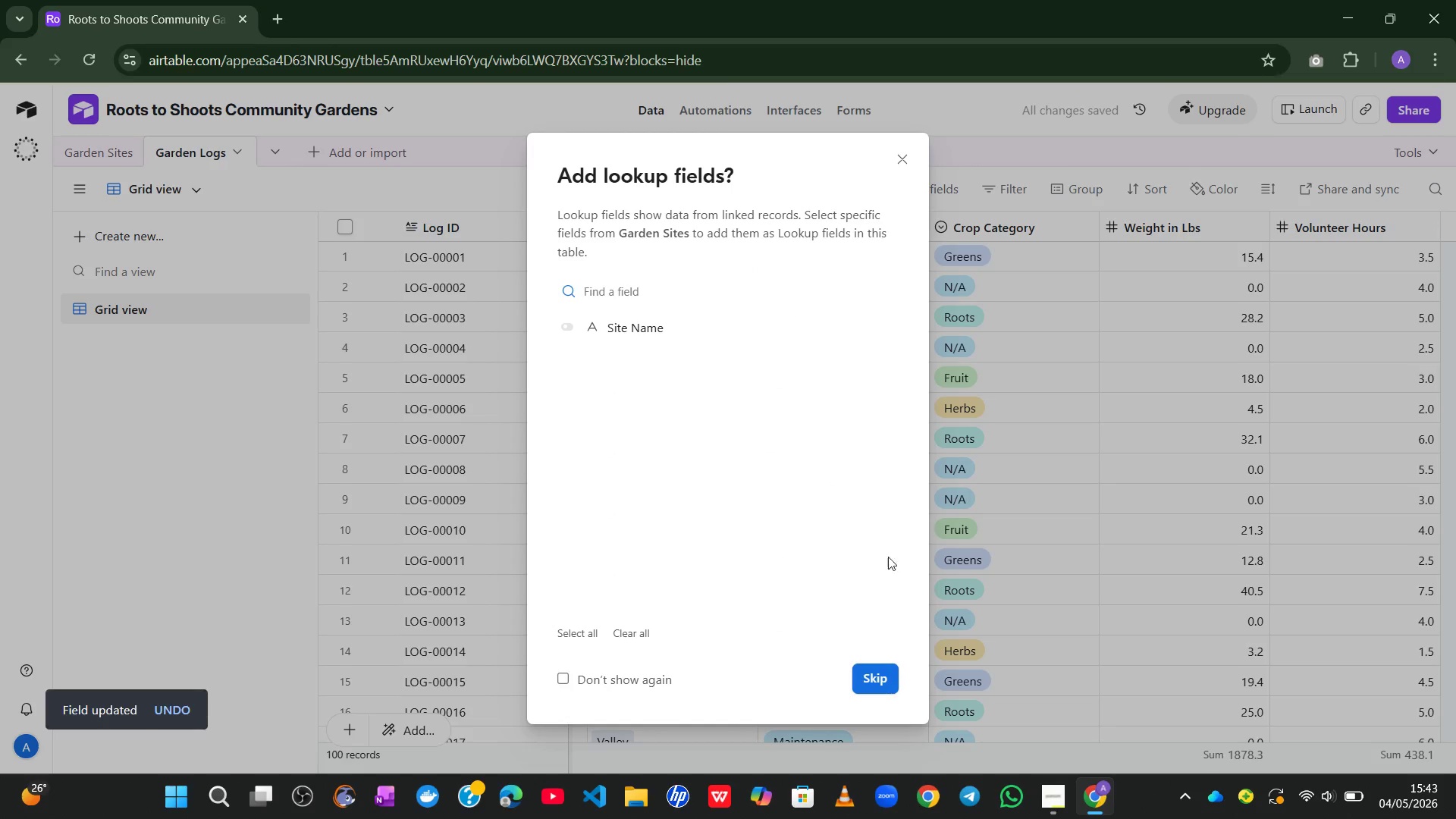 
left_click([877, 676])
 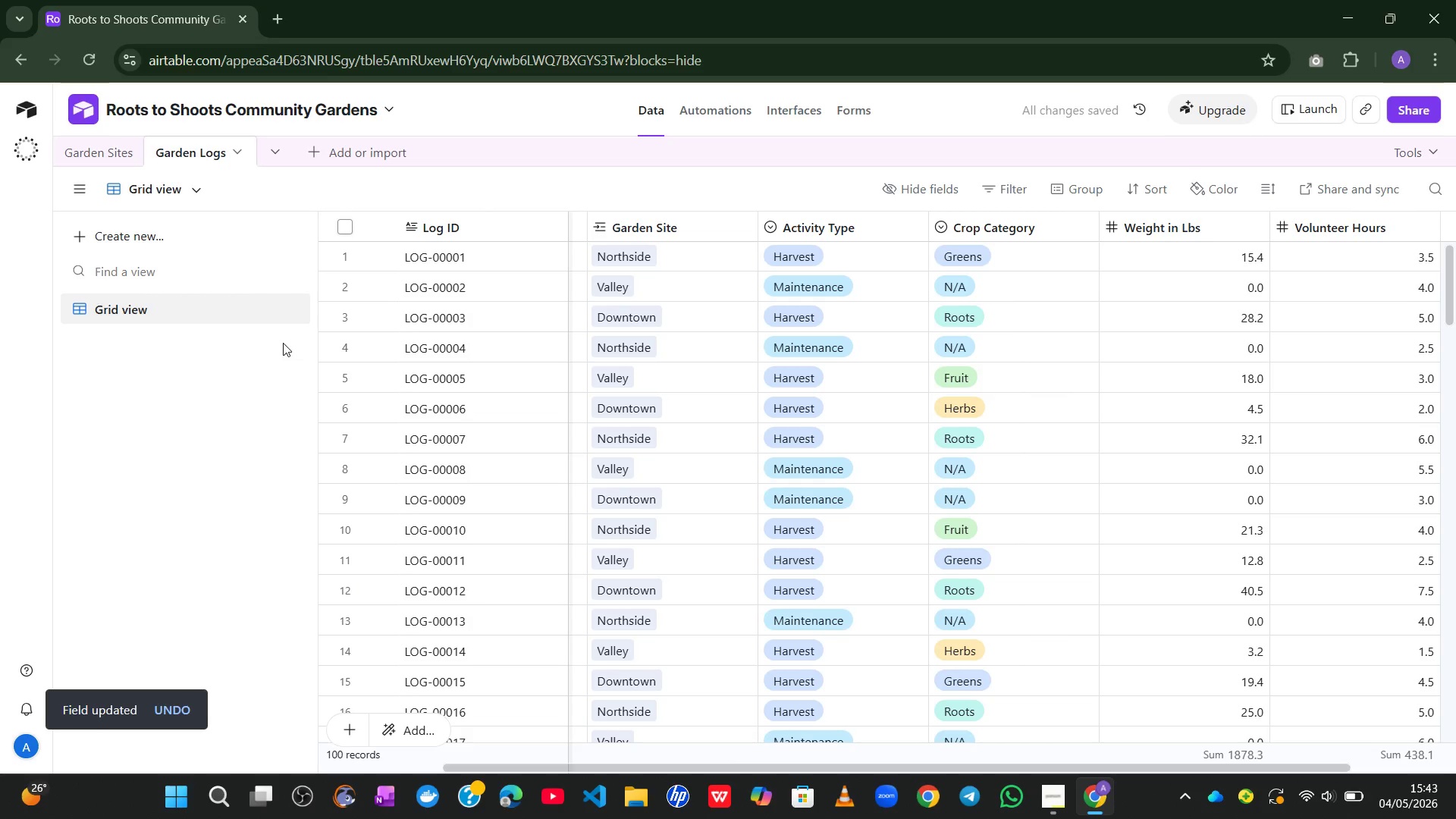 
left_click([91, 158])
 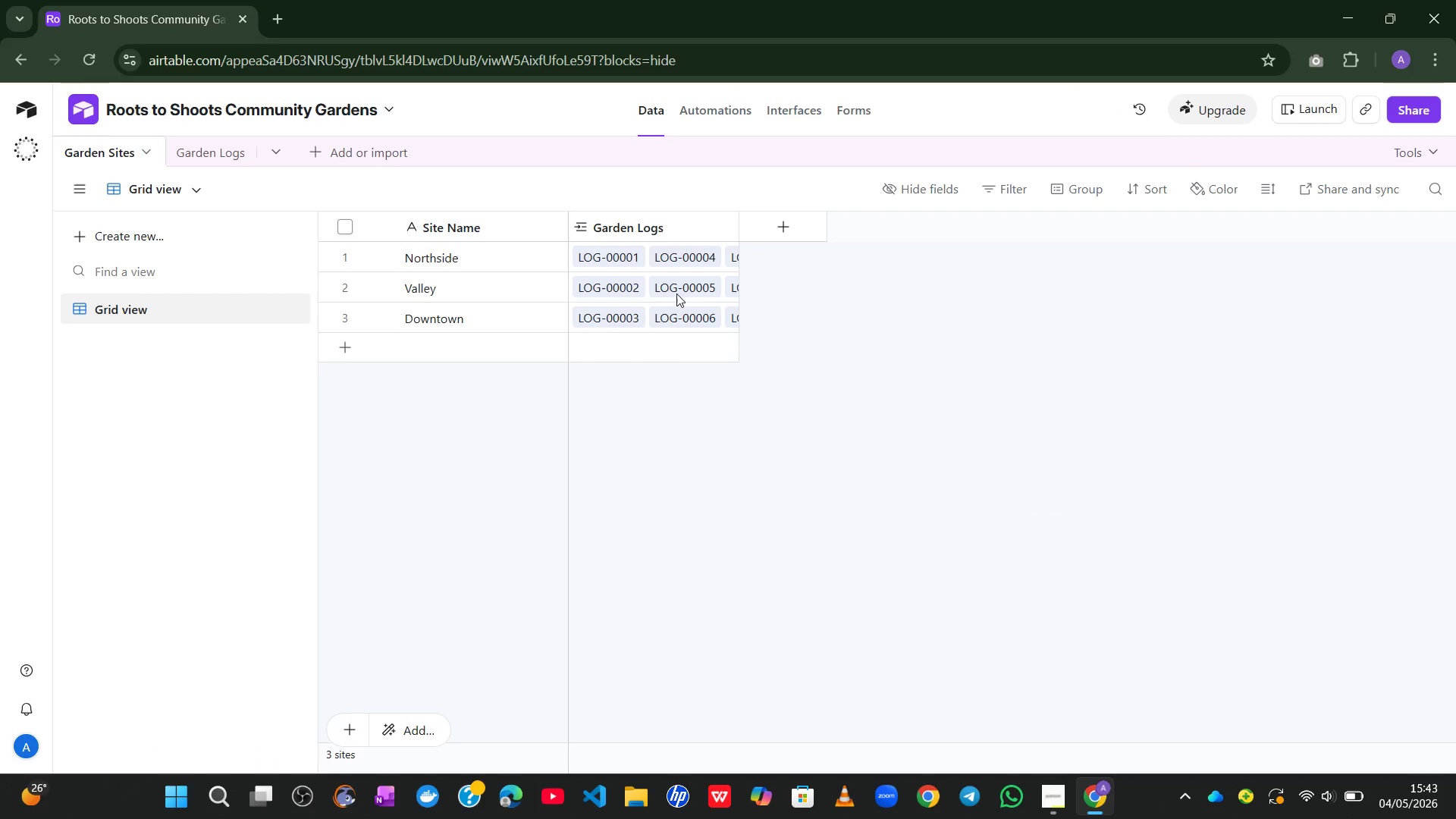 
wait(6.69)
 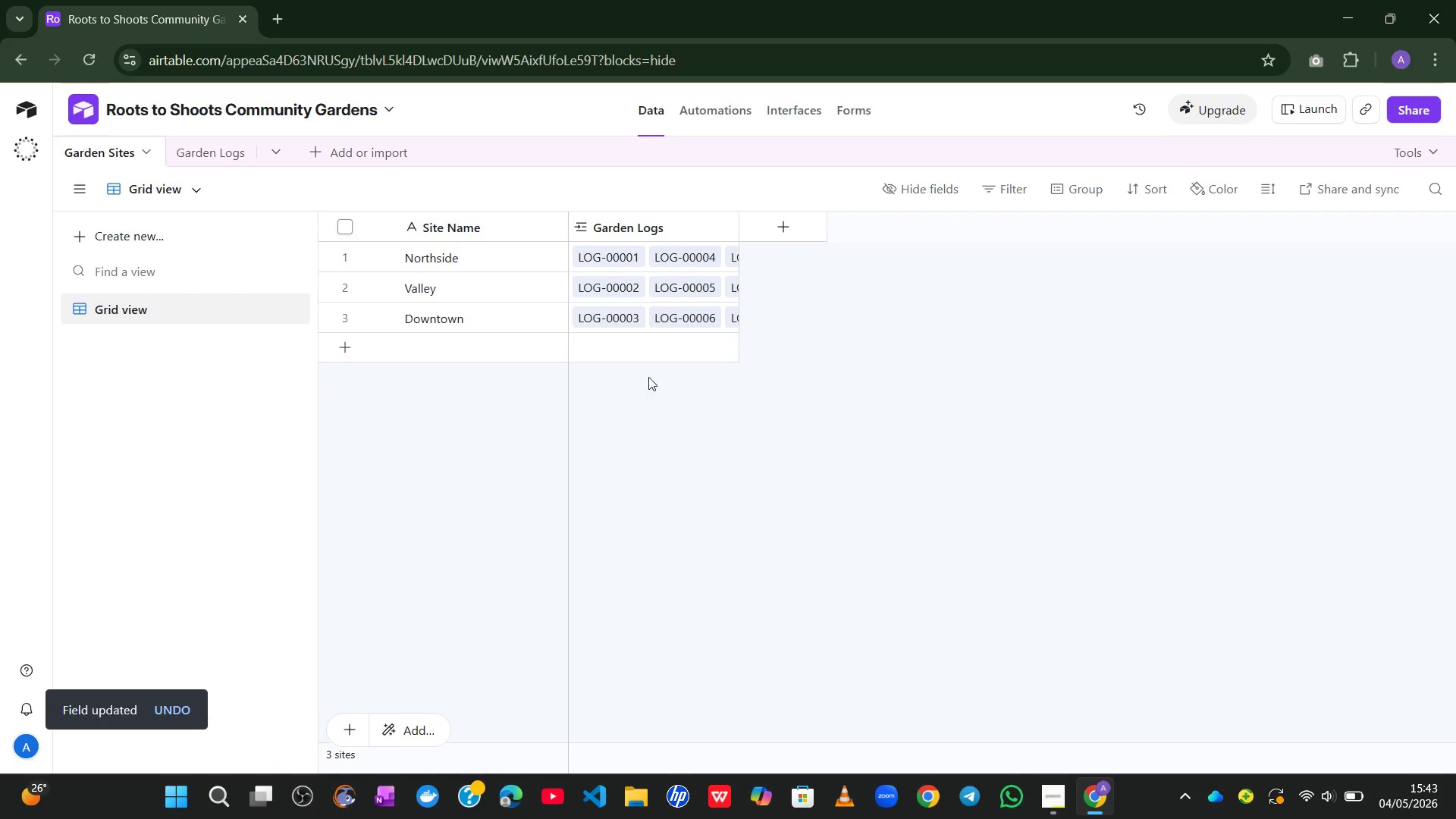 
left_click([193, 145])
 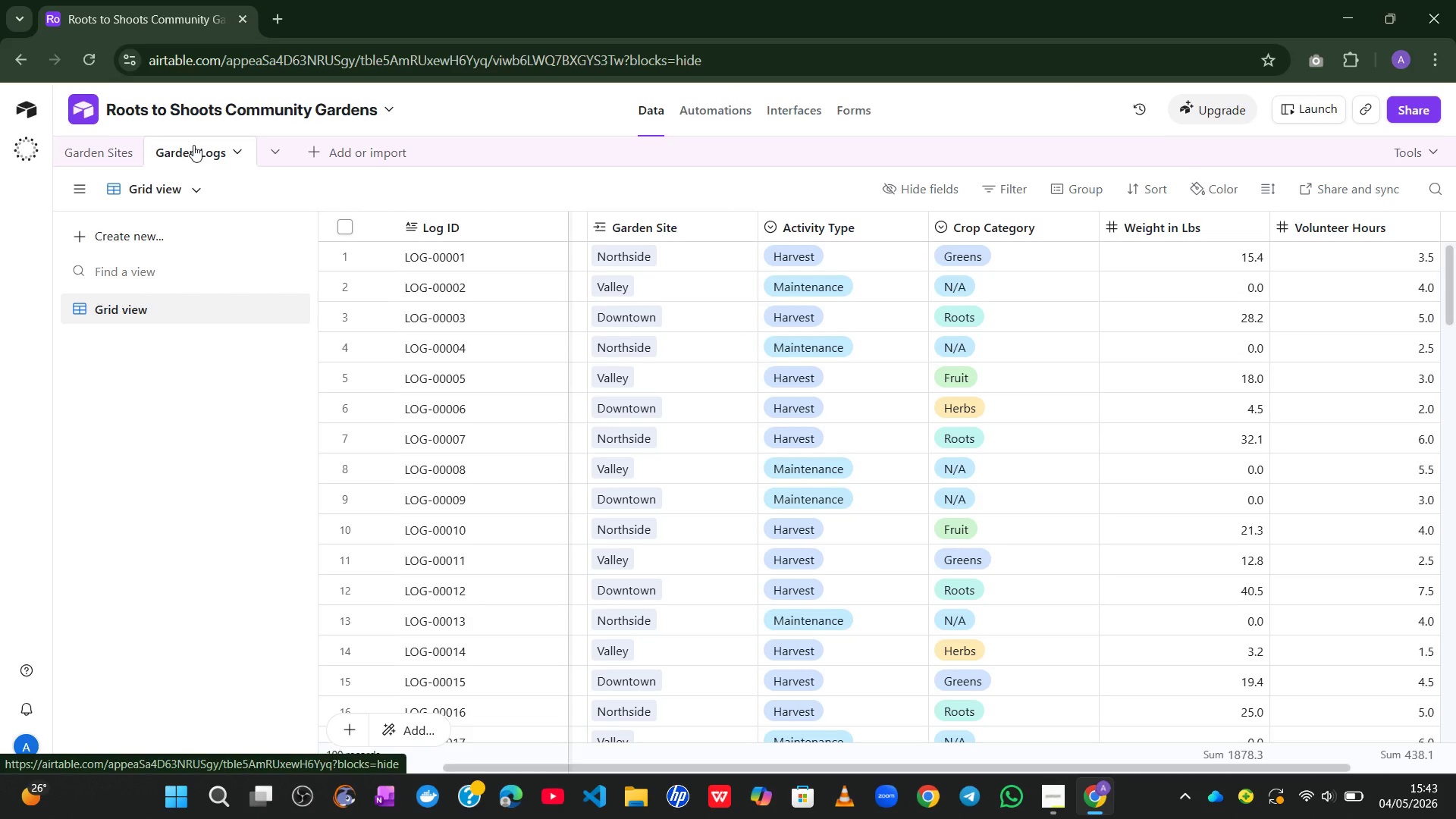 
wait(24.81)
 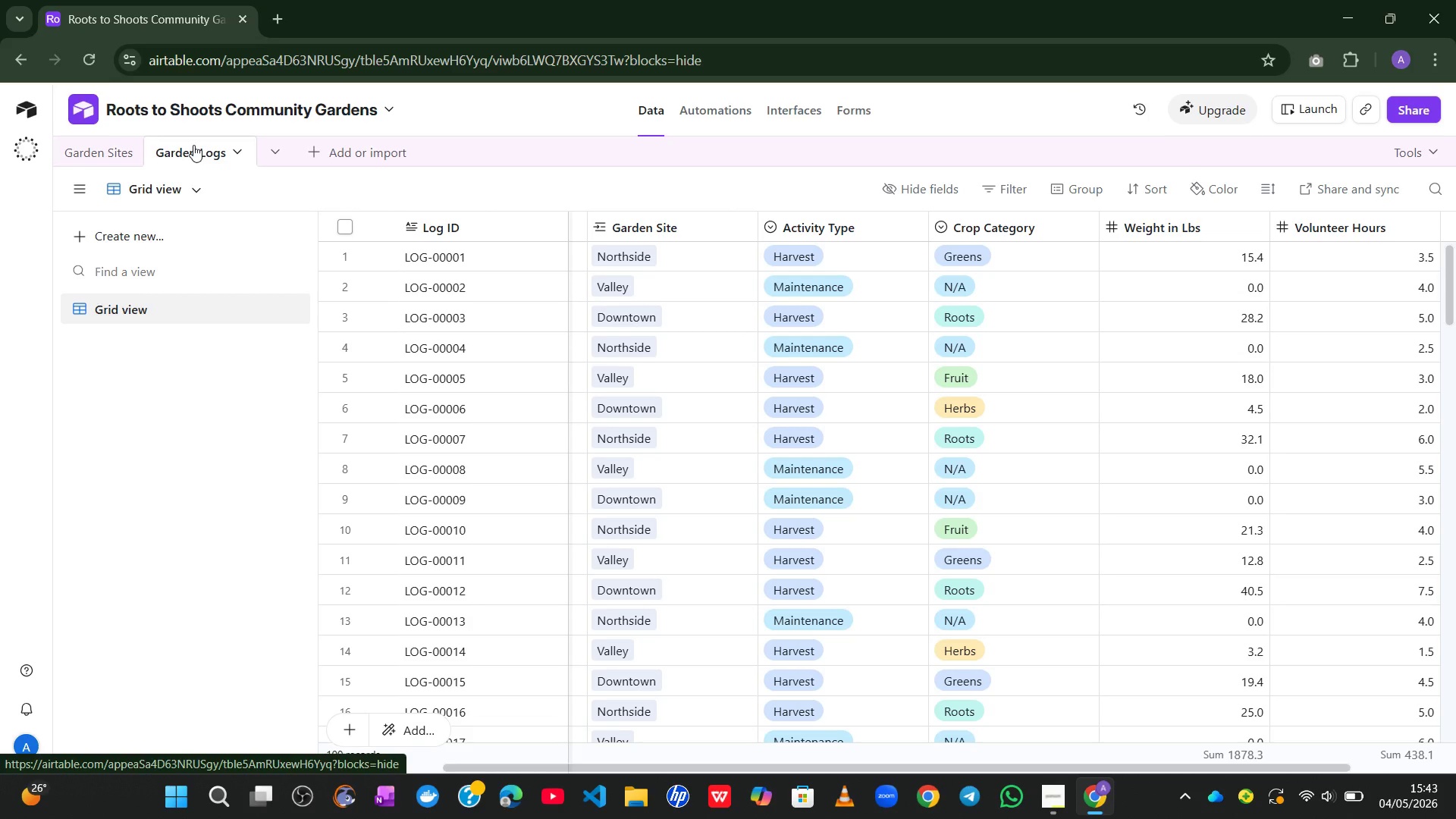 
left_click([83, 154])
 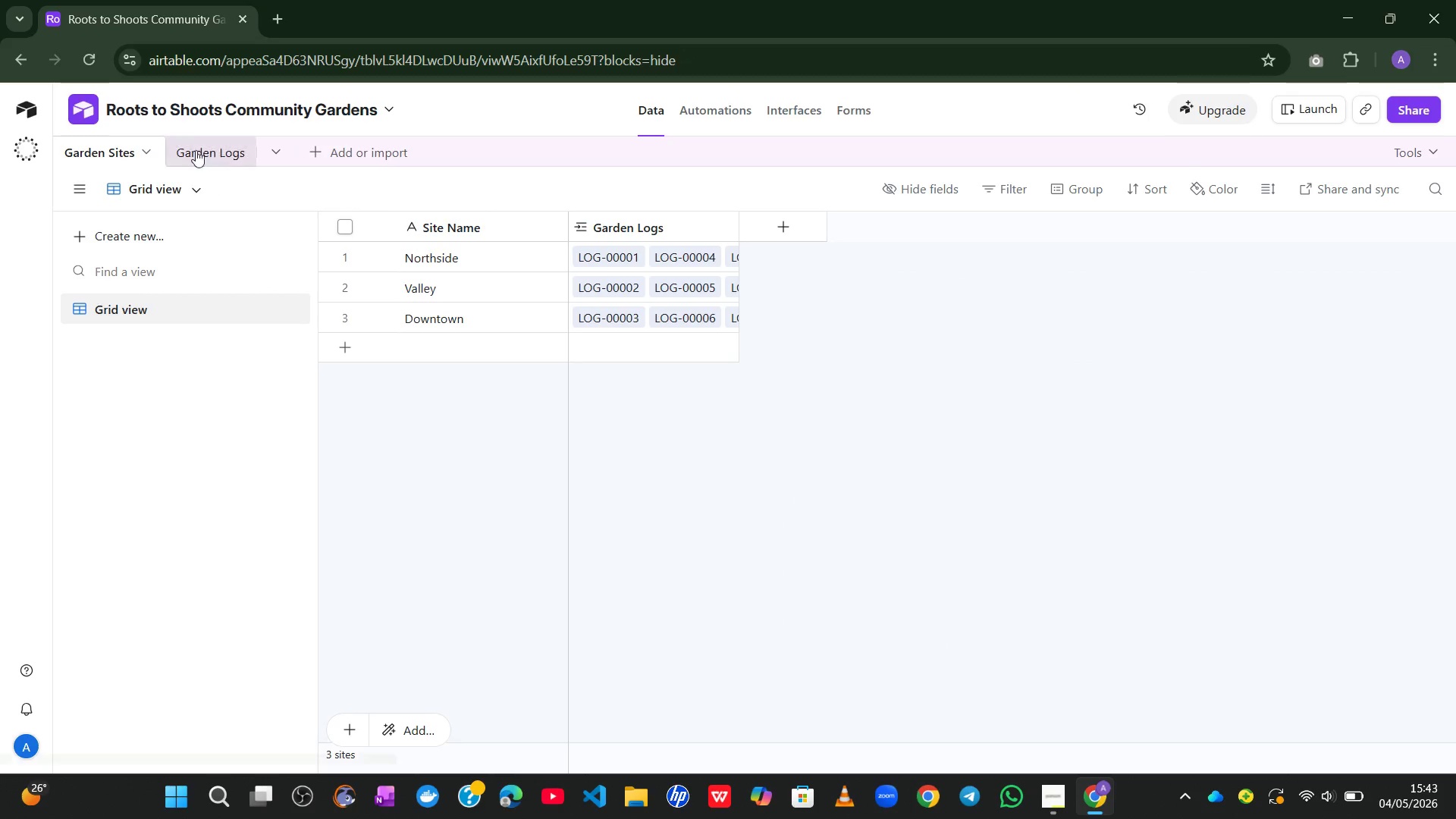 
left_click([188, 135])
 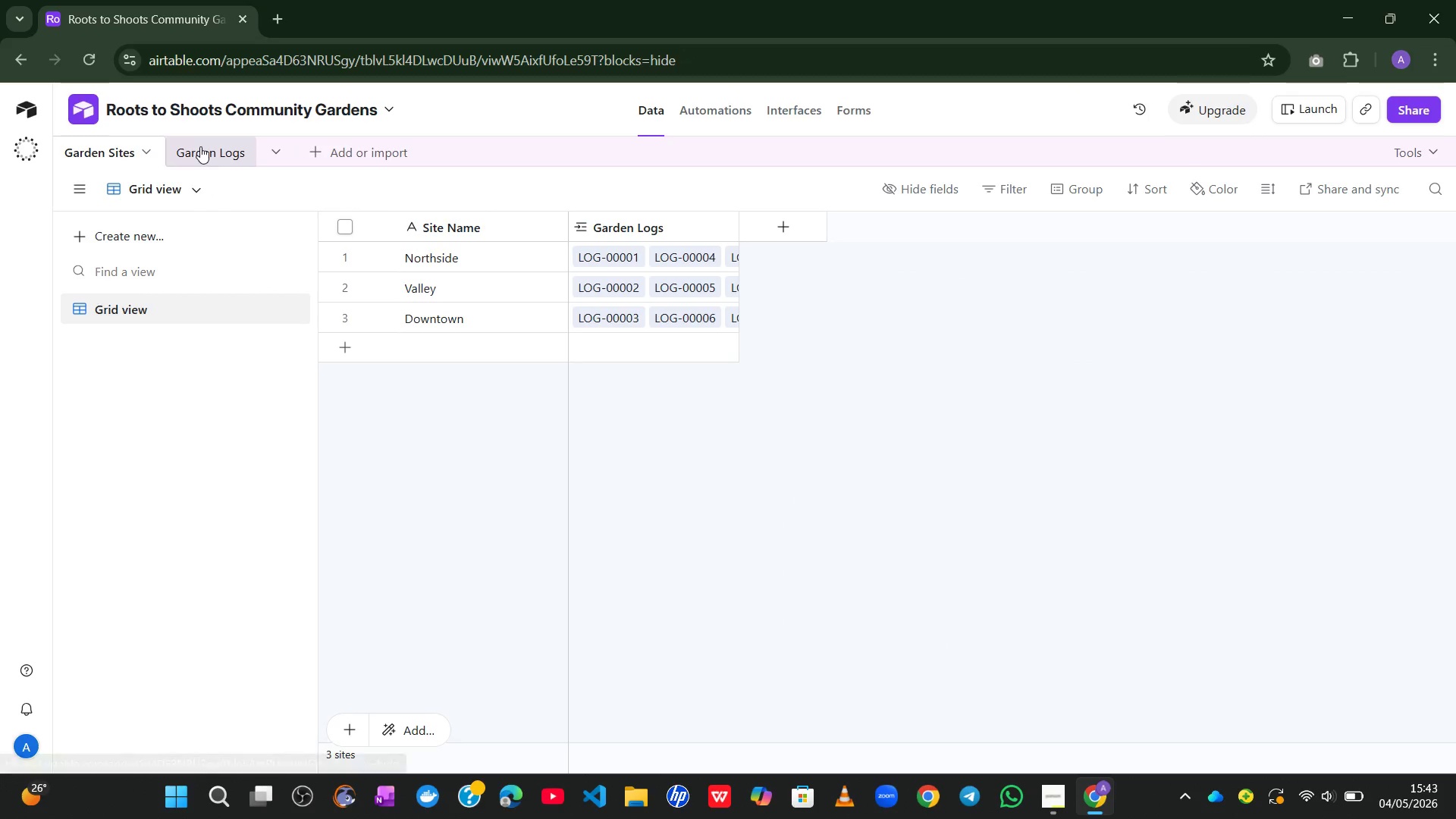 
left_click([200, 146])
 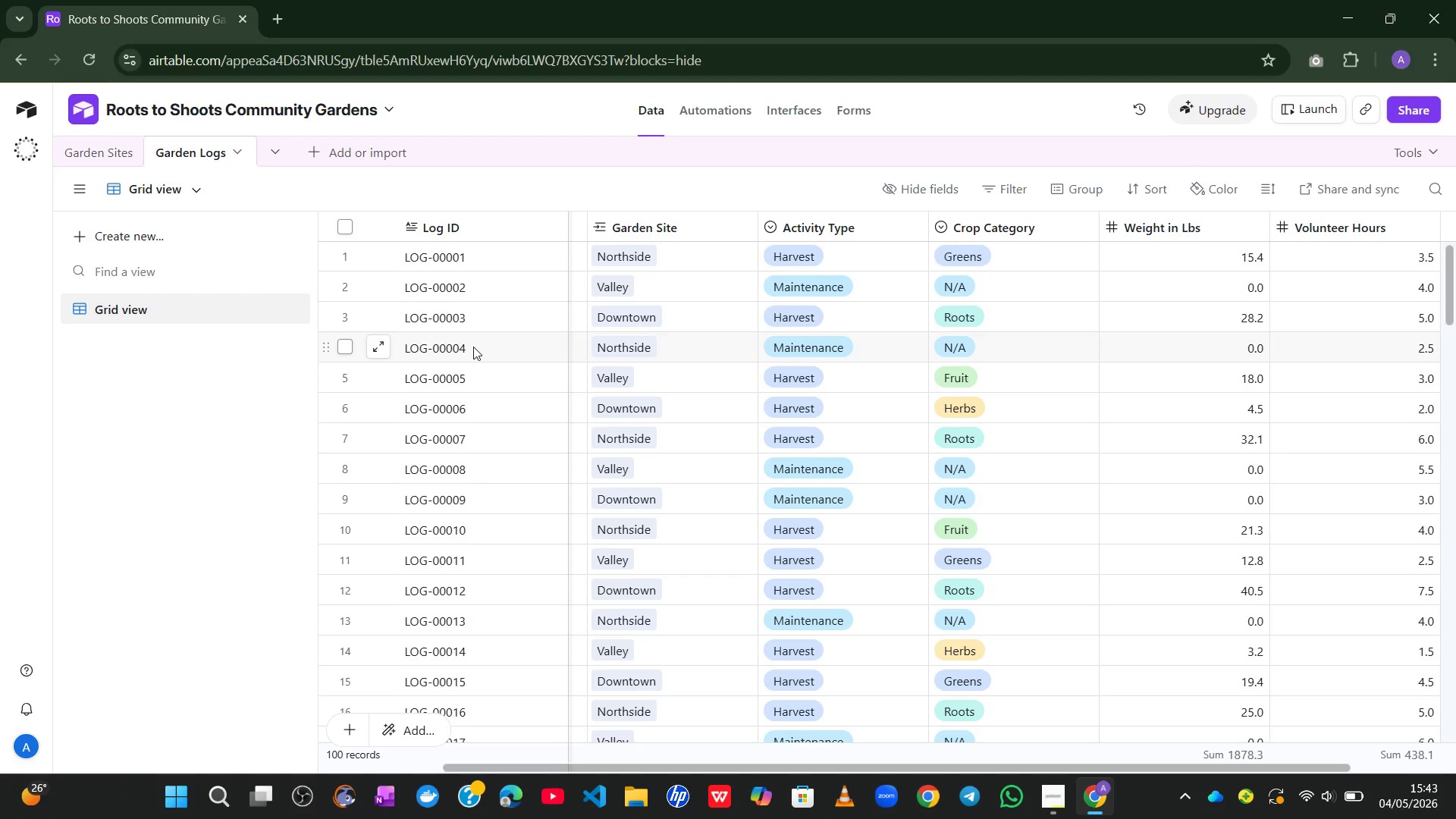 
wait(17.47)
 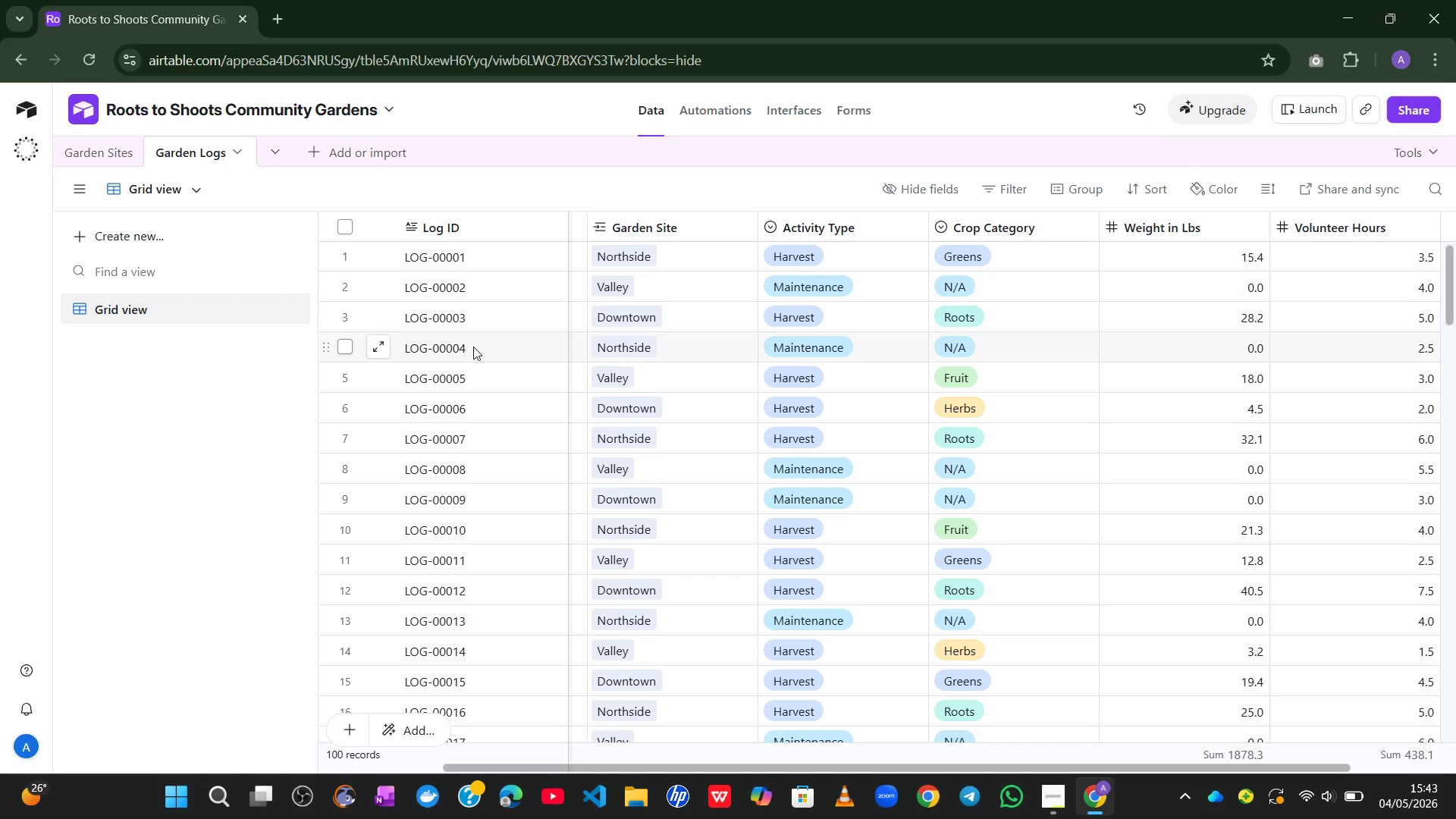 
left_click([93, 149])
 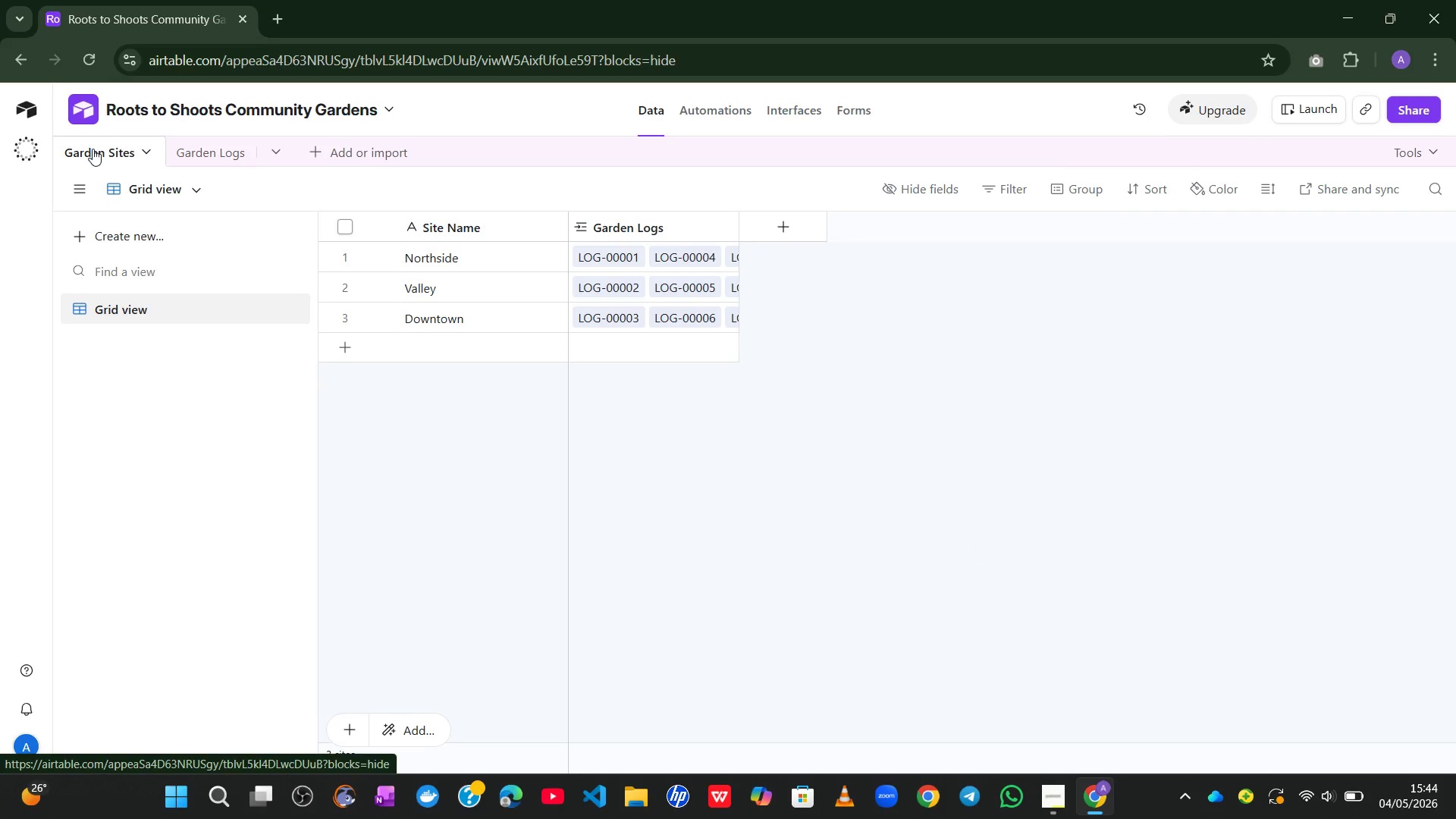 
wait(15.25)
 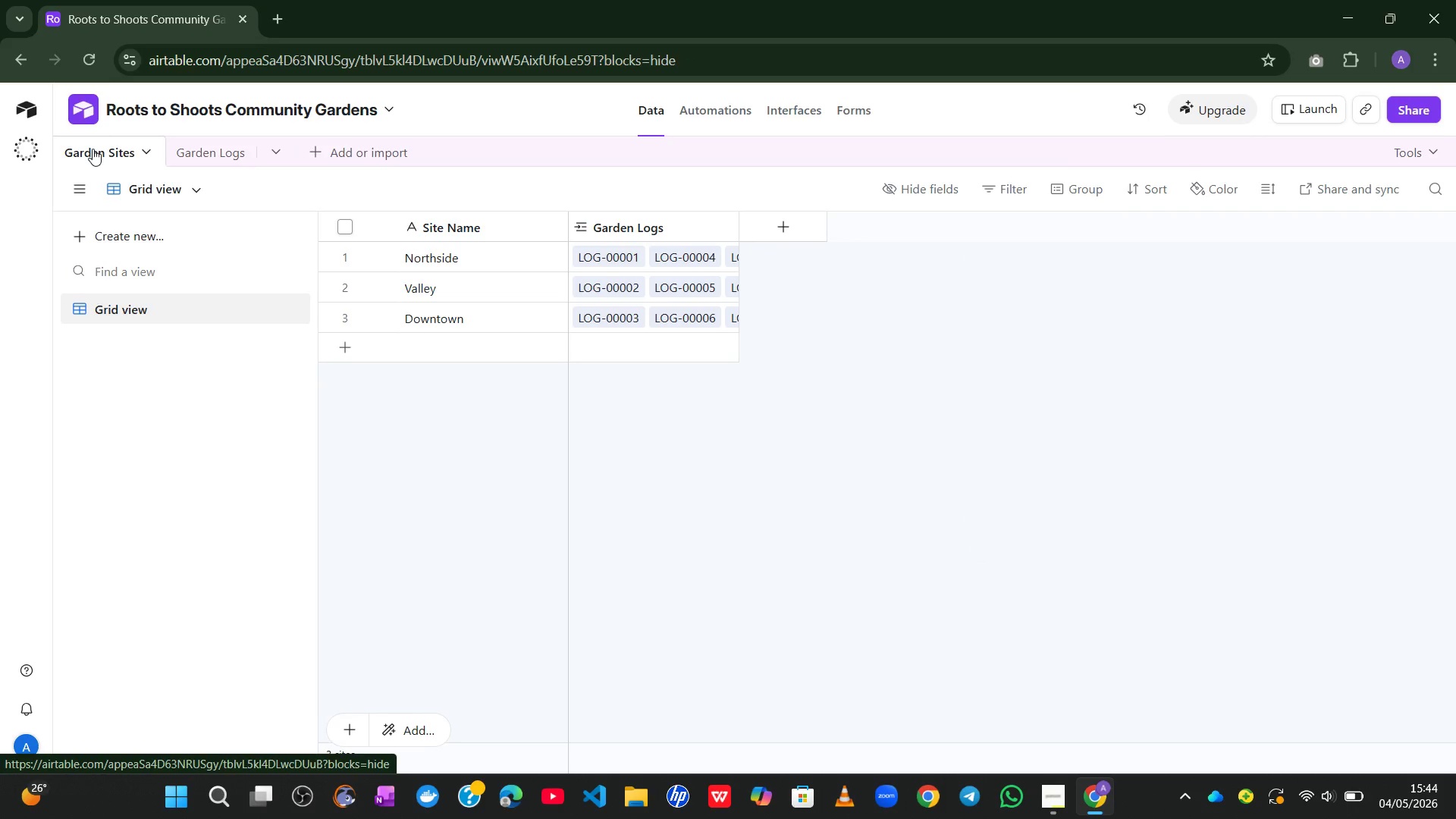 
left_click([786, 226])
 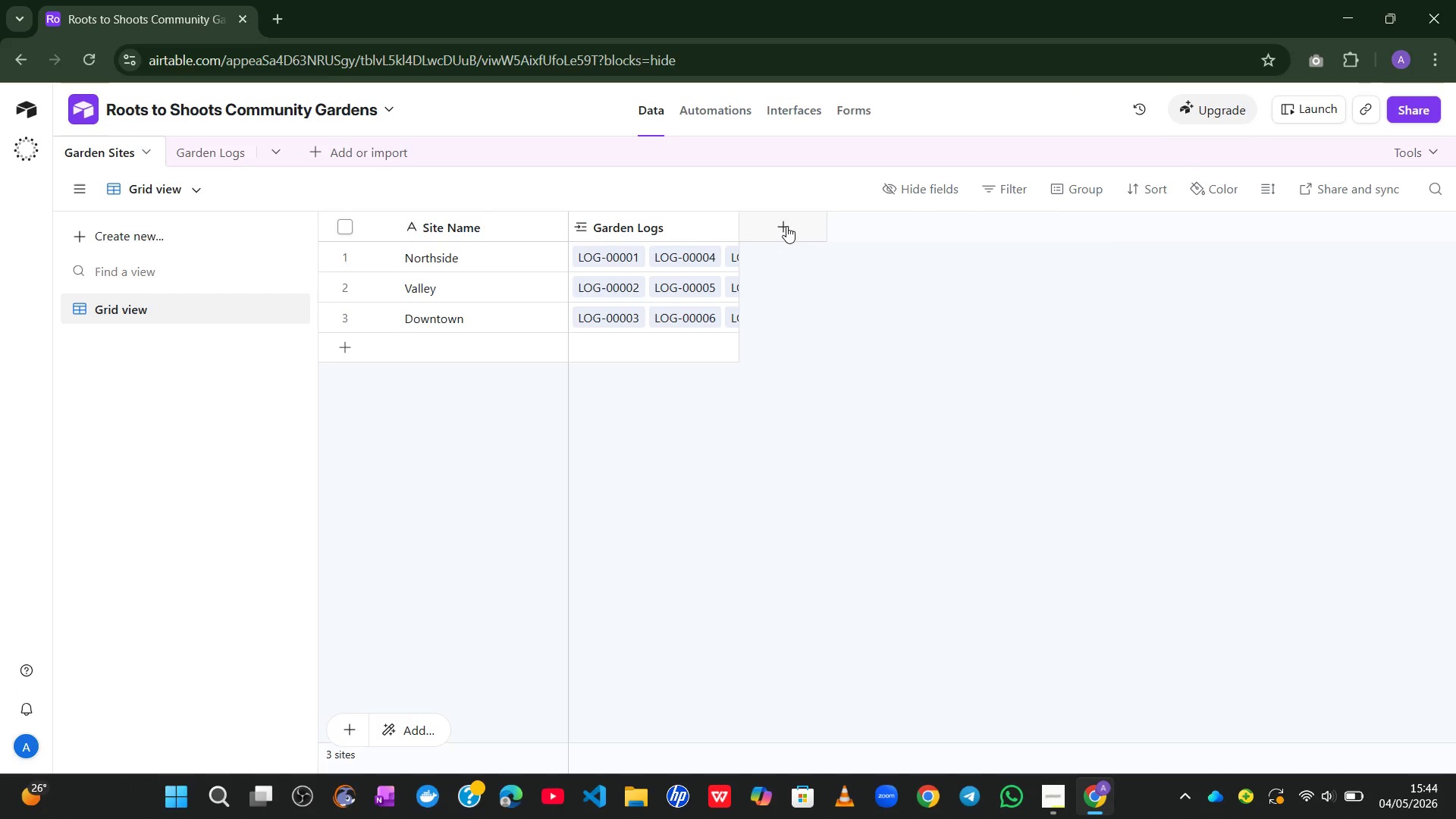 
mouse_move([801, 240])
 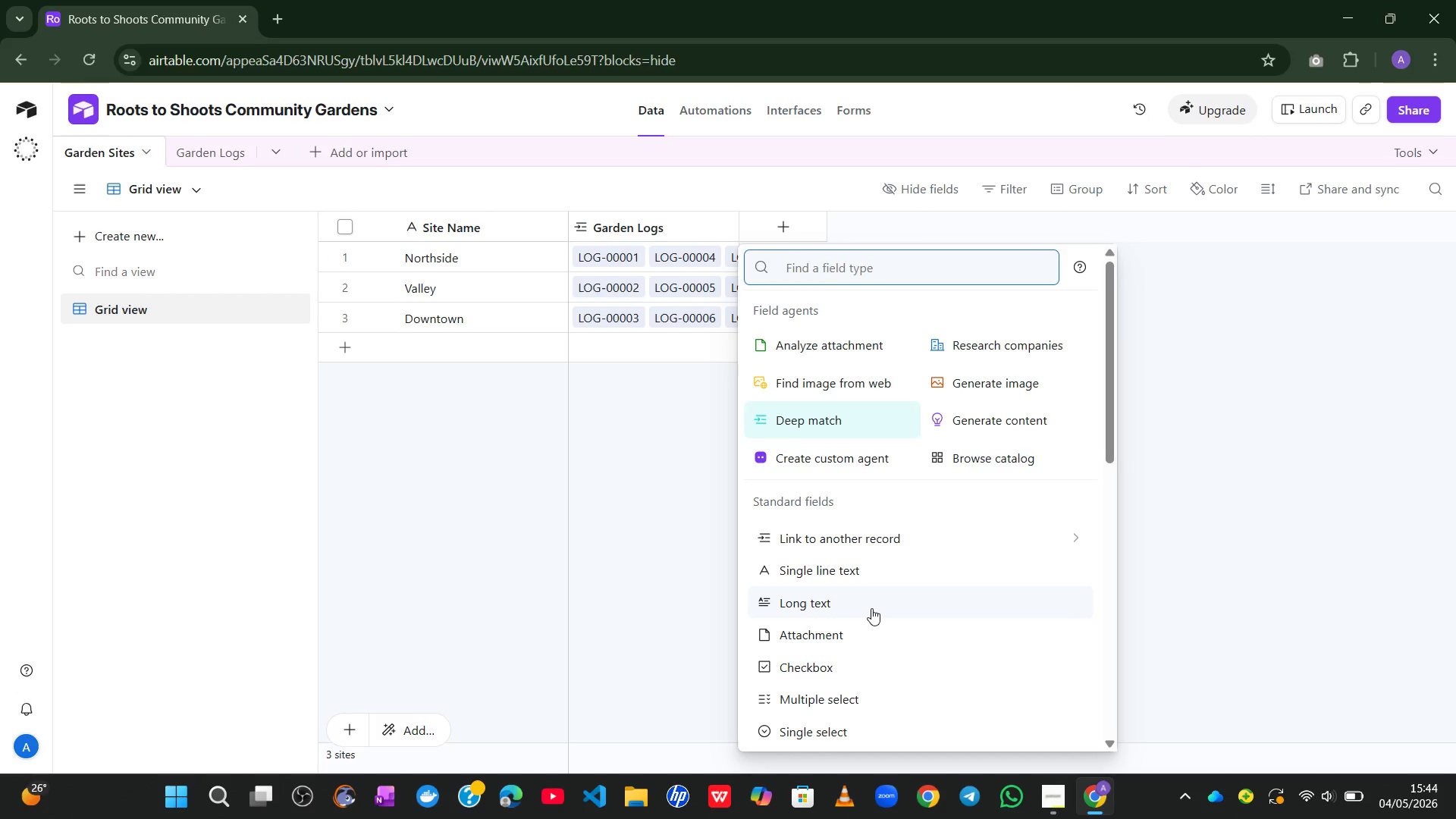 
mouse_move([876, 592])
 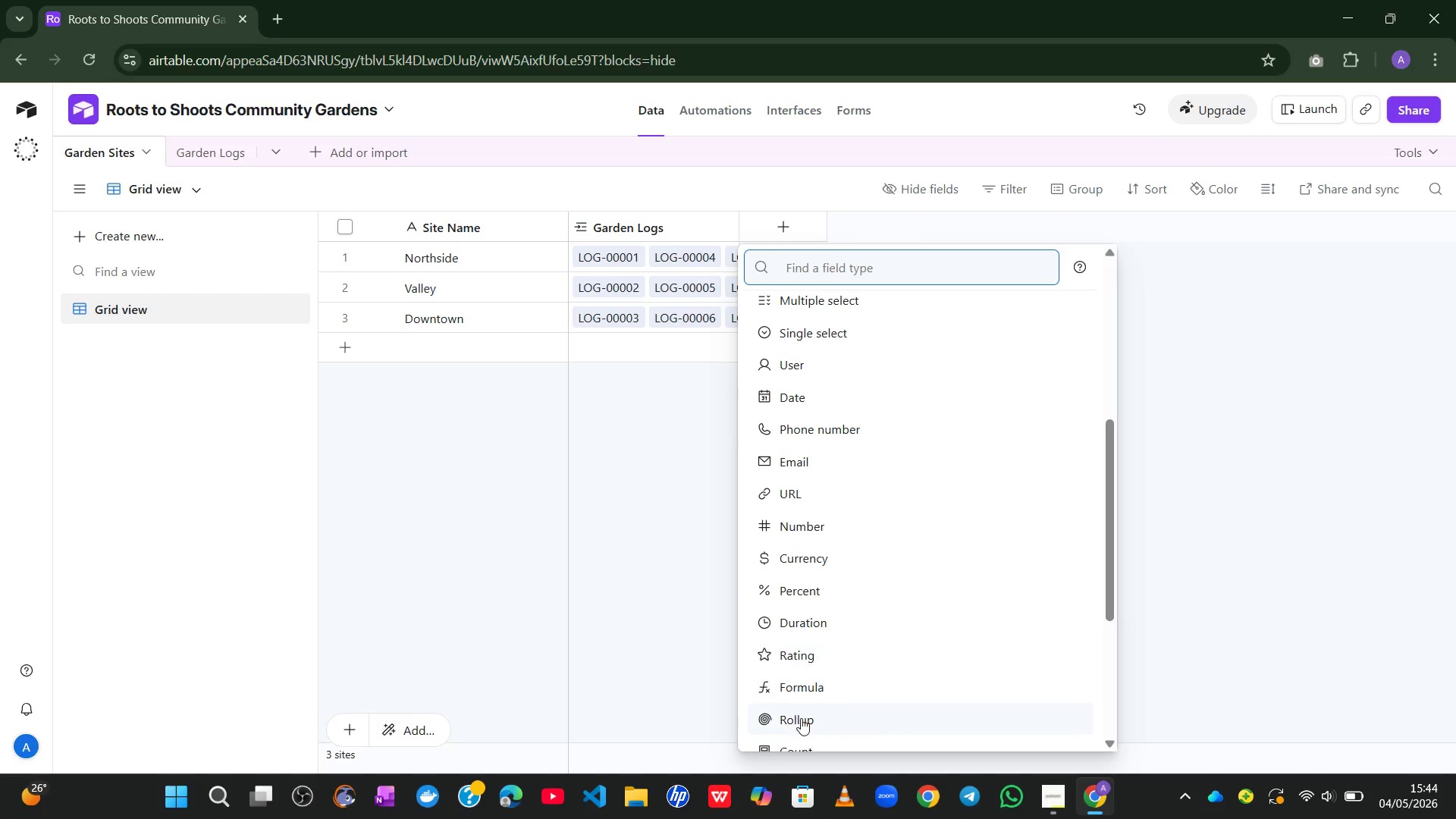 
left_click([801, 720])
 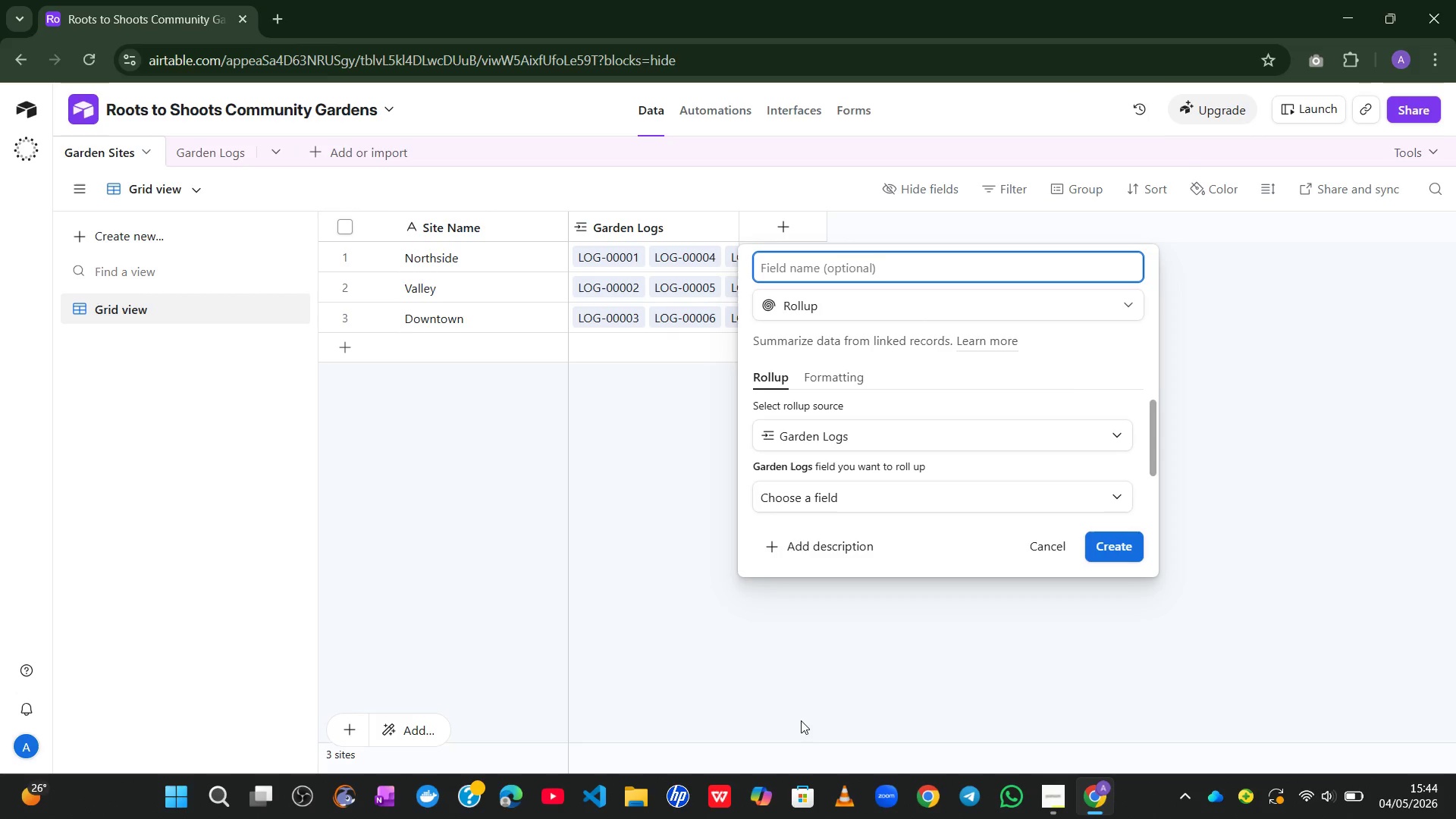 
type(Tota )
key(Backspace)
type(l Lbs )
 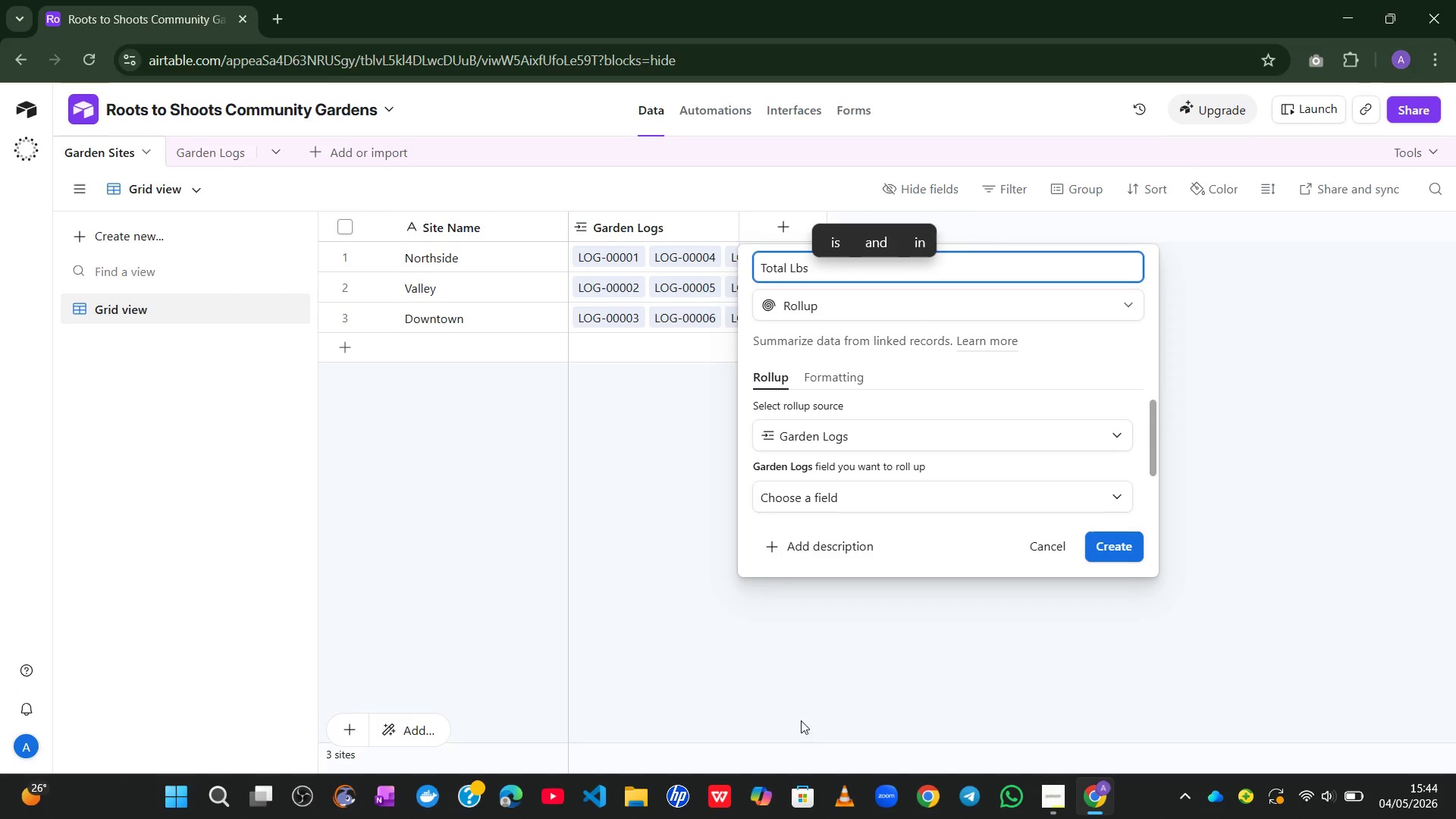 
 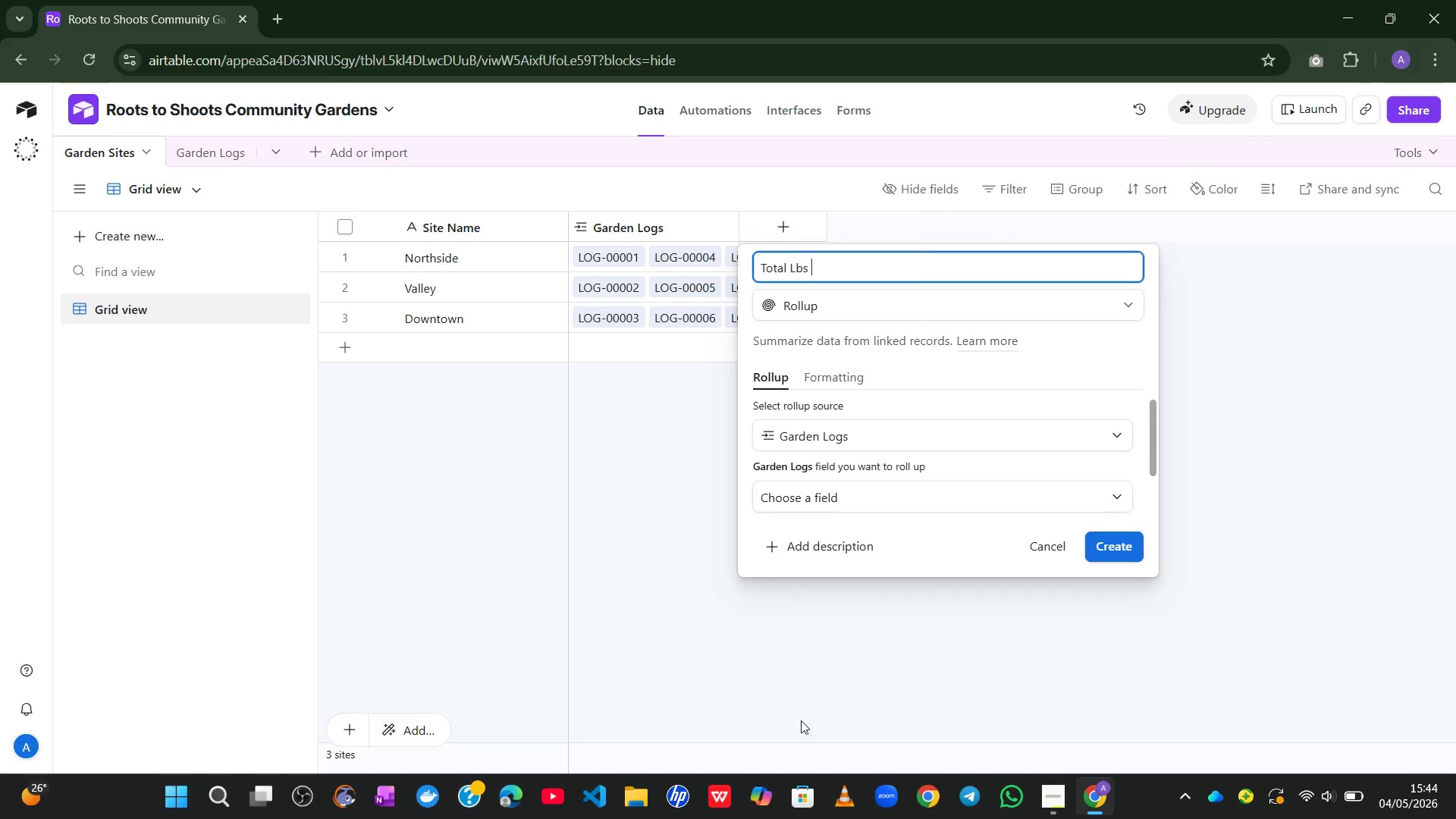 
hold_key(key=ShiftLeft, duration=0.36)
 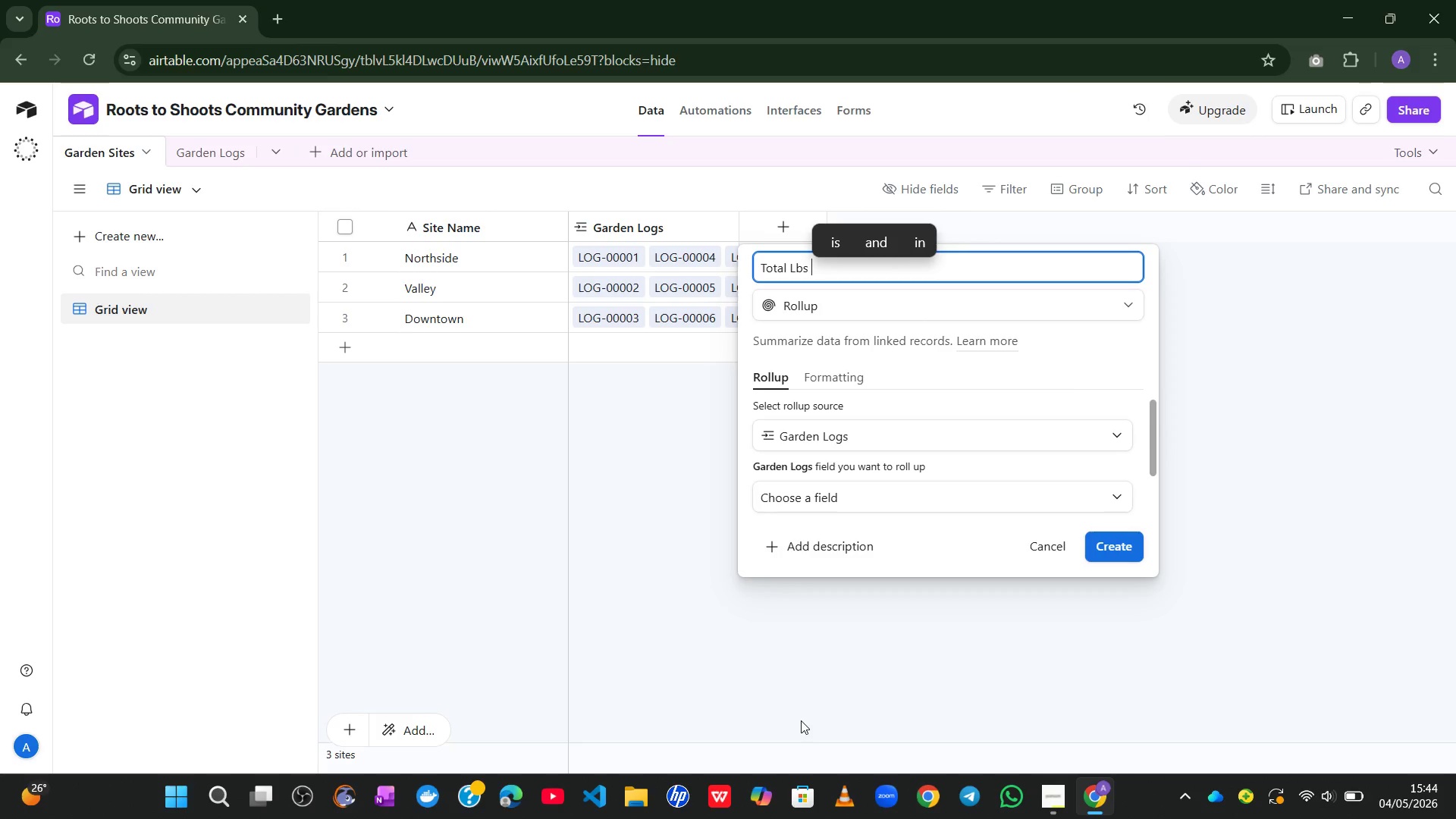 
type(Harvested)
 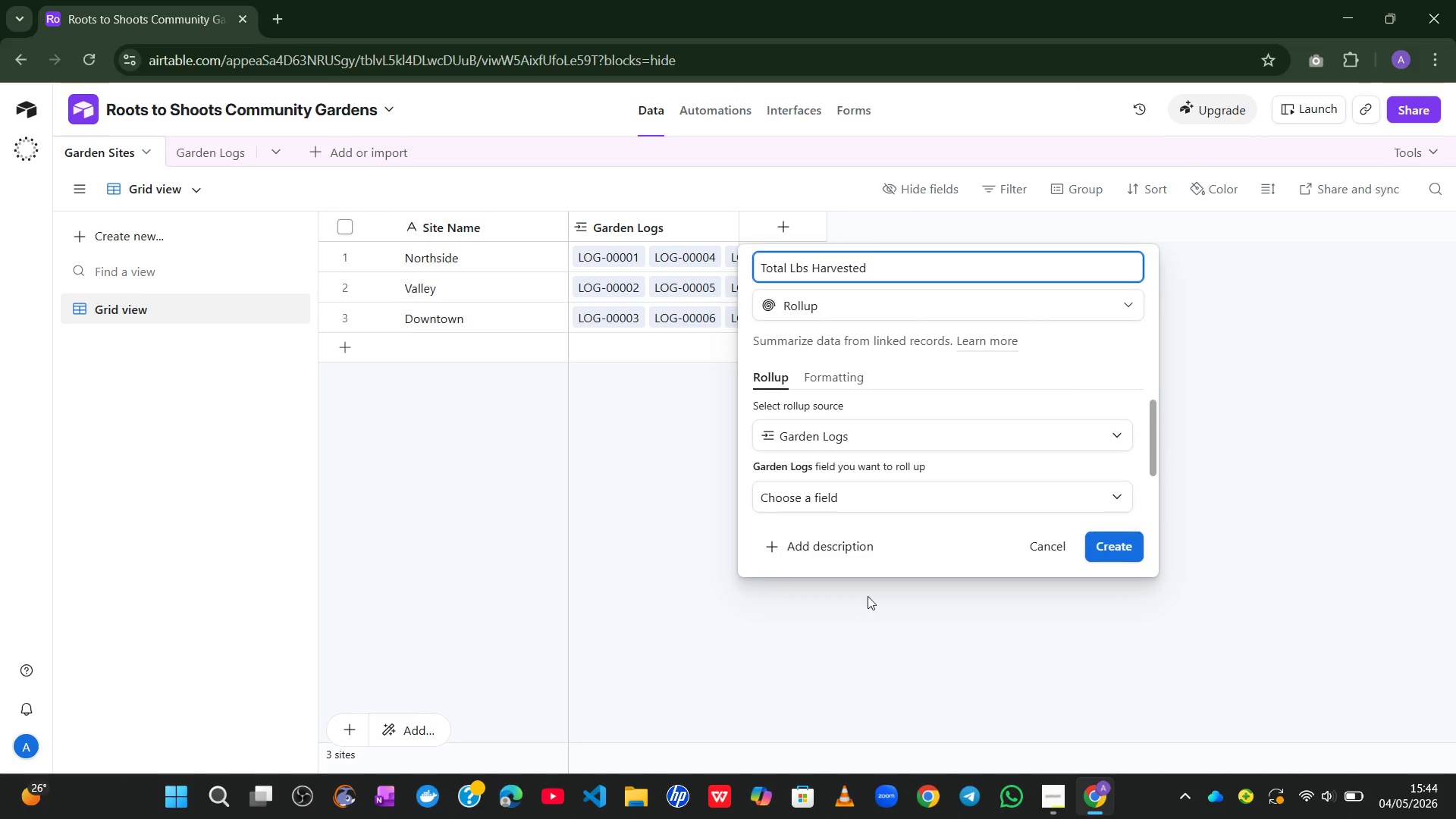 
wait(10.83)
 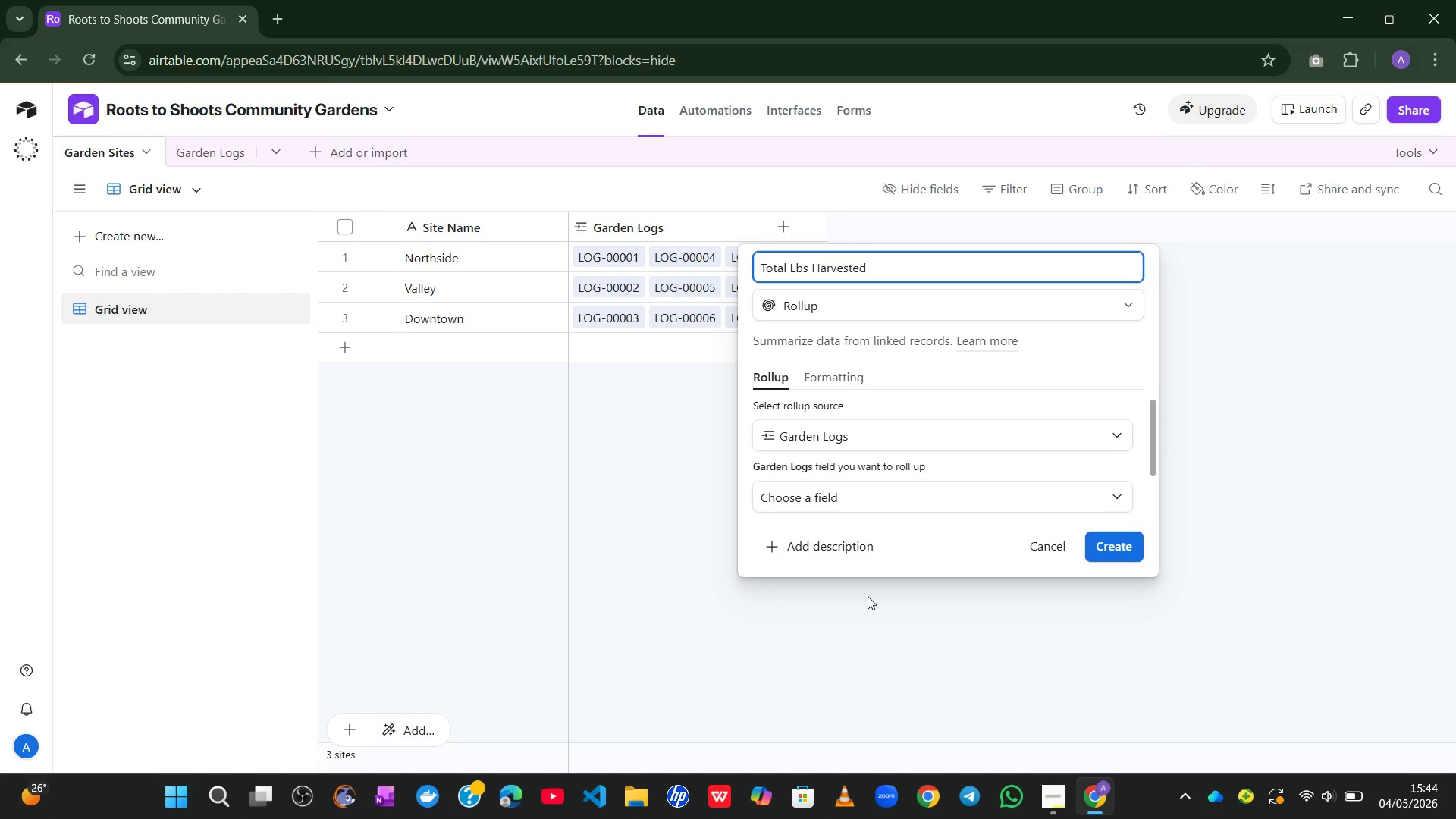 
left_click([963, 484])
 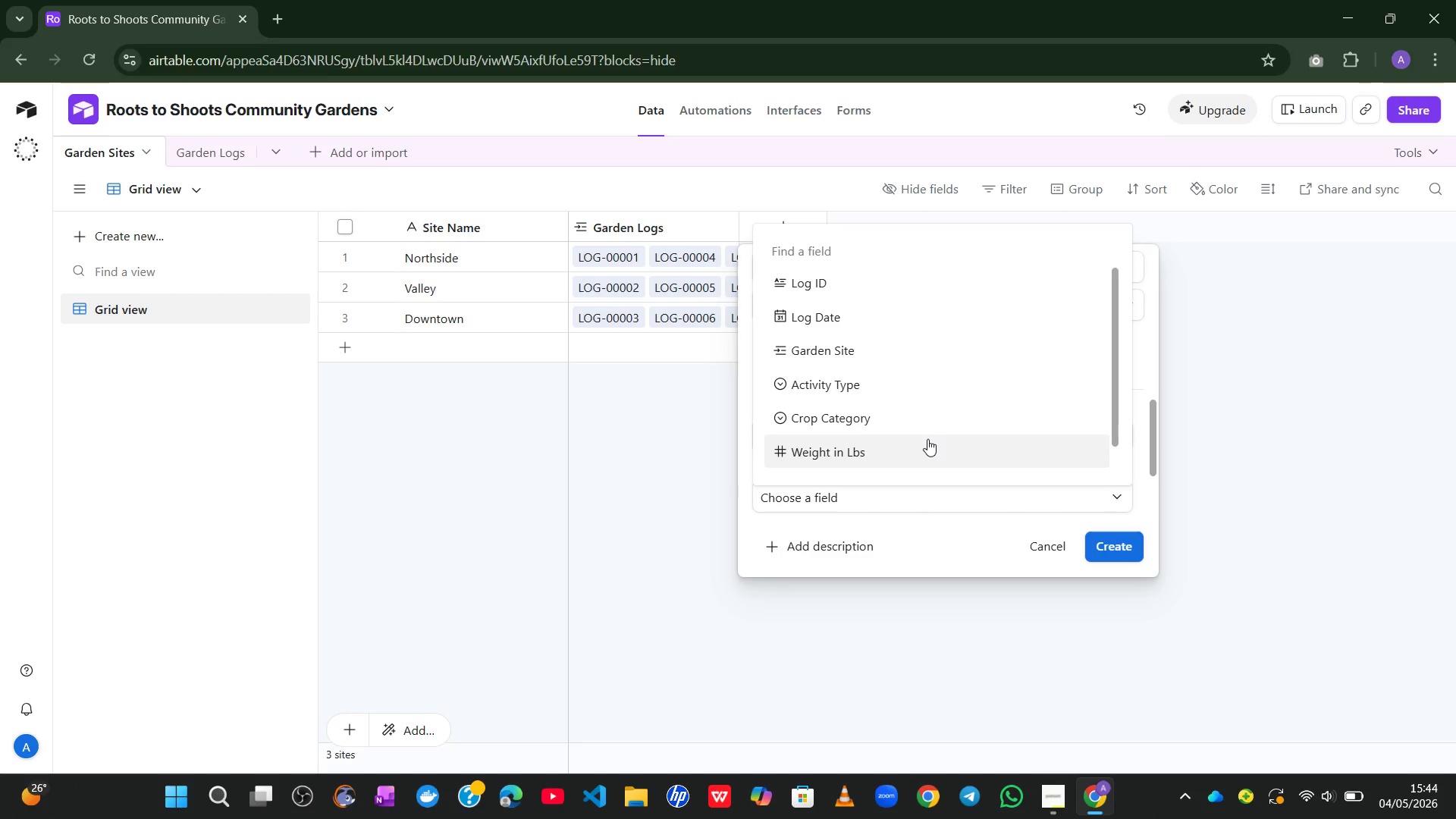 
left_click([926, 441])
 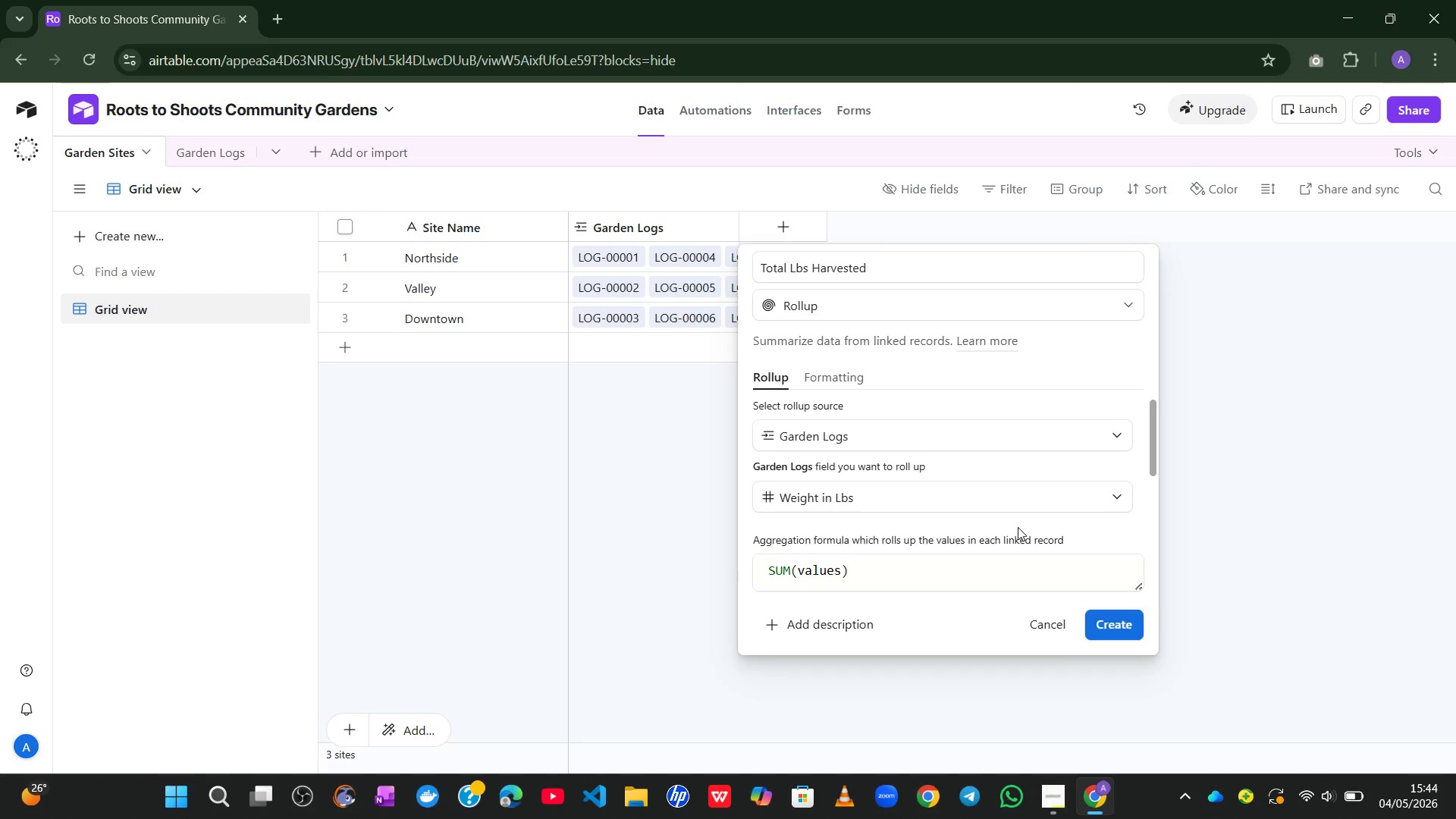 
wait(5.06)
 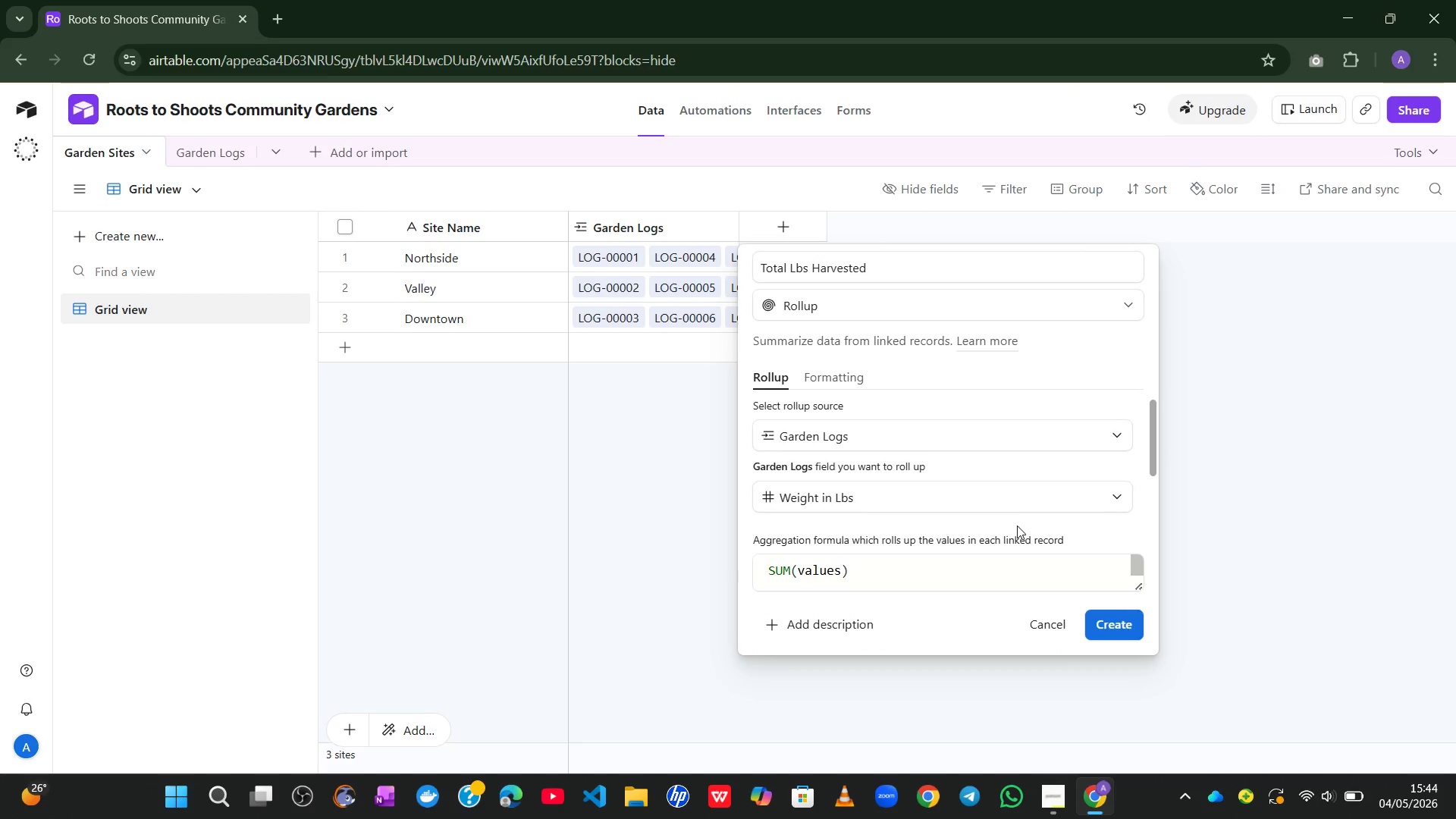 
left_click([1115, 628])
 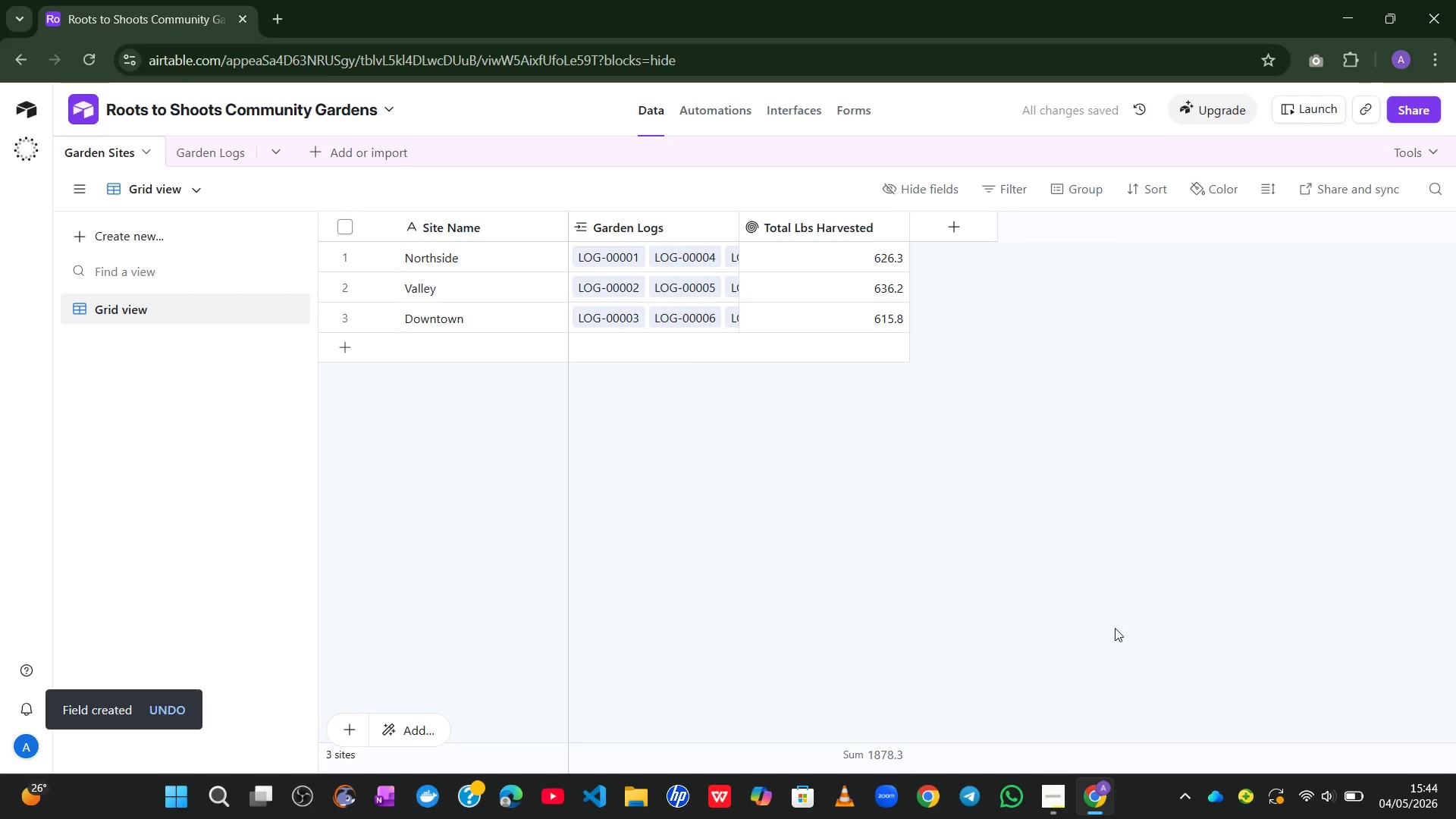 
wait(8.81)
 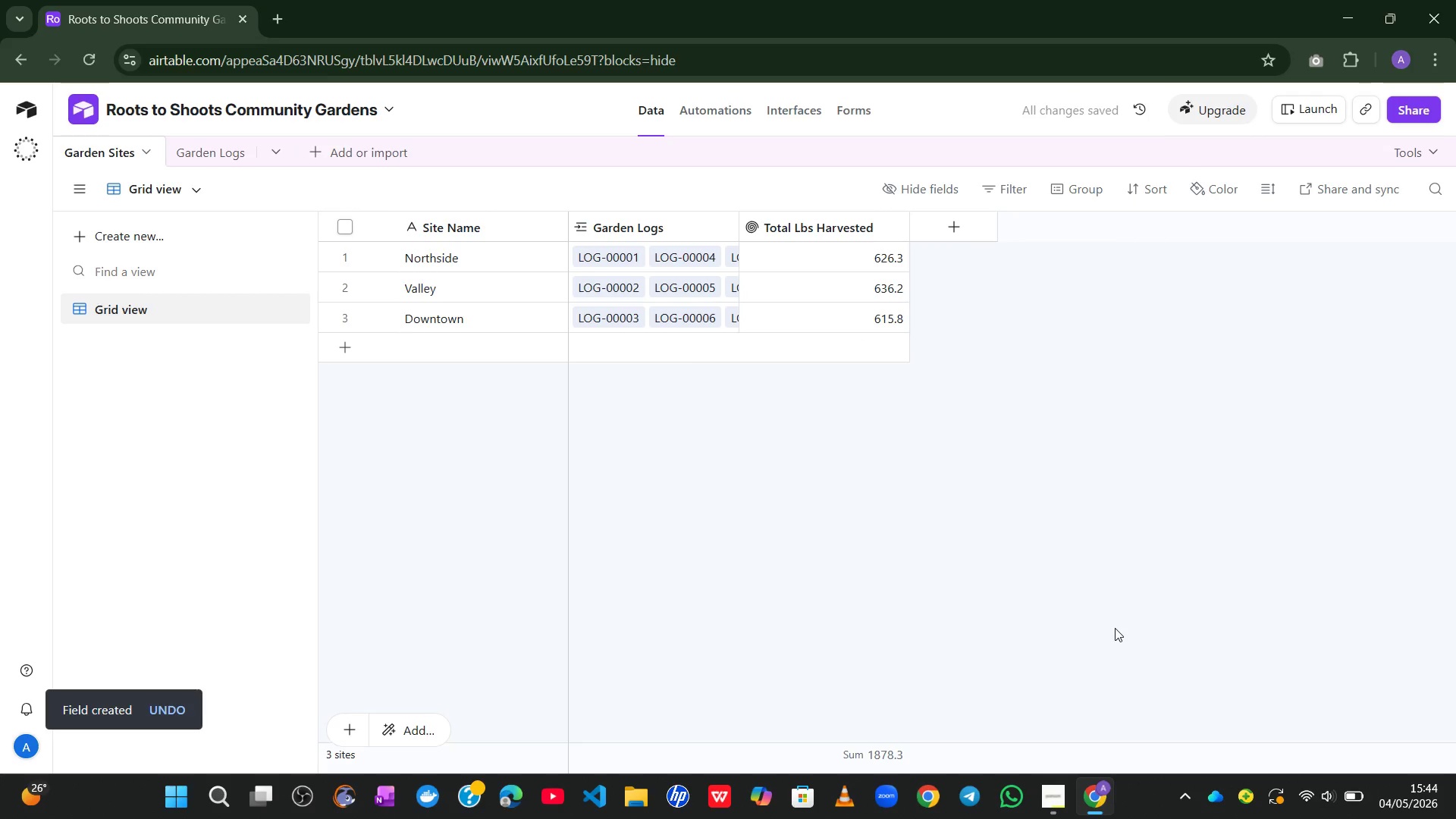 
left_click([956, 229])
 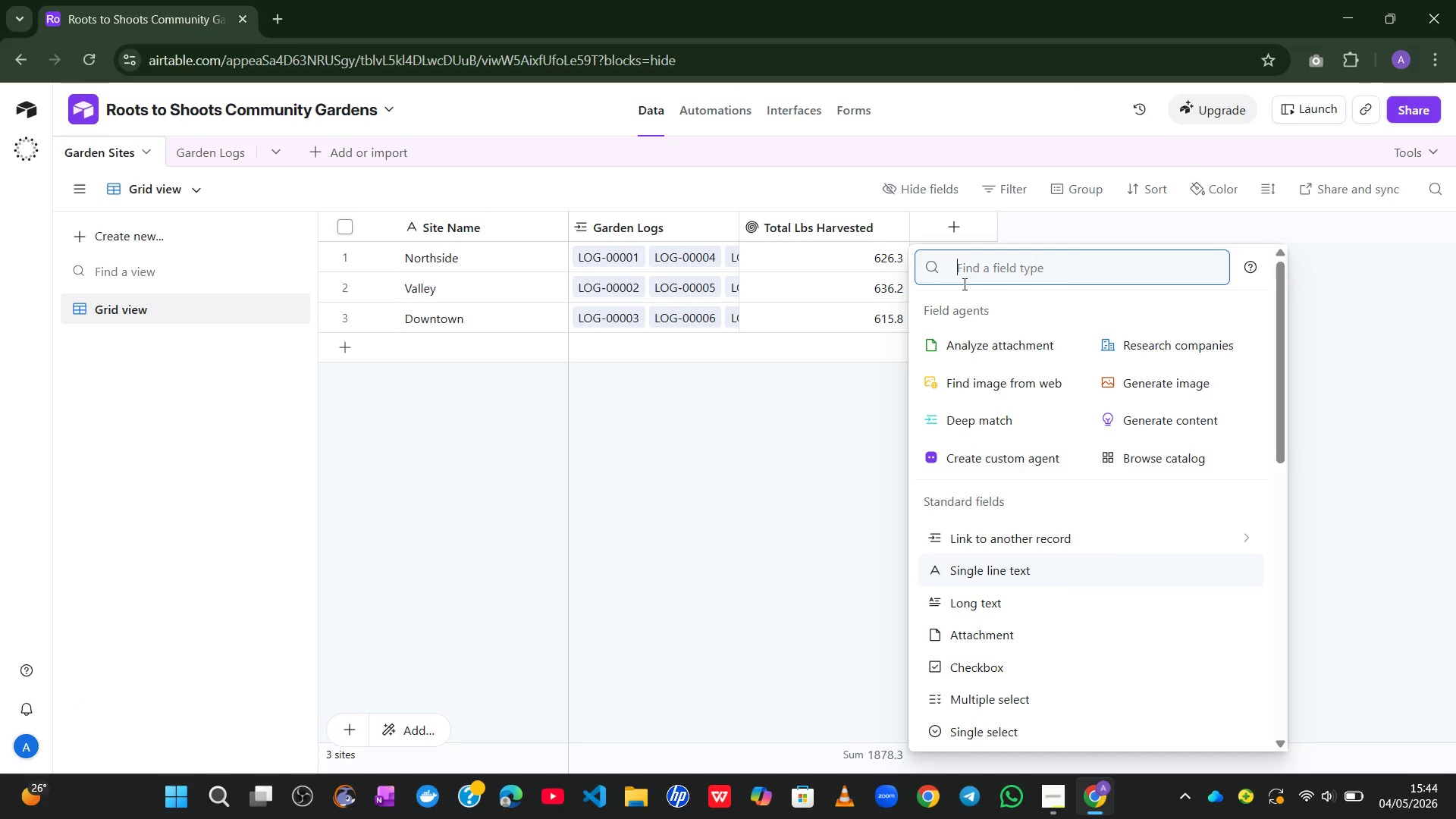 
mouse_move([1012, 400])
 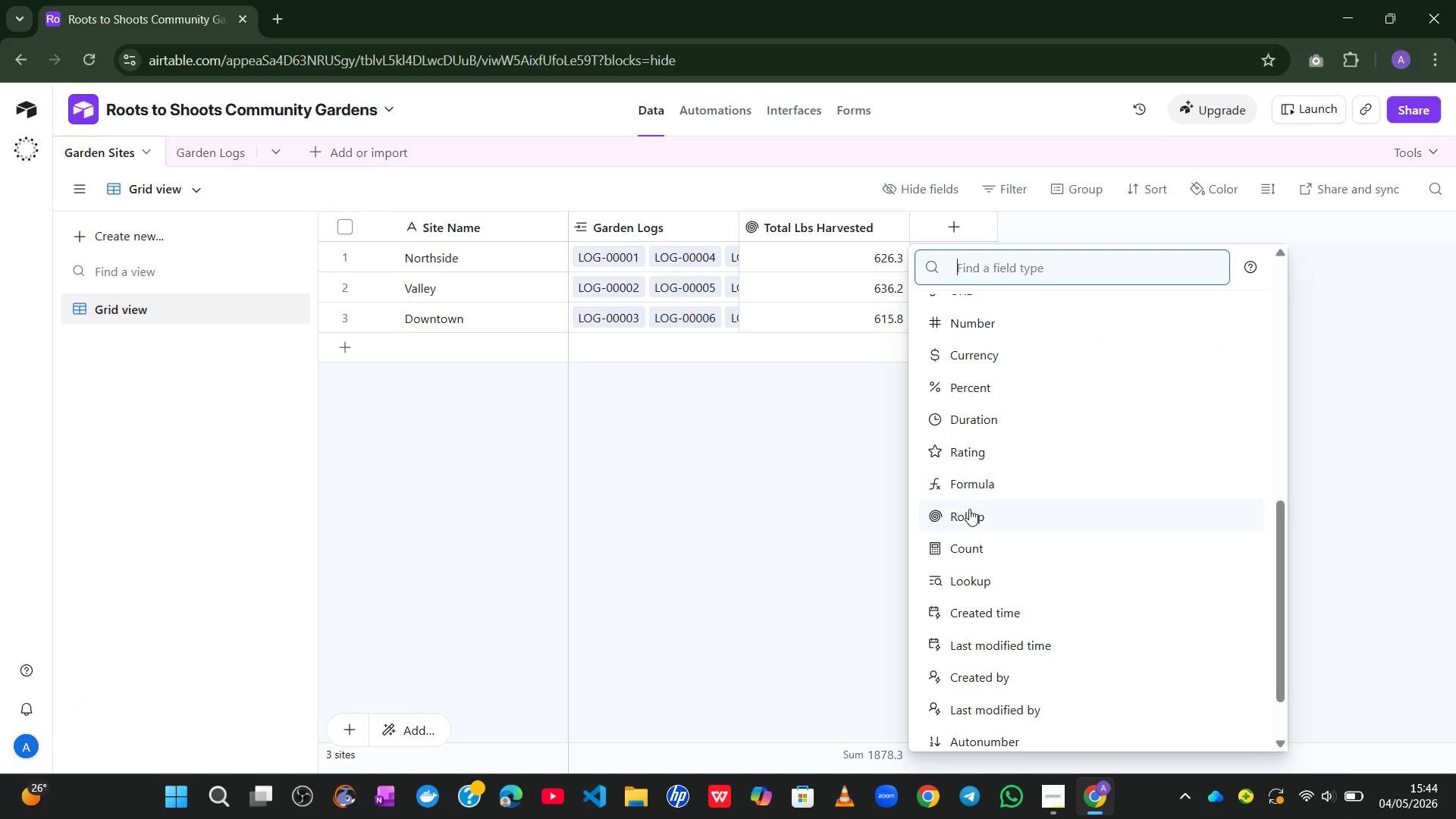 
left_click([969, 509])
 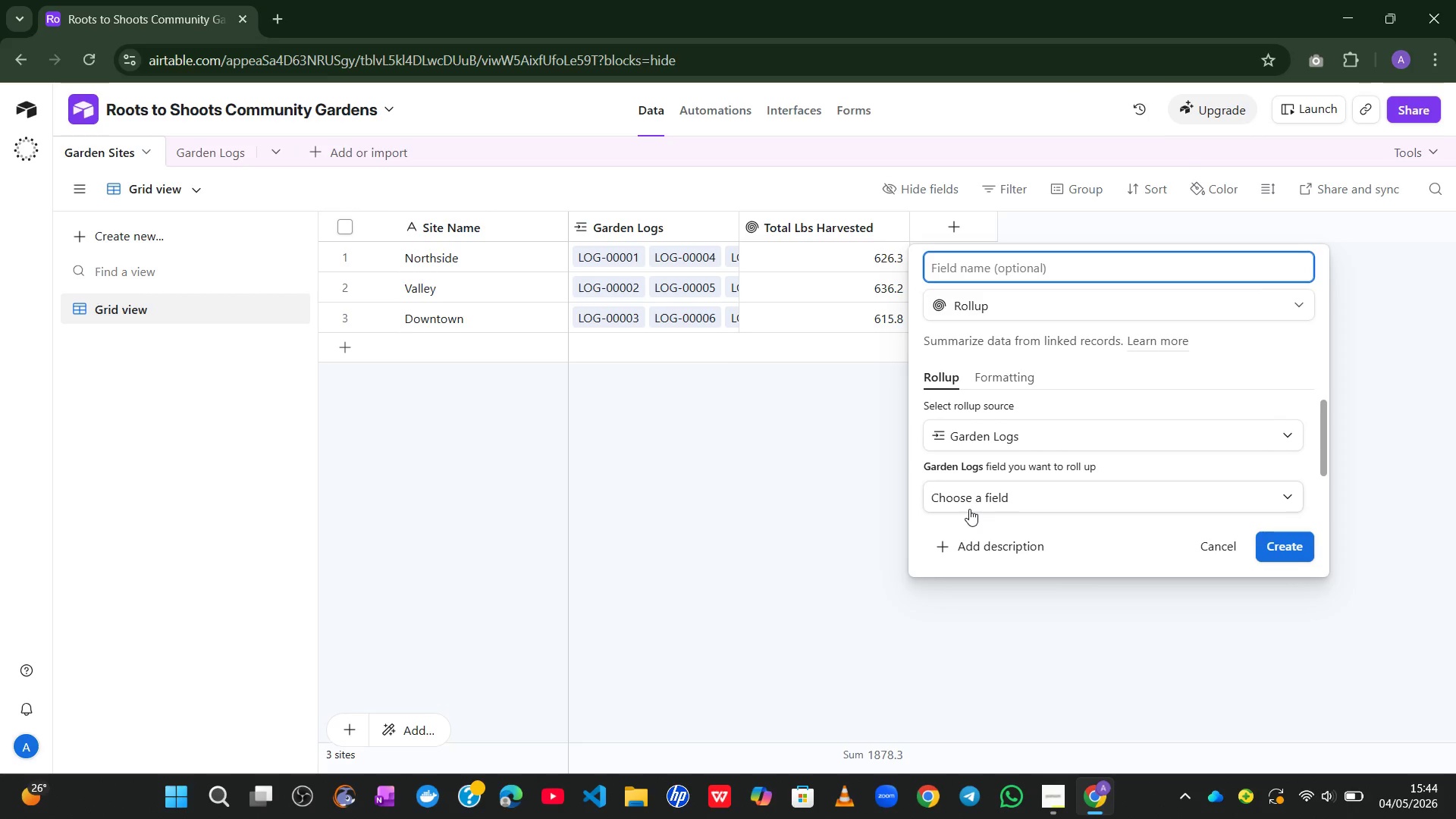 
type(Total Volunteer Hours)
 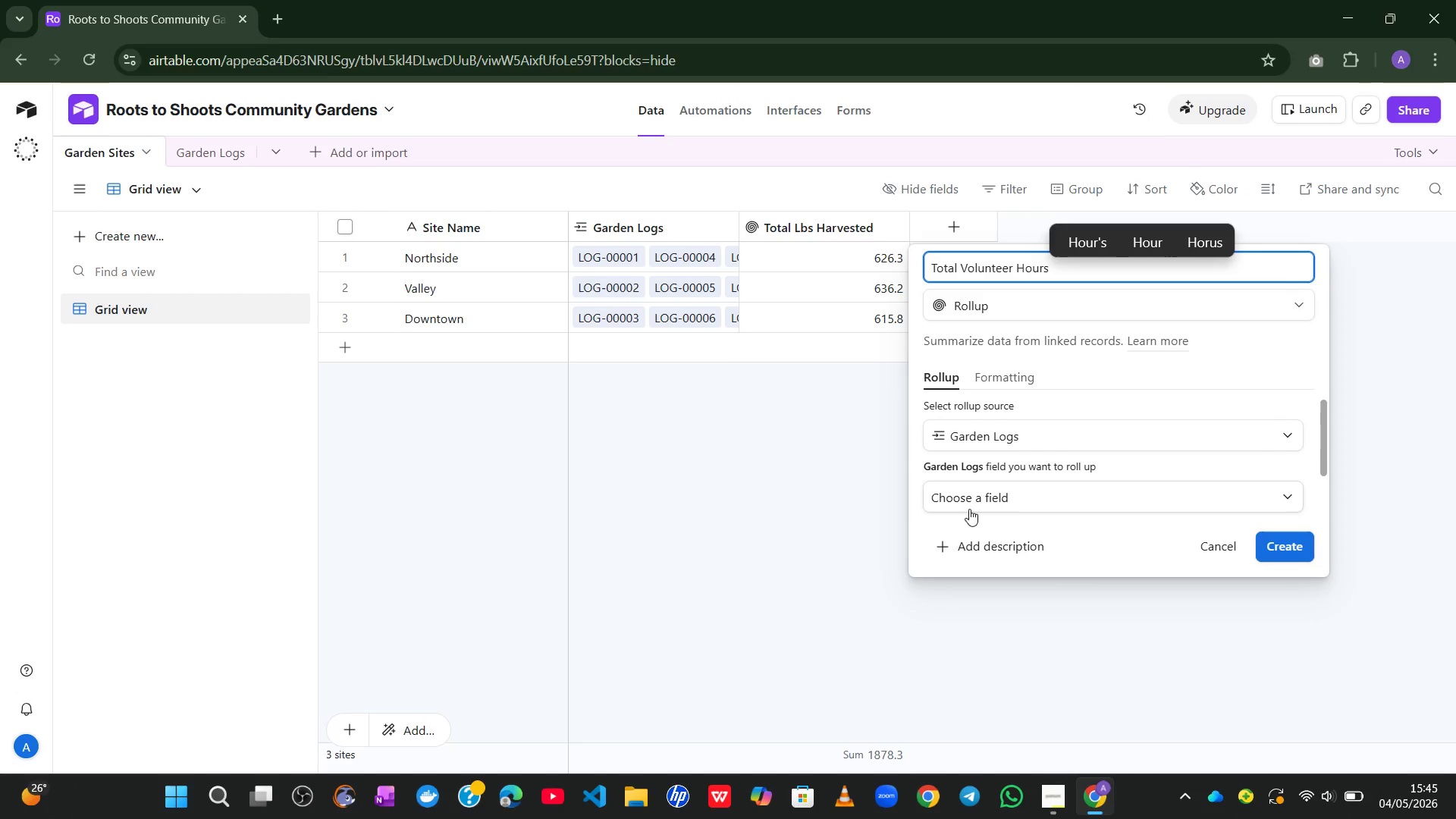 
wait(6.2)
 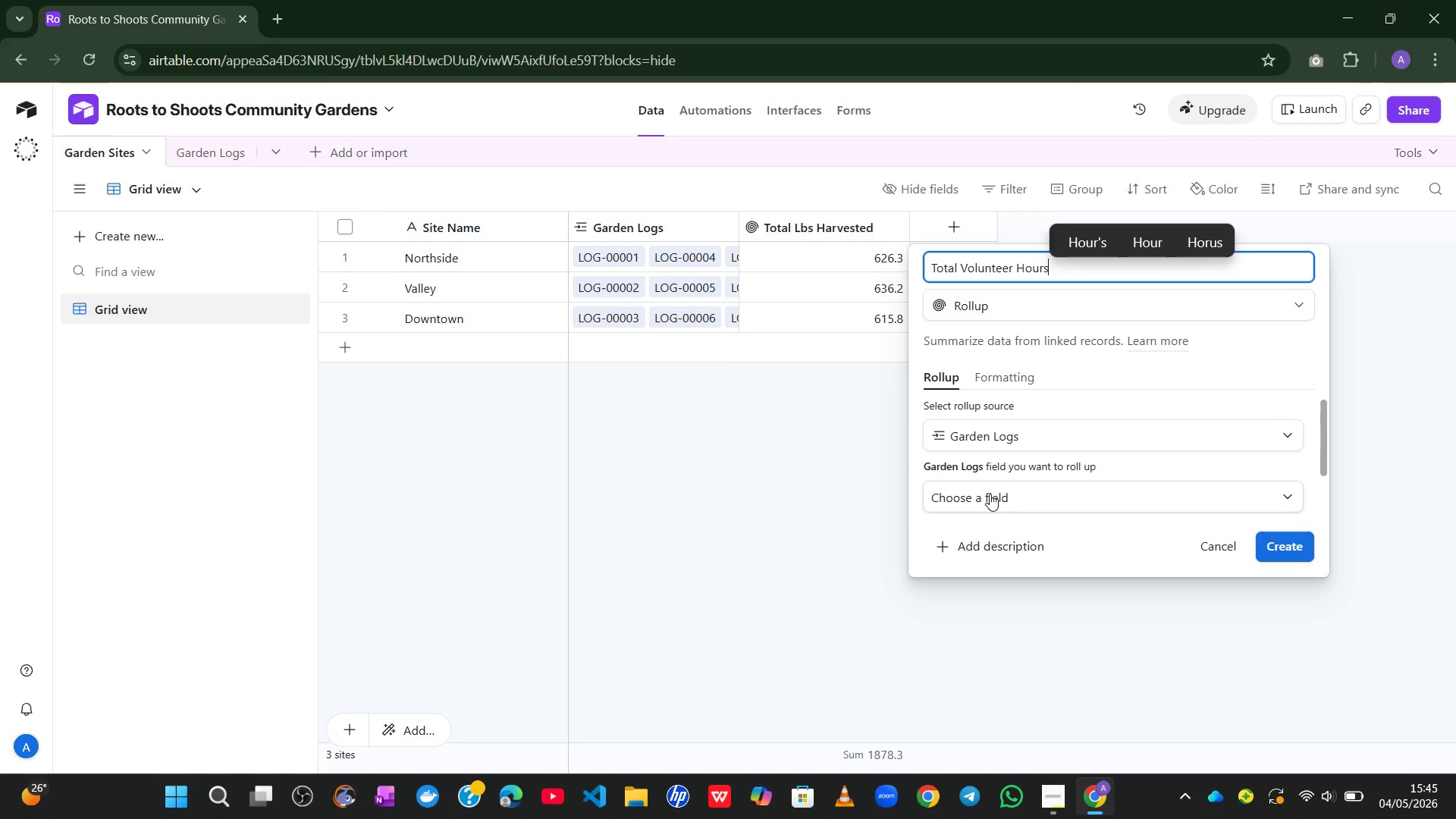 
left_click([1062, 491])
 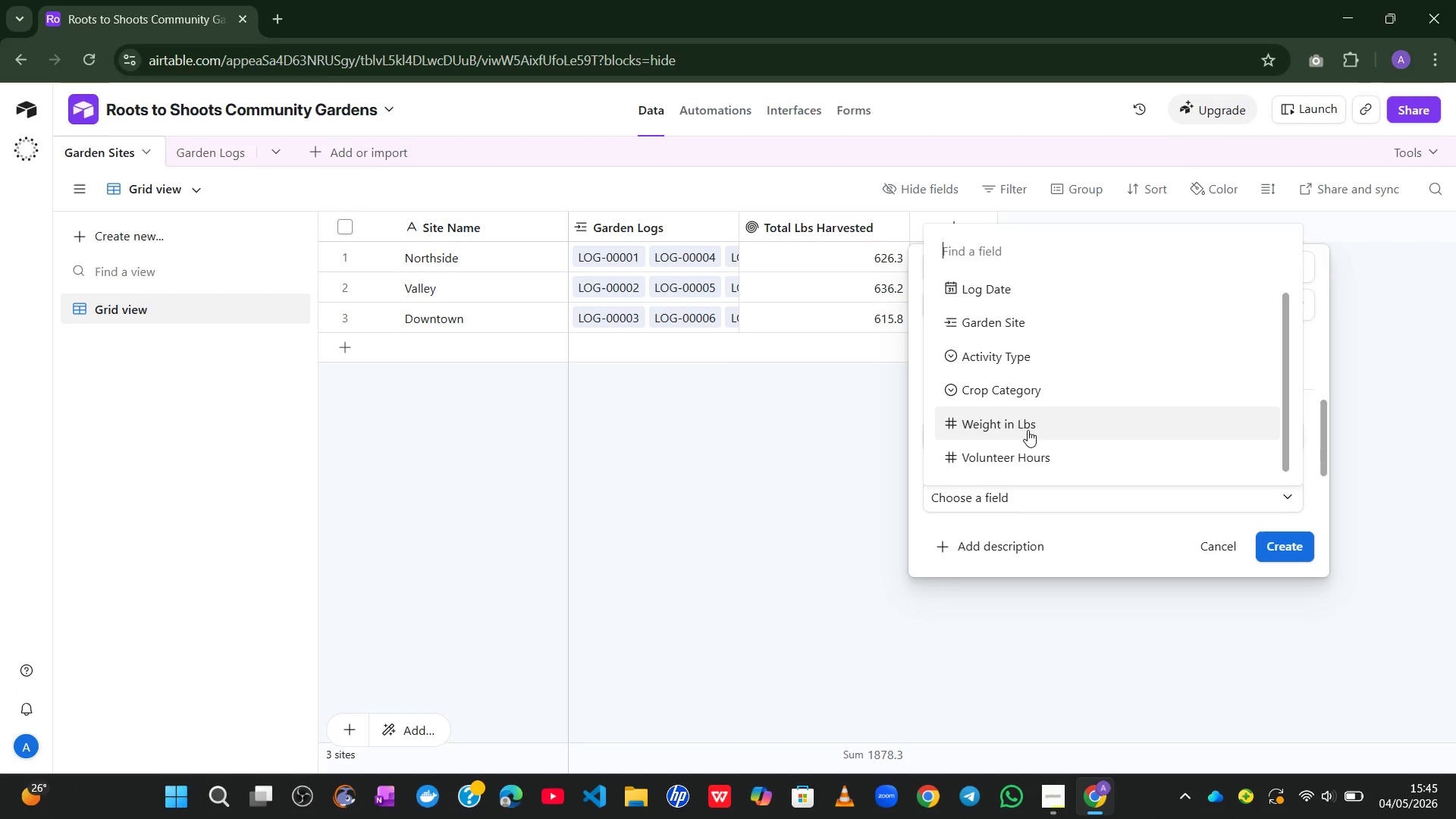 
left_click([1023, 461])
 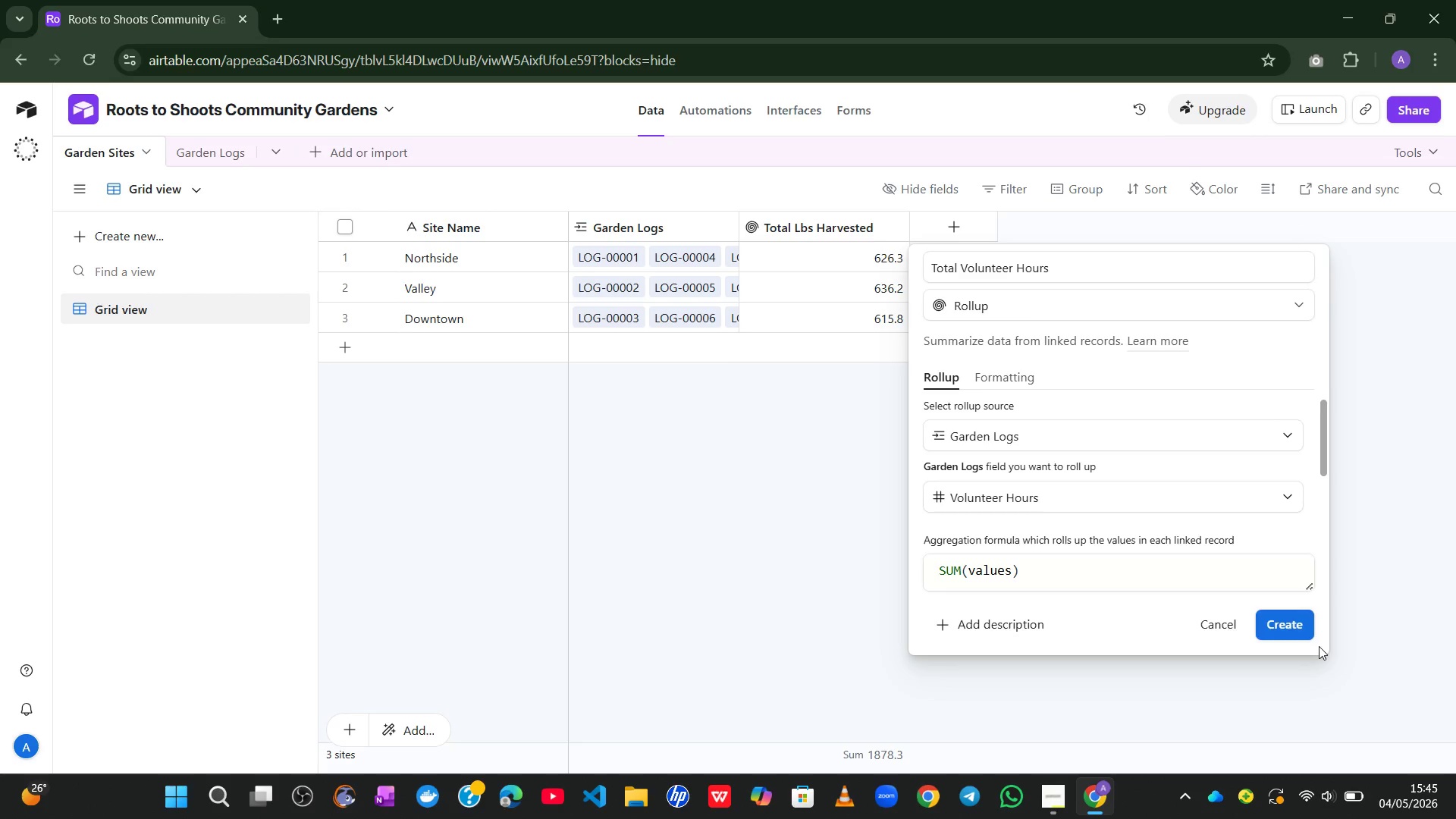 
left_click([1282, 626])
 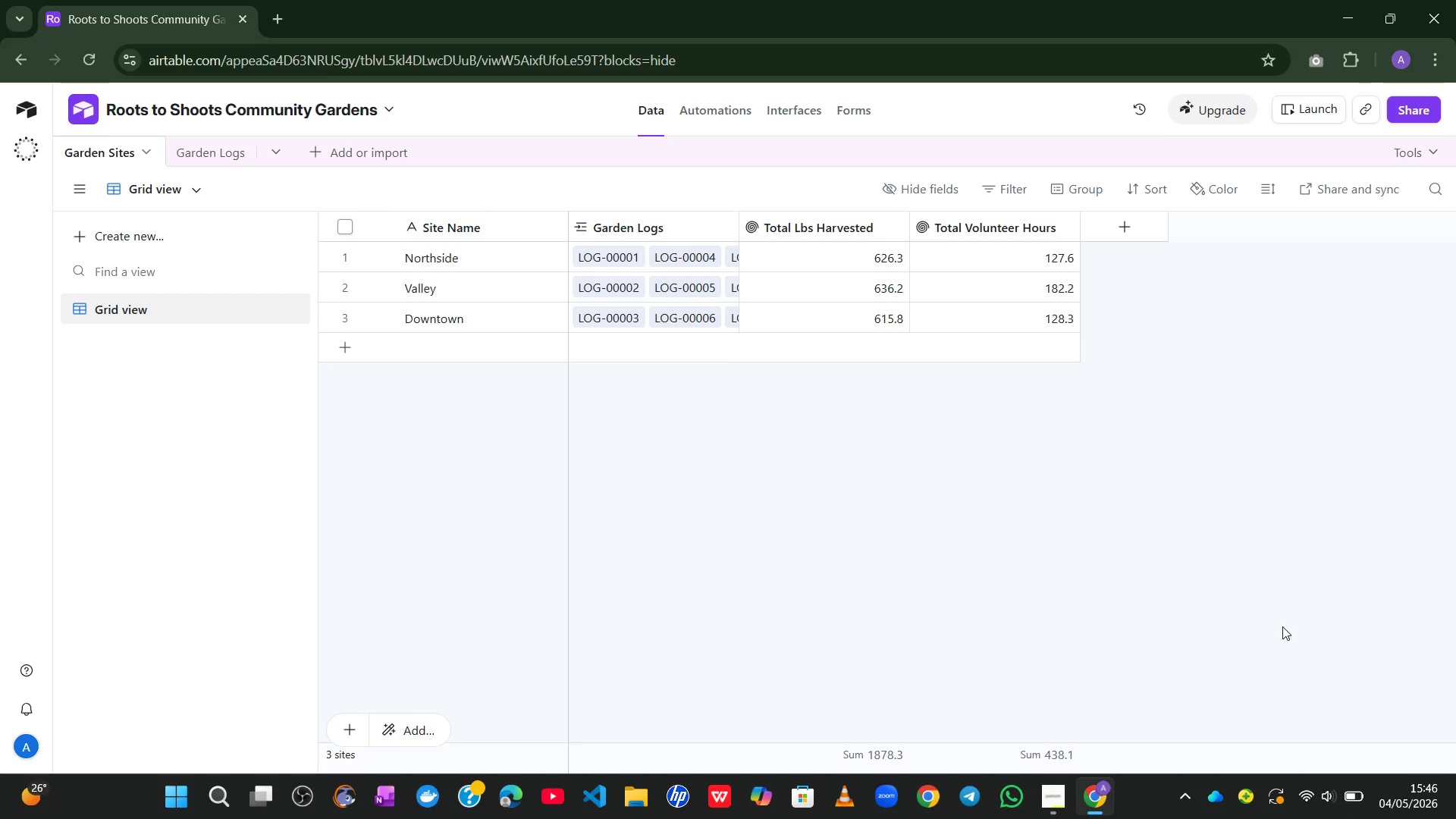 
wait(49.83)
 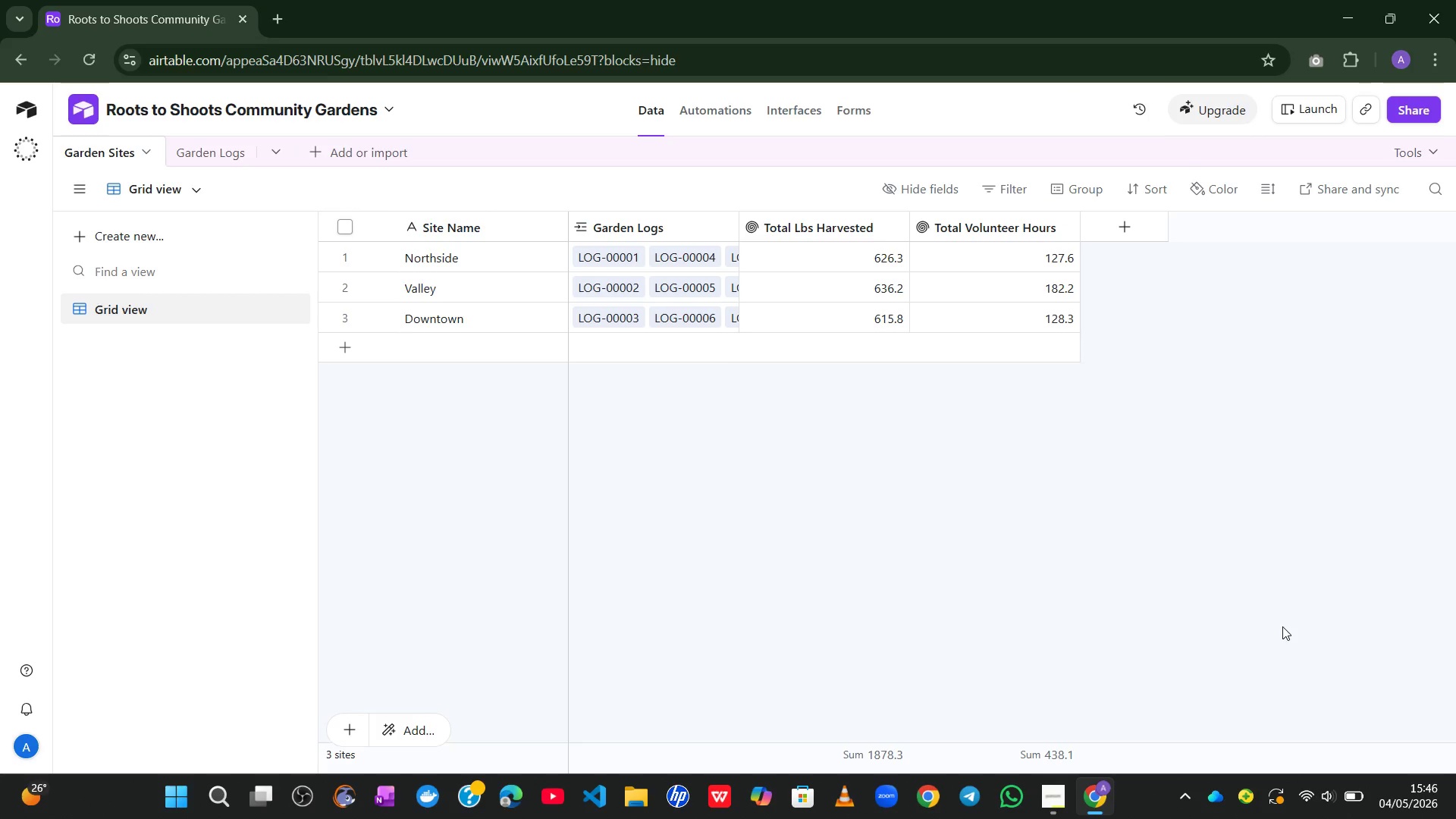 
left_click([206, 158])
 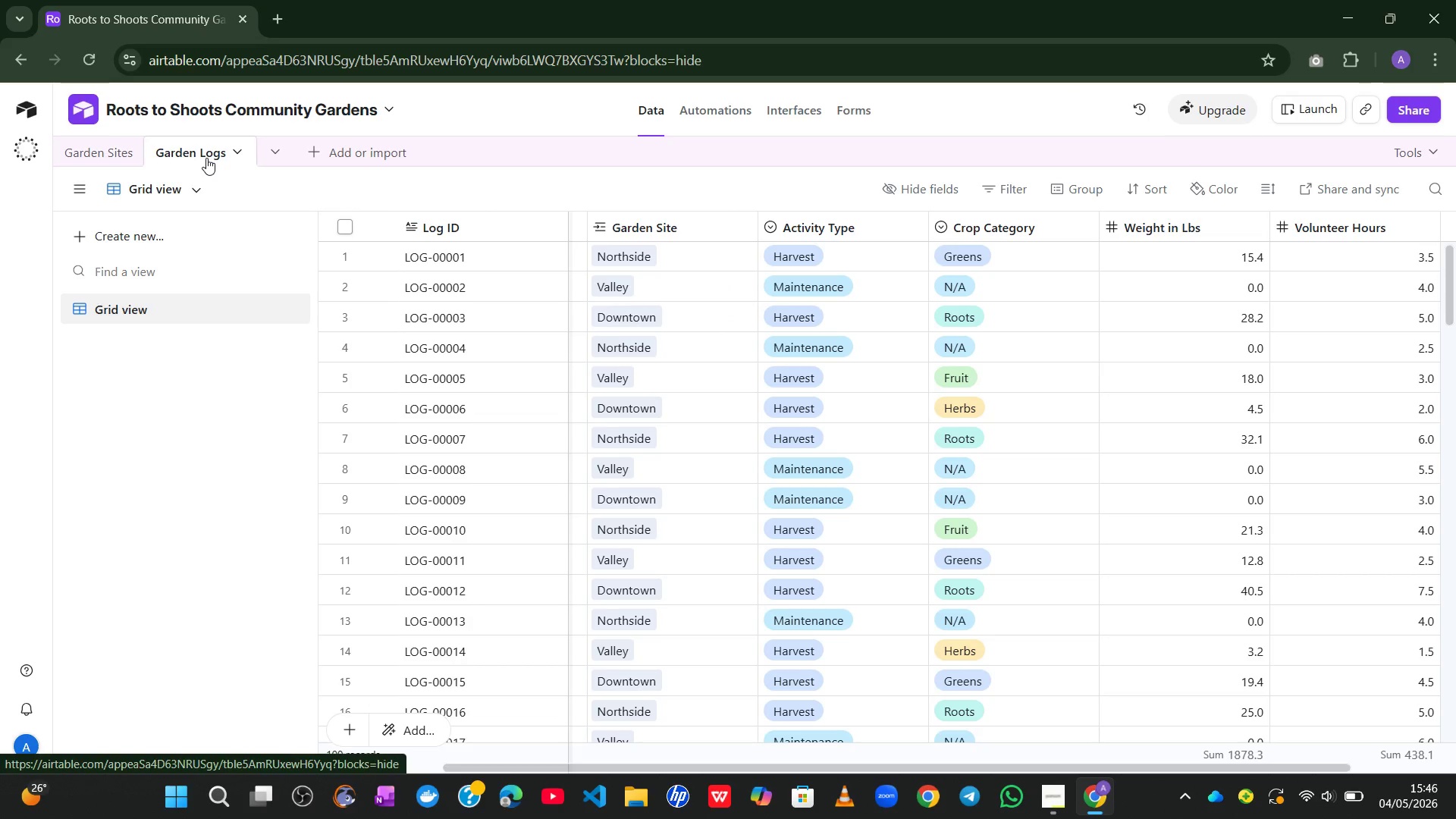 
wait(5.03)
 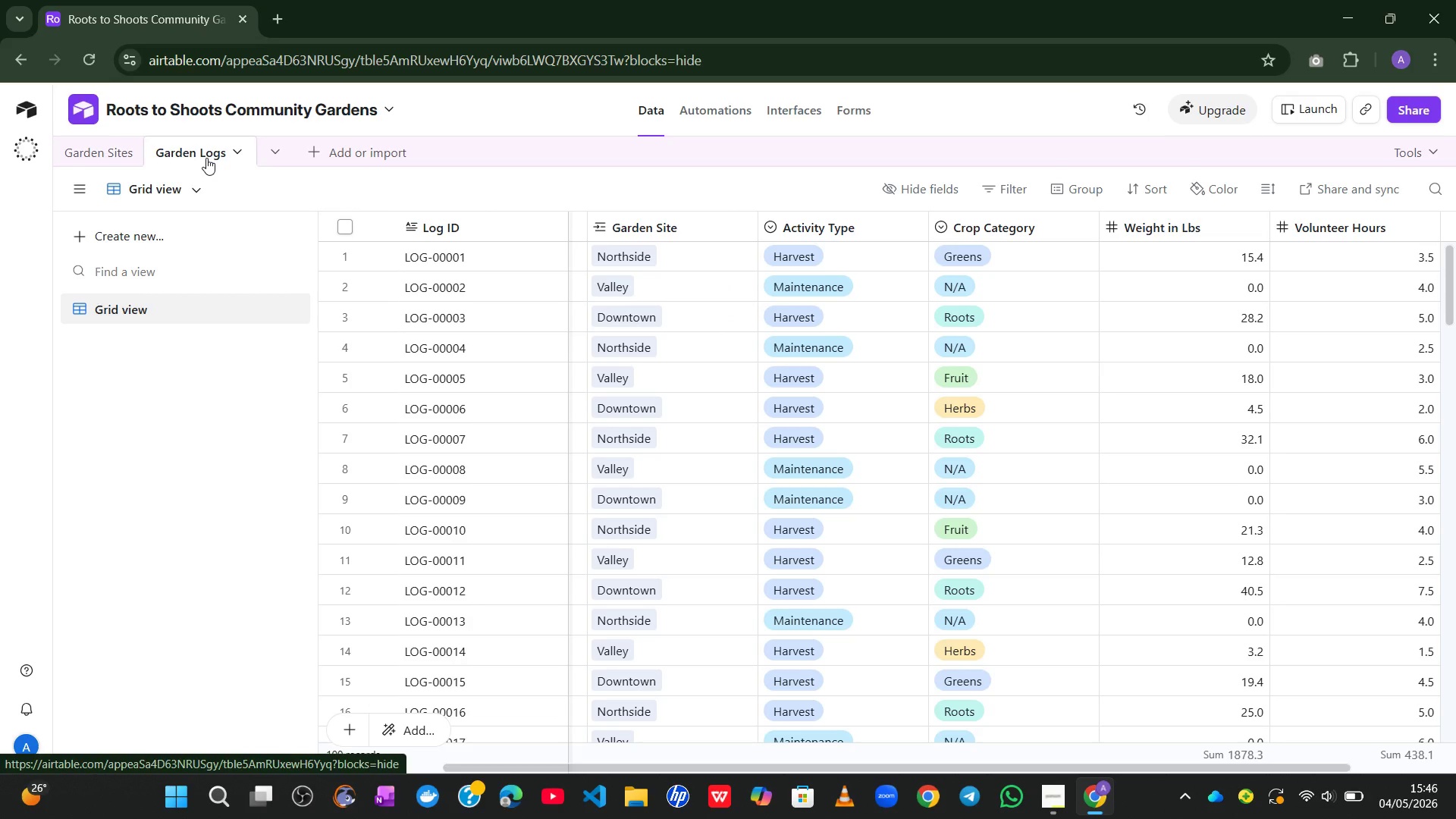 
left_click([98, 146])
 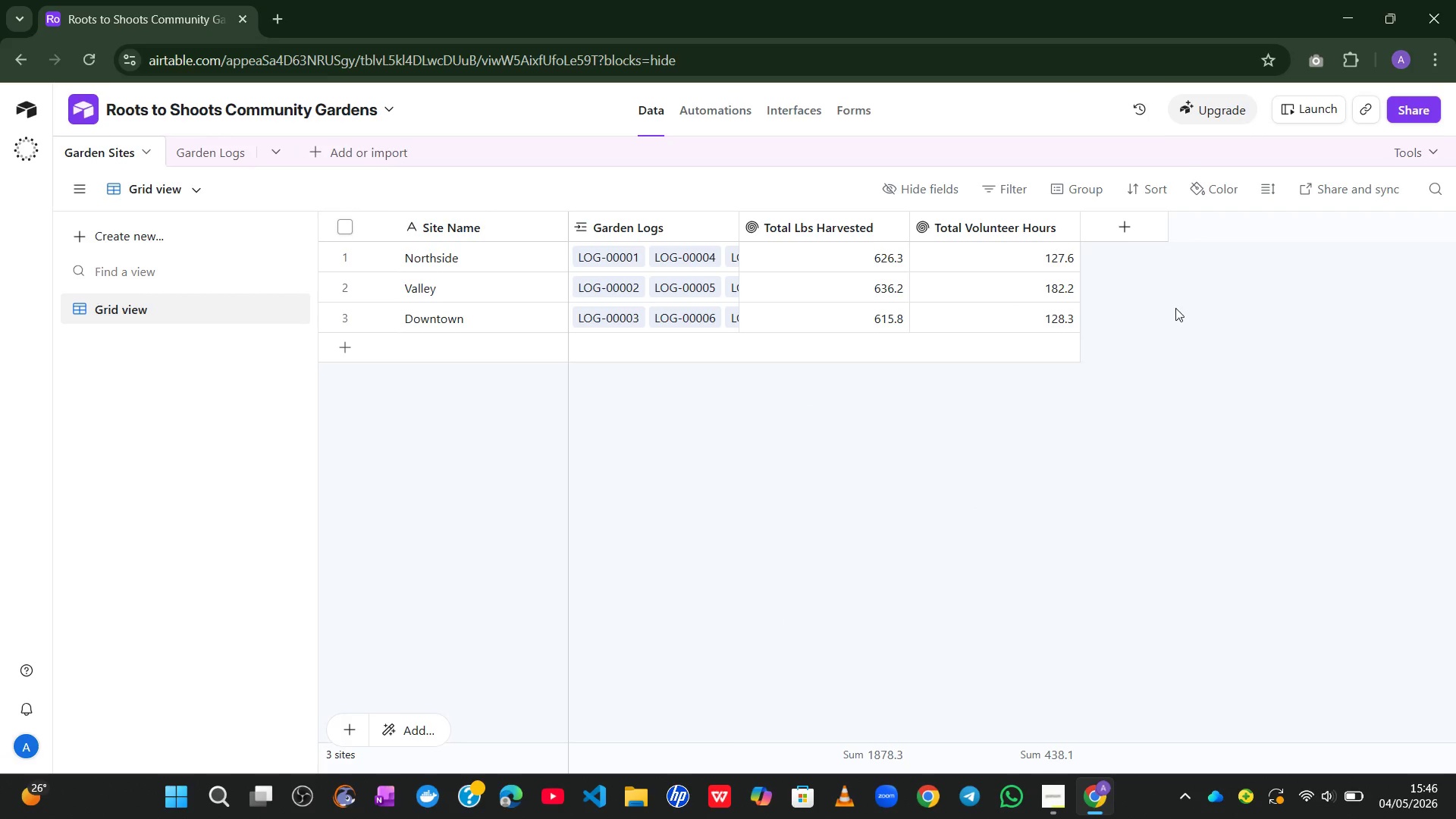 
mouse_move([1057, 219])
 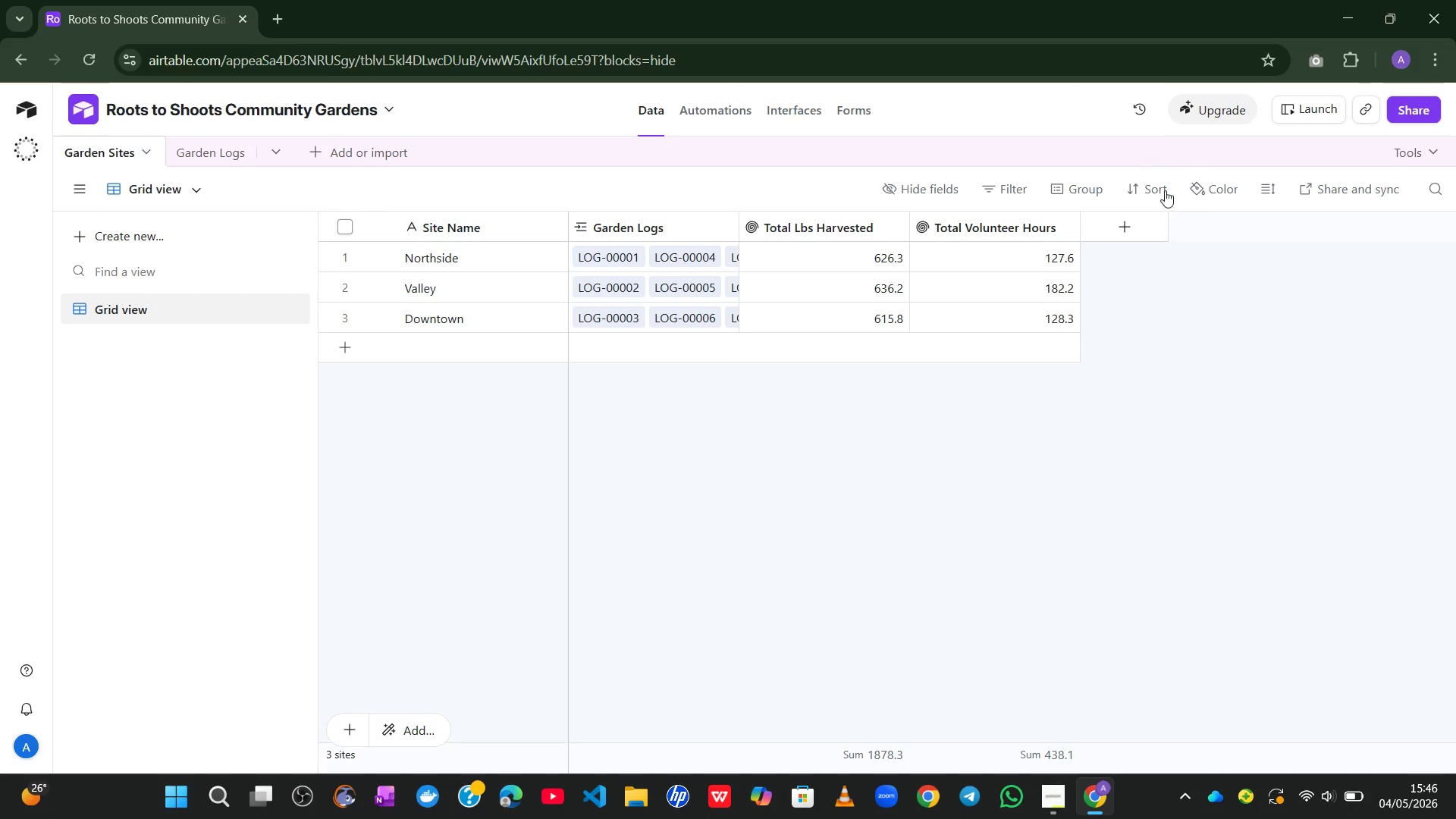 
mouse_move([1144, 224])
 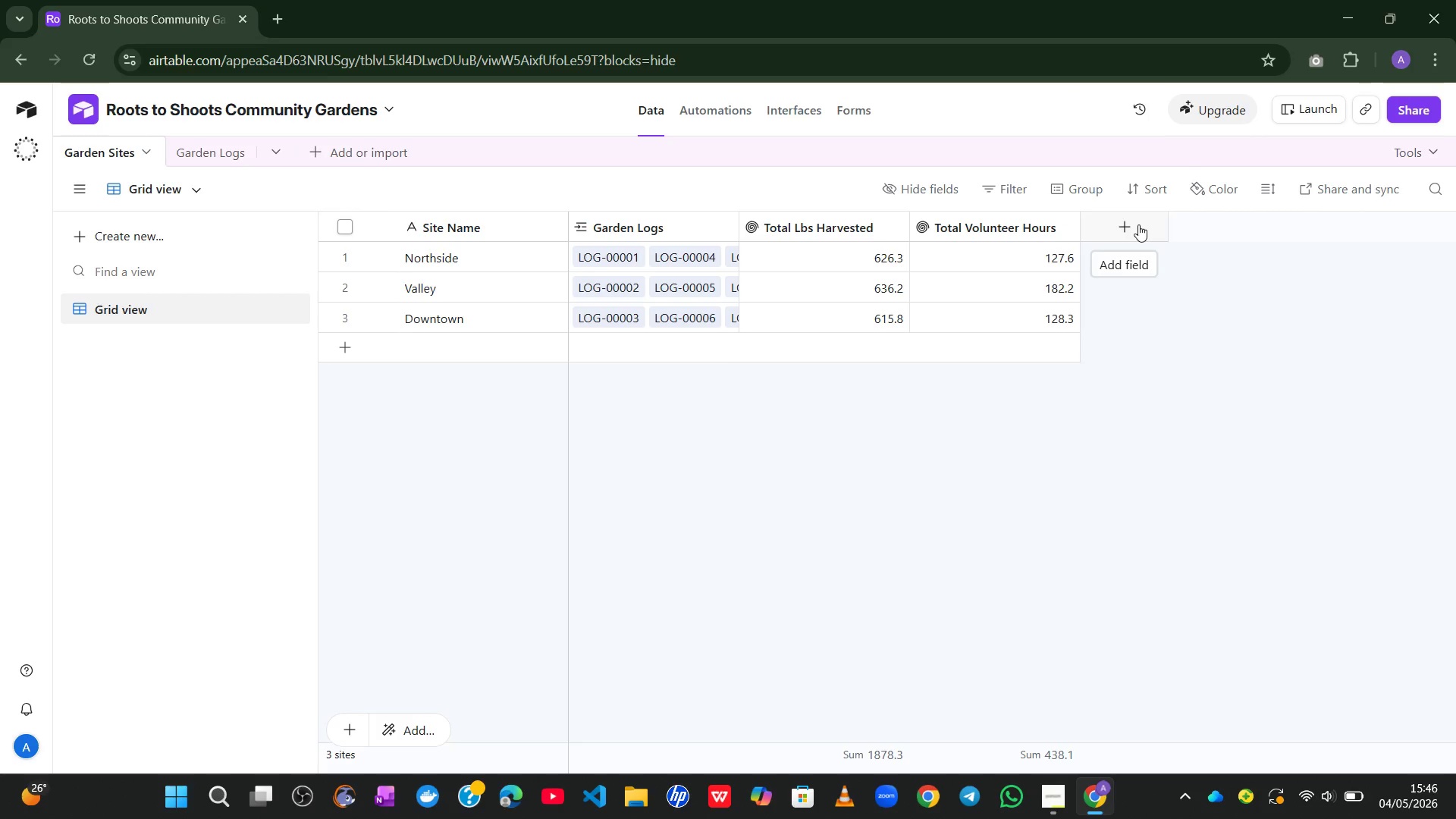 
left_click([1138, 224])
 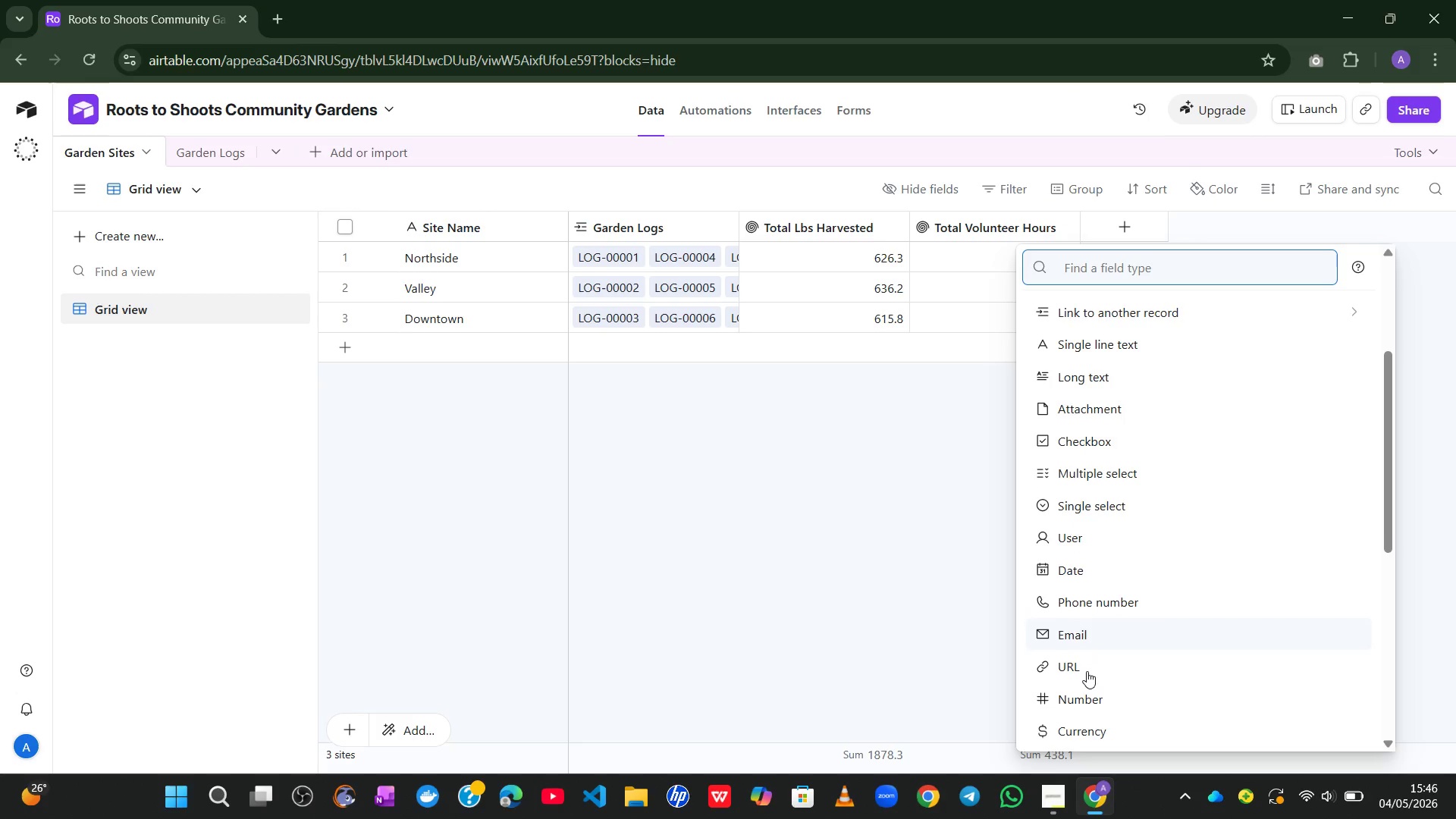 
wait(17.73)
 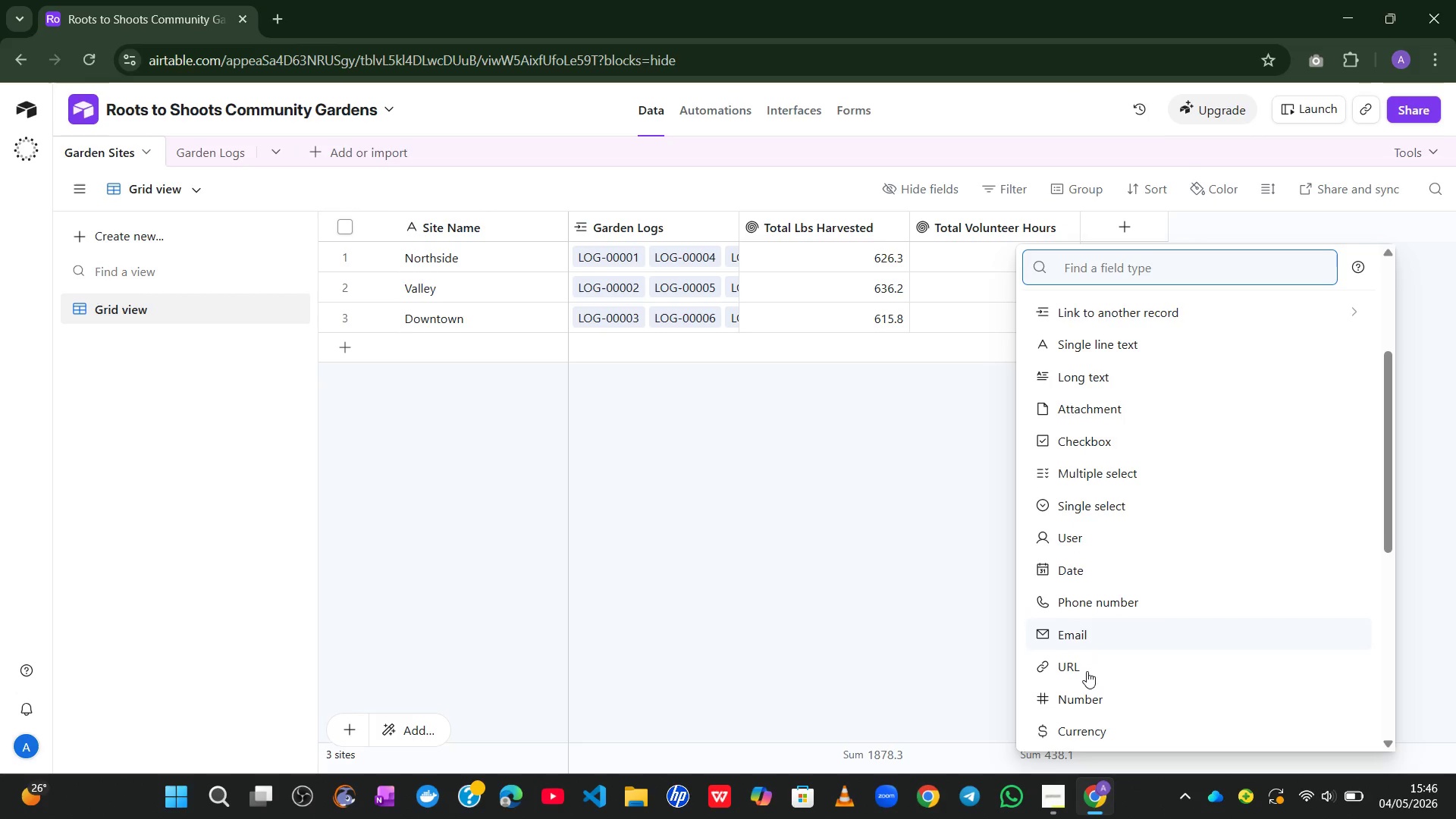 
left_click([1087, 671])
 